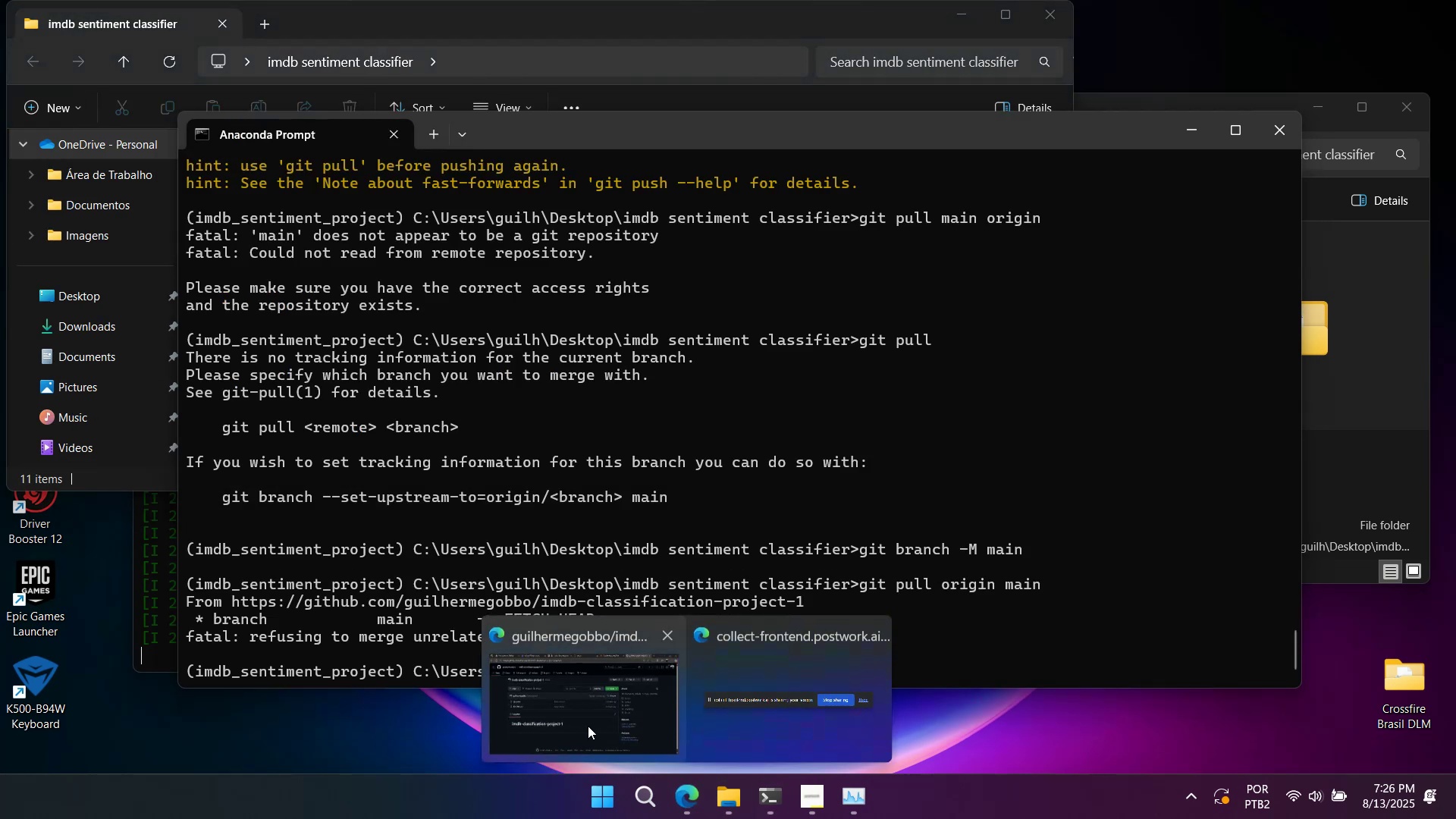 
triple_click([585, 725])
 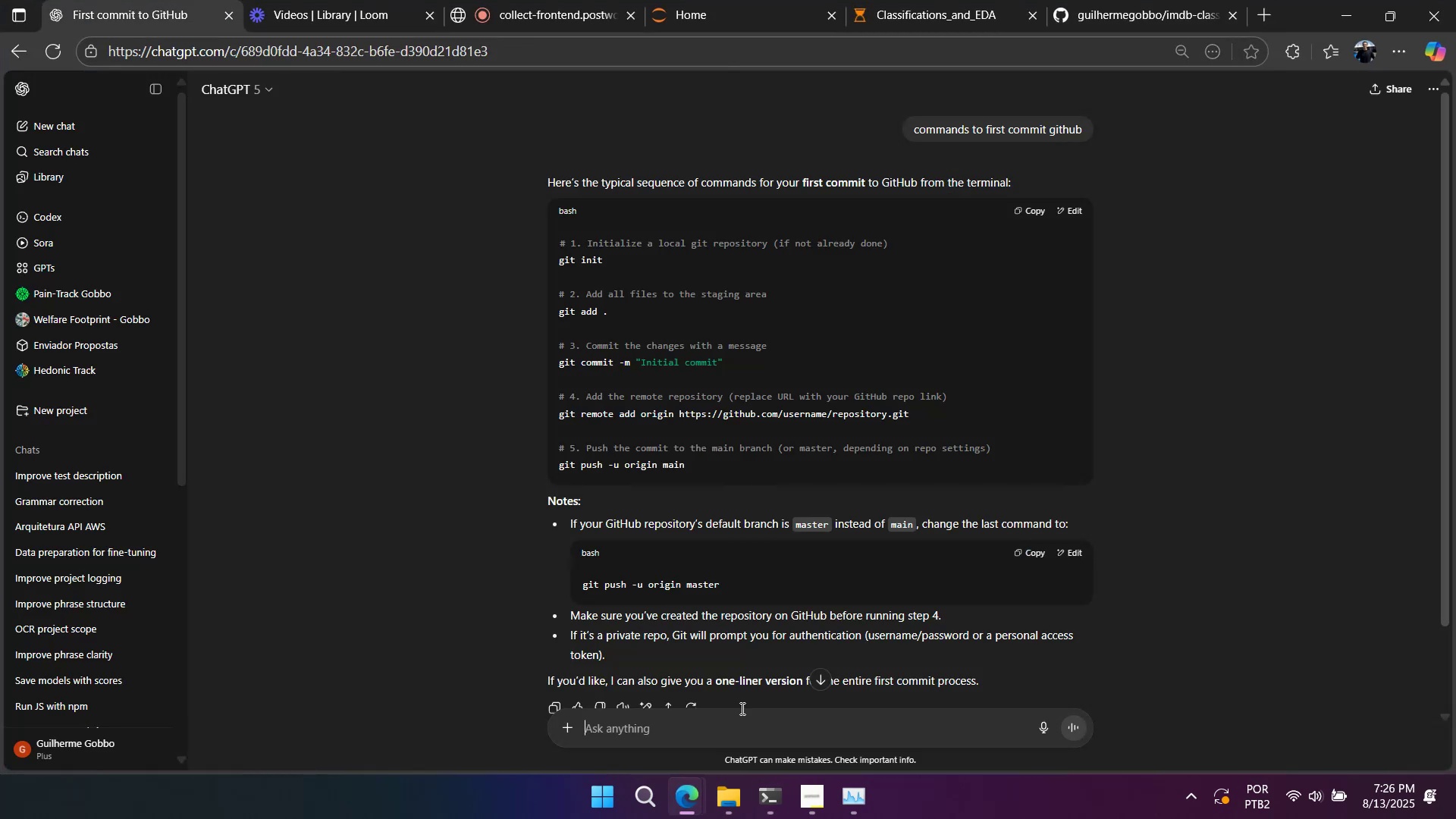 
left_click([695, 736])
 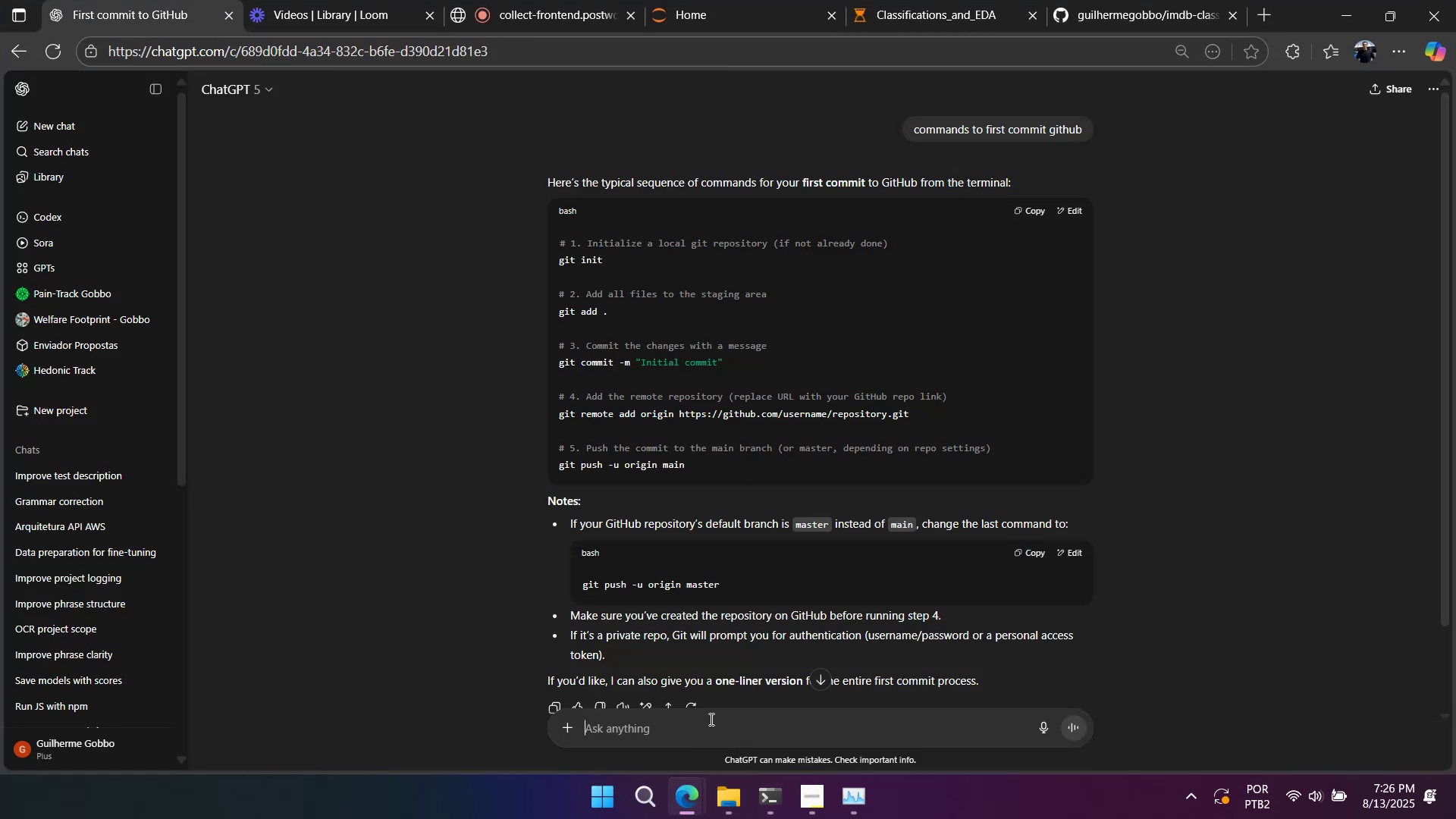 
type(idk what am i getting )
 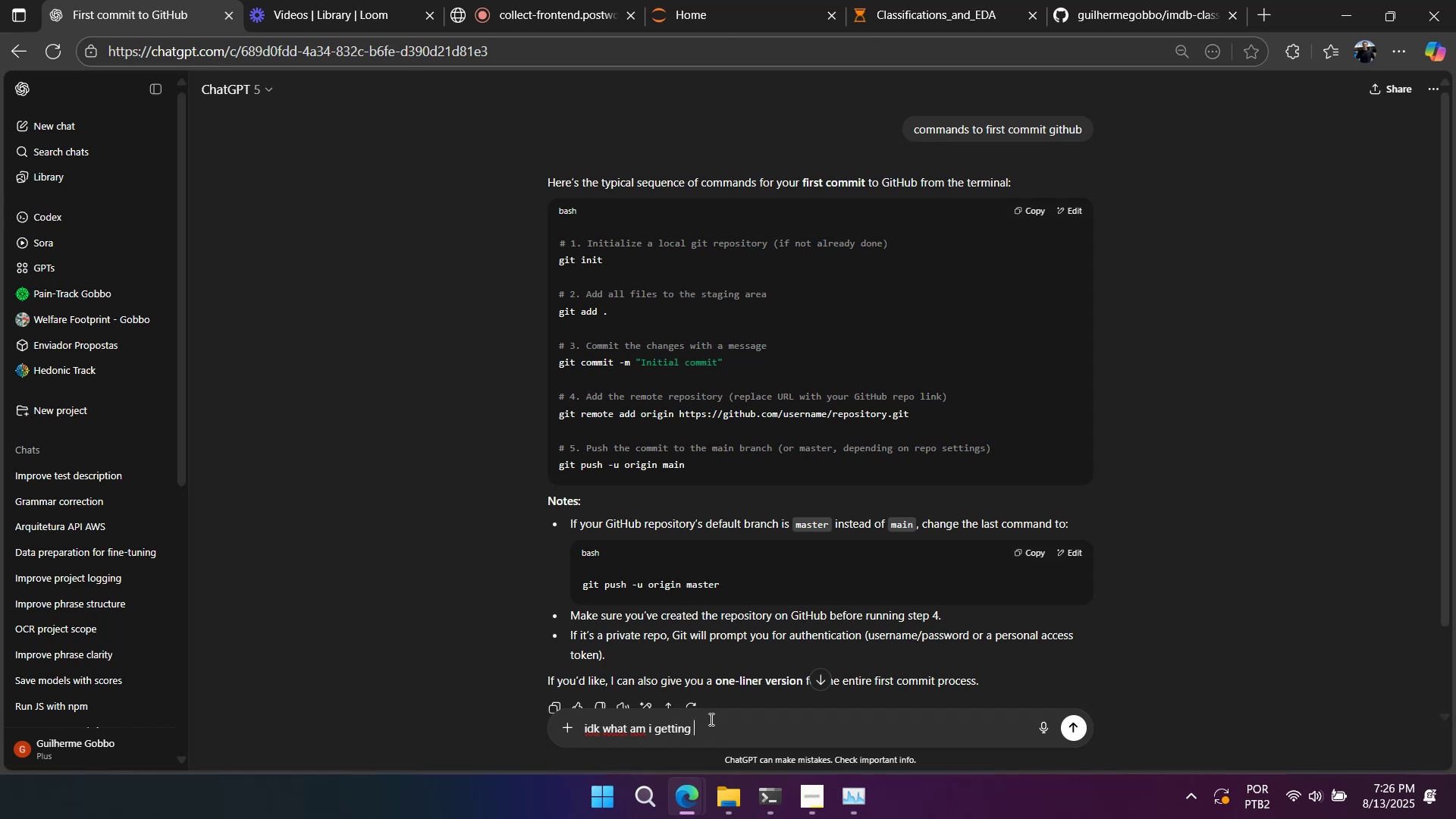 
key(Control+V)
 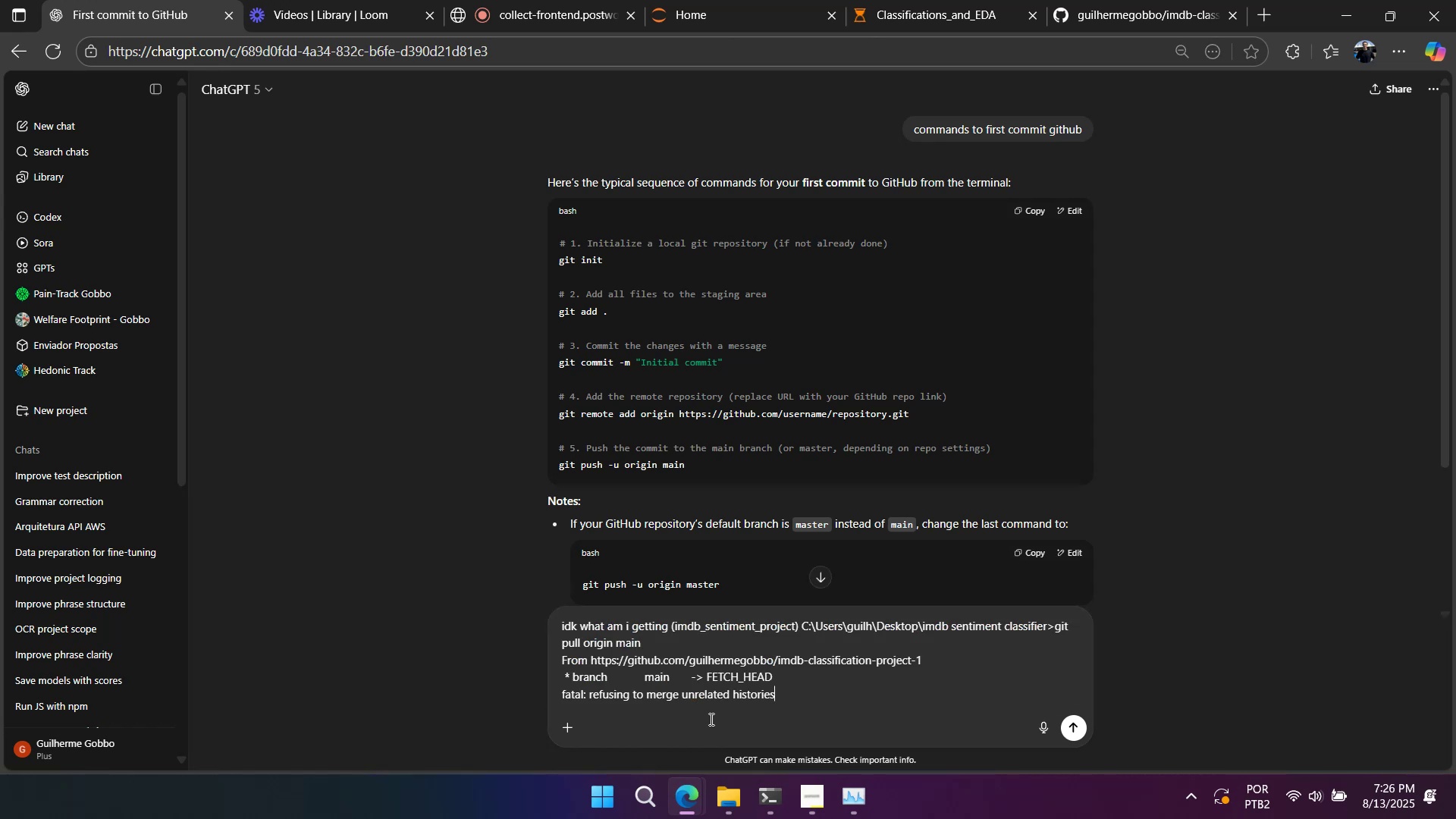 
key(Shift+Enter)
 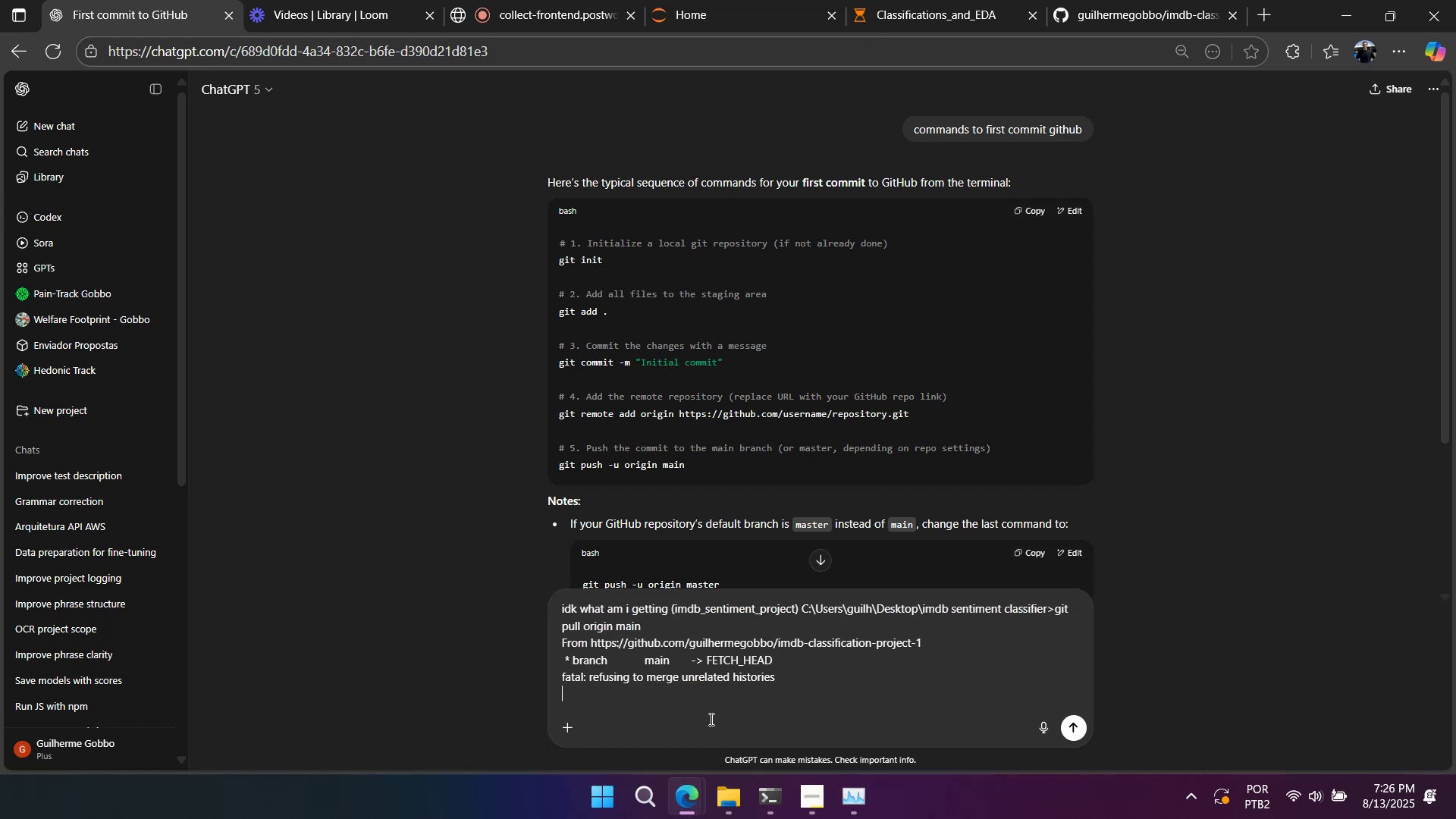 
key(Shift+Enter)
 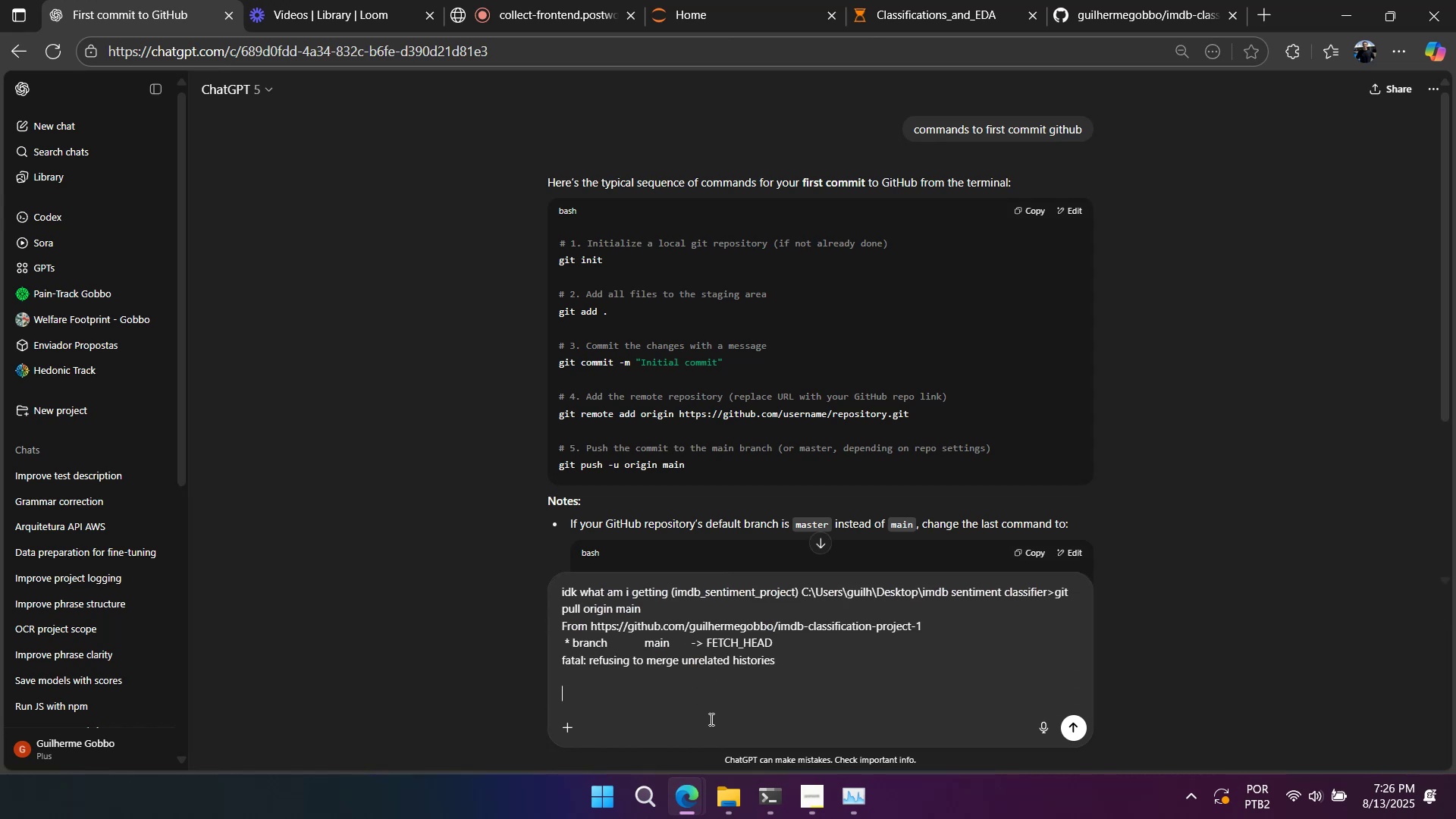 
key(Shift+Enter)
 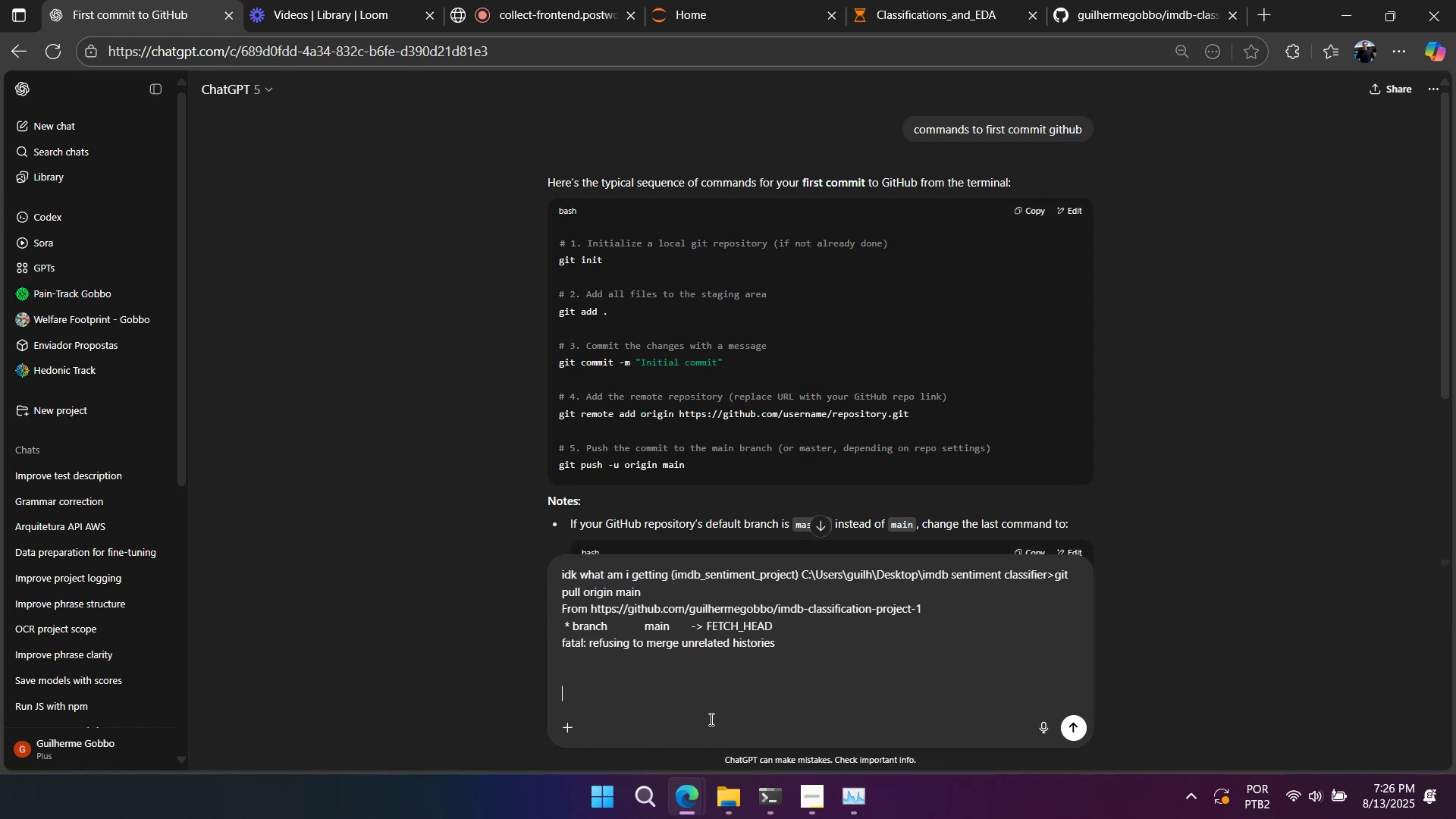 
key(Shift+Enter)
 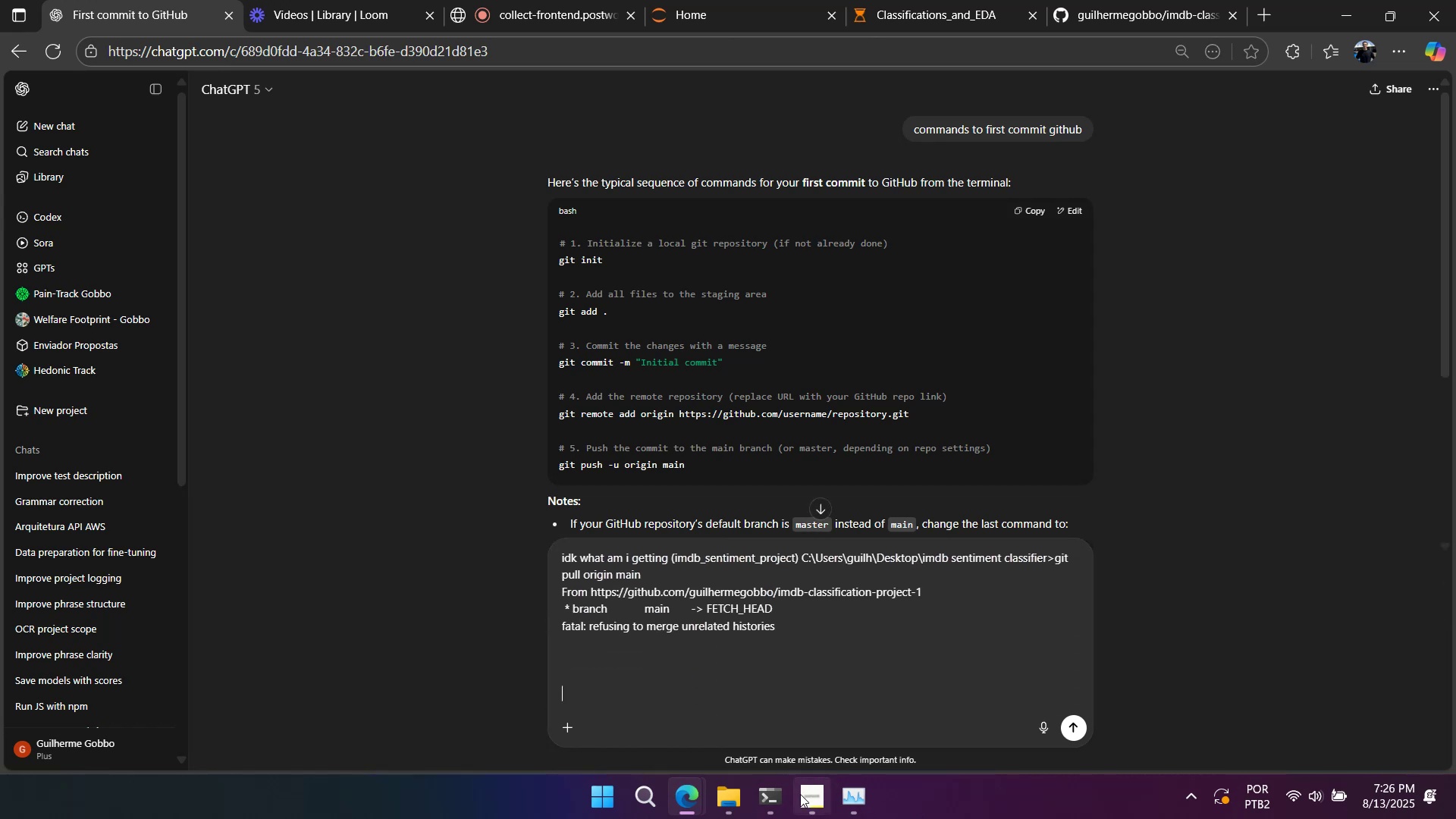 
left_click([776, 790])
 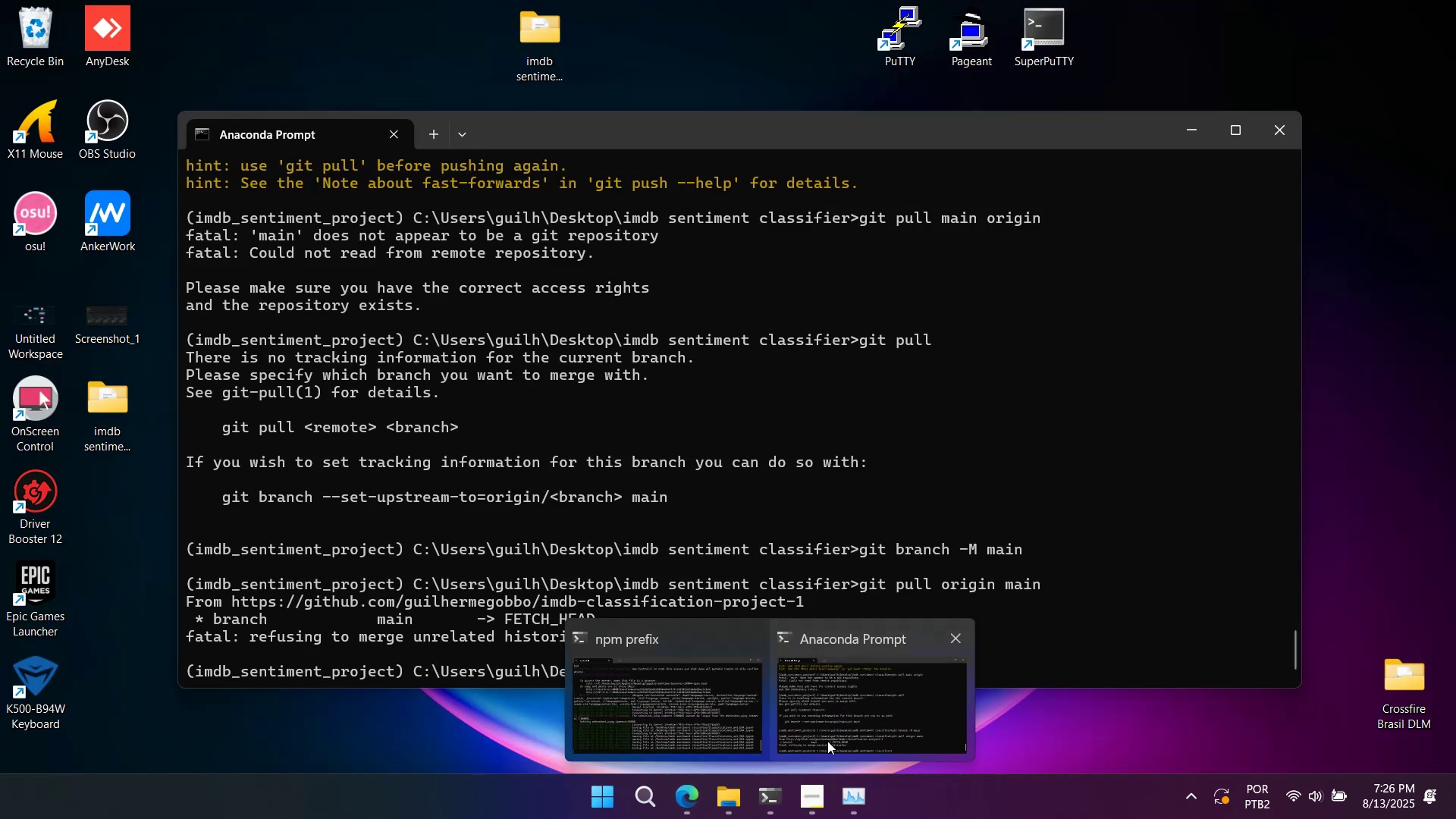 
left_click([827, 741])
 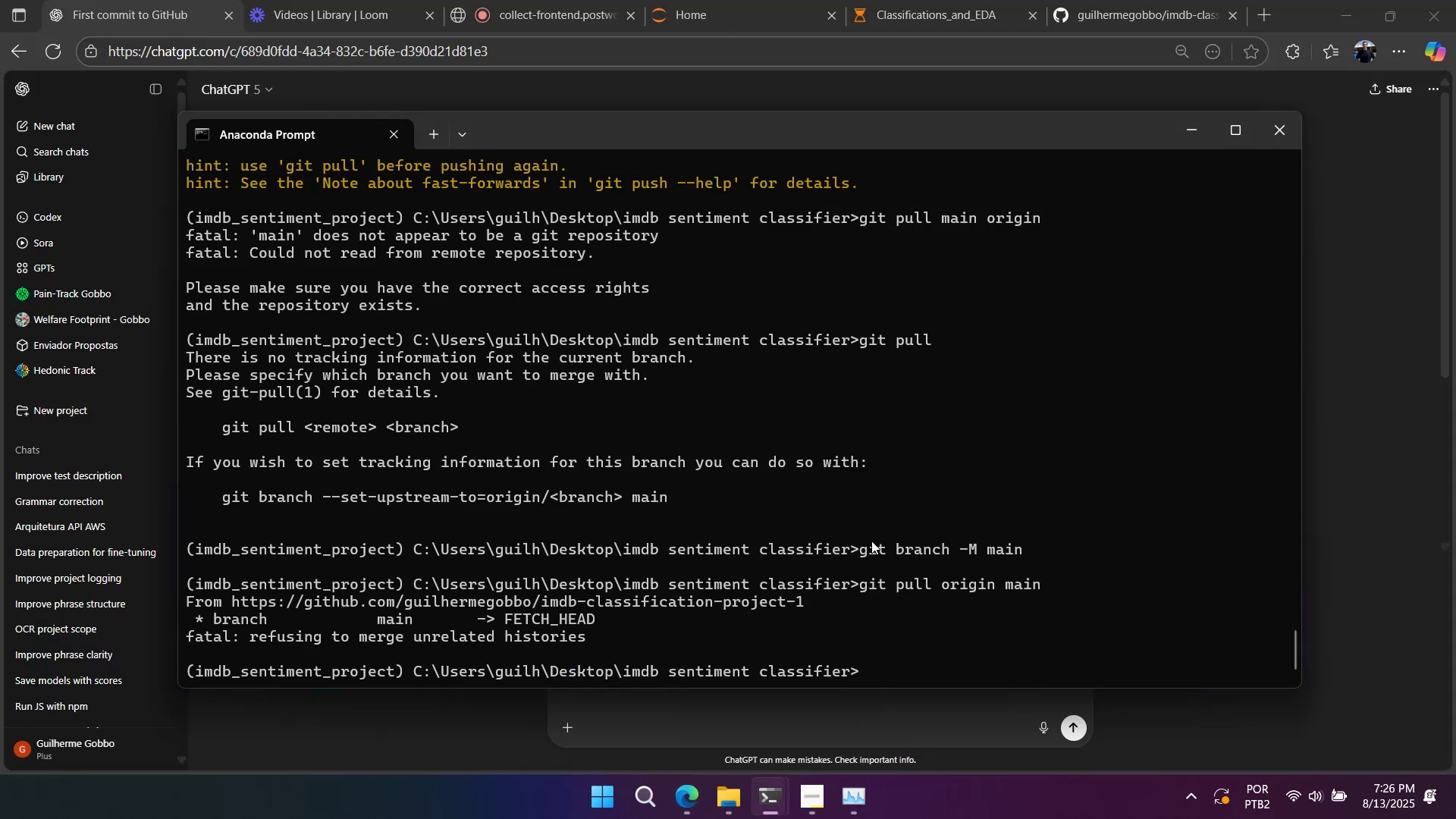 
double_click([871, 541])
 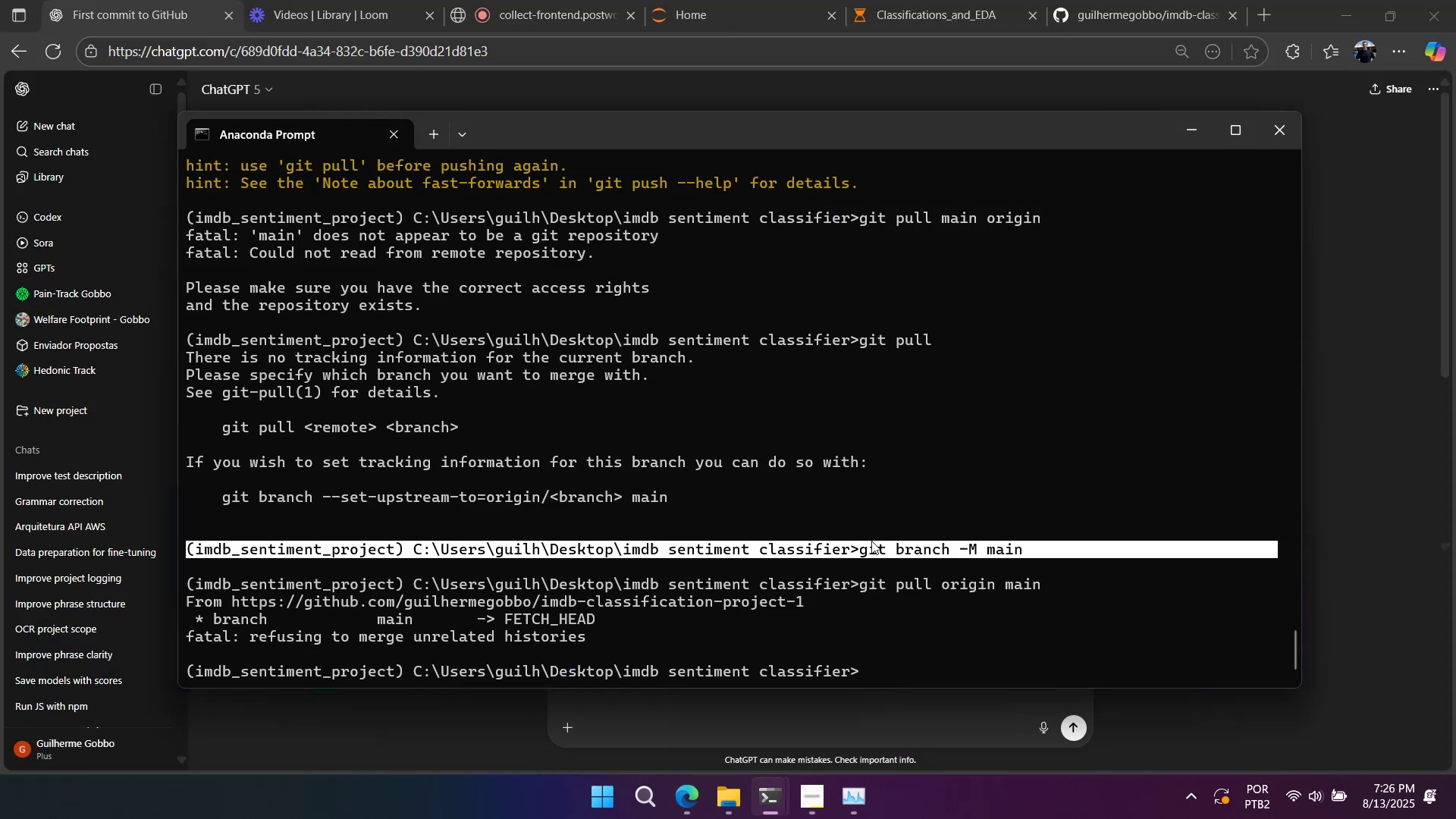 
triple_click([871, 541])
 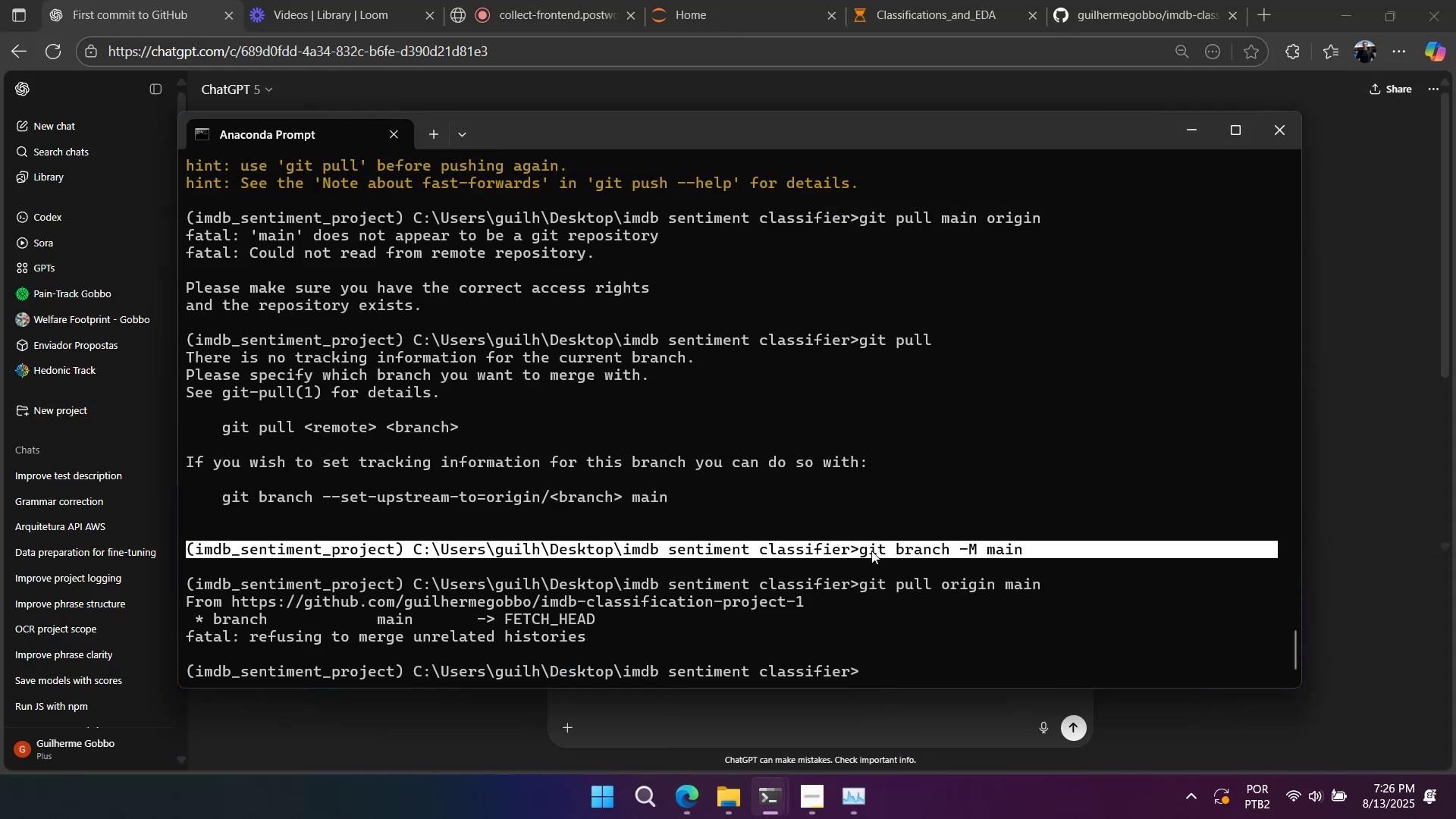 
key(Control+ControlLeft)
 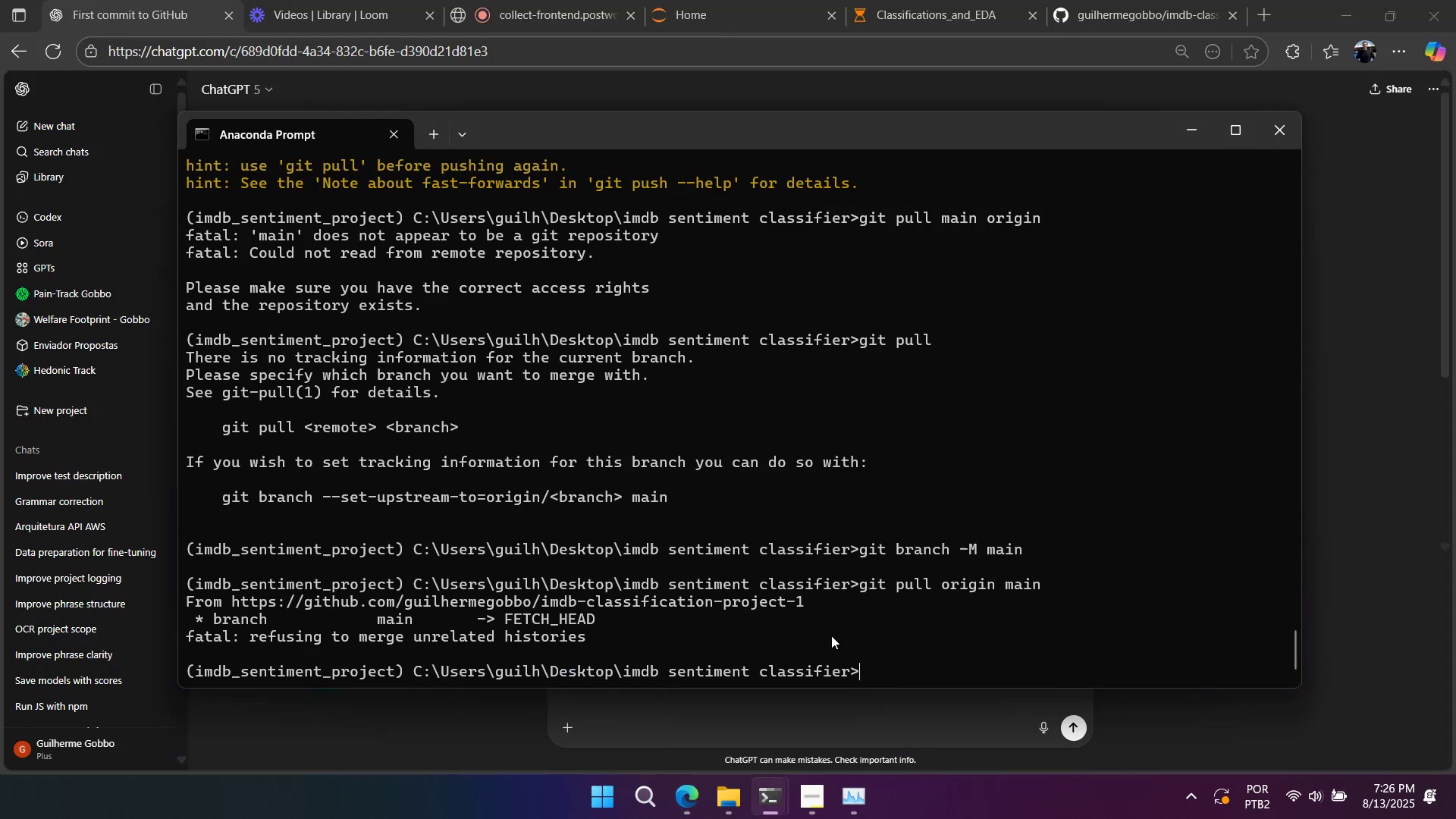 
key(Control+C)
 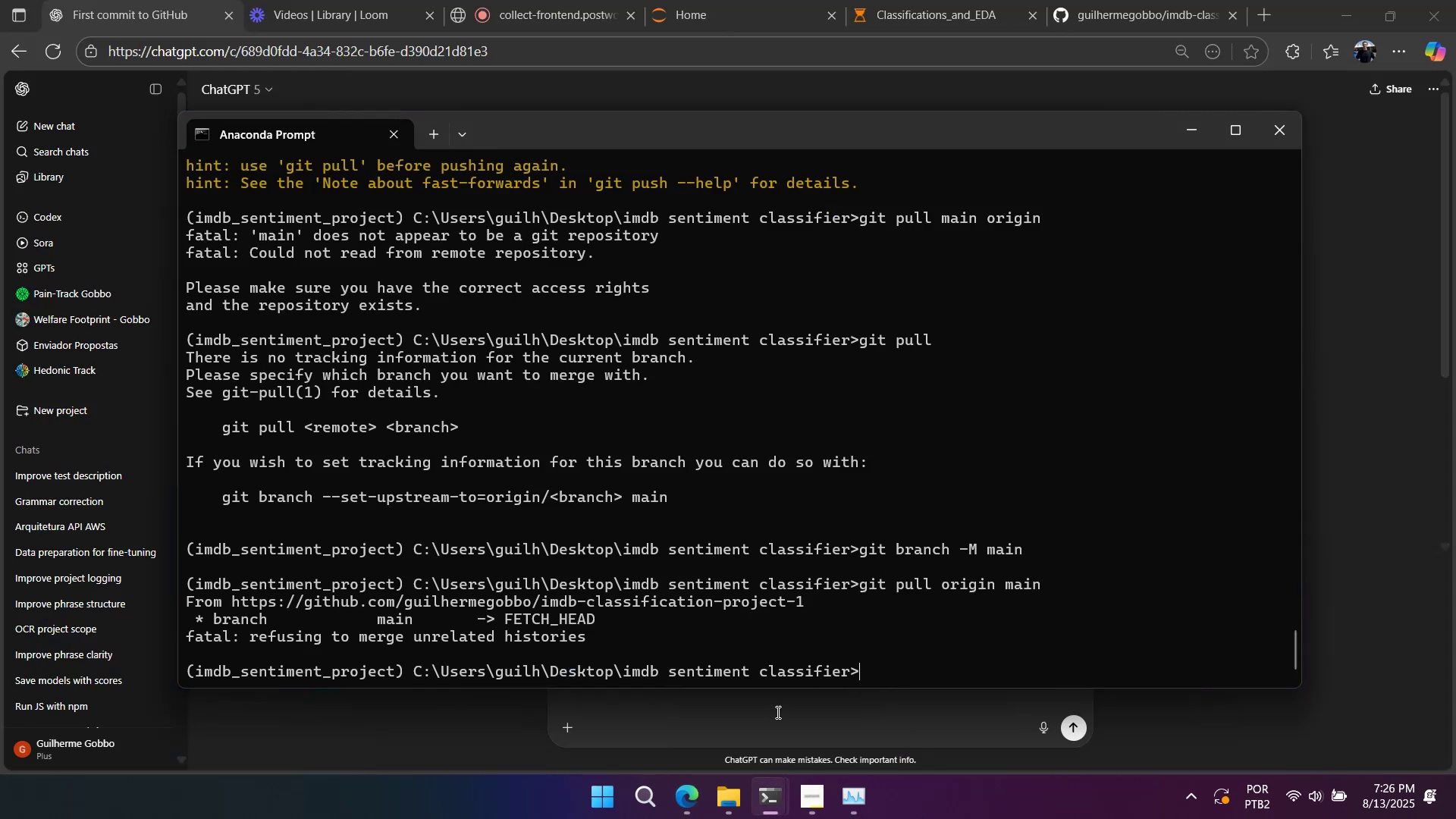 
left_click([777, 713])
 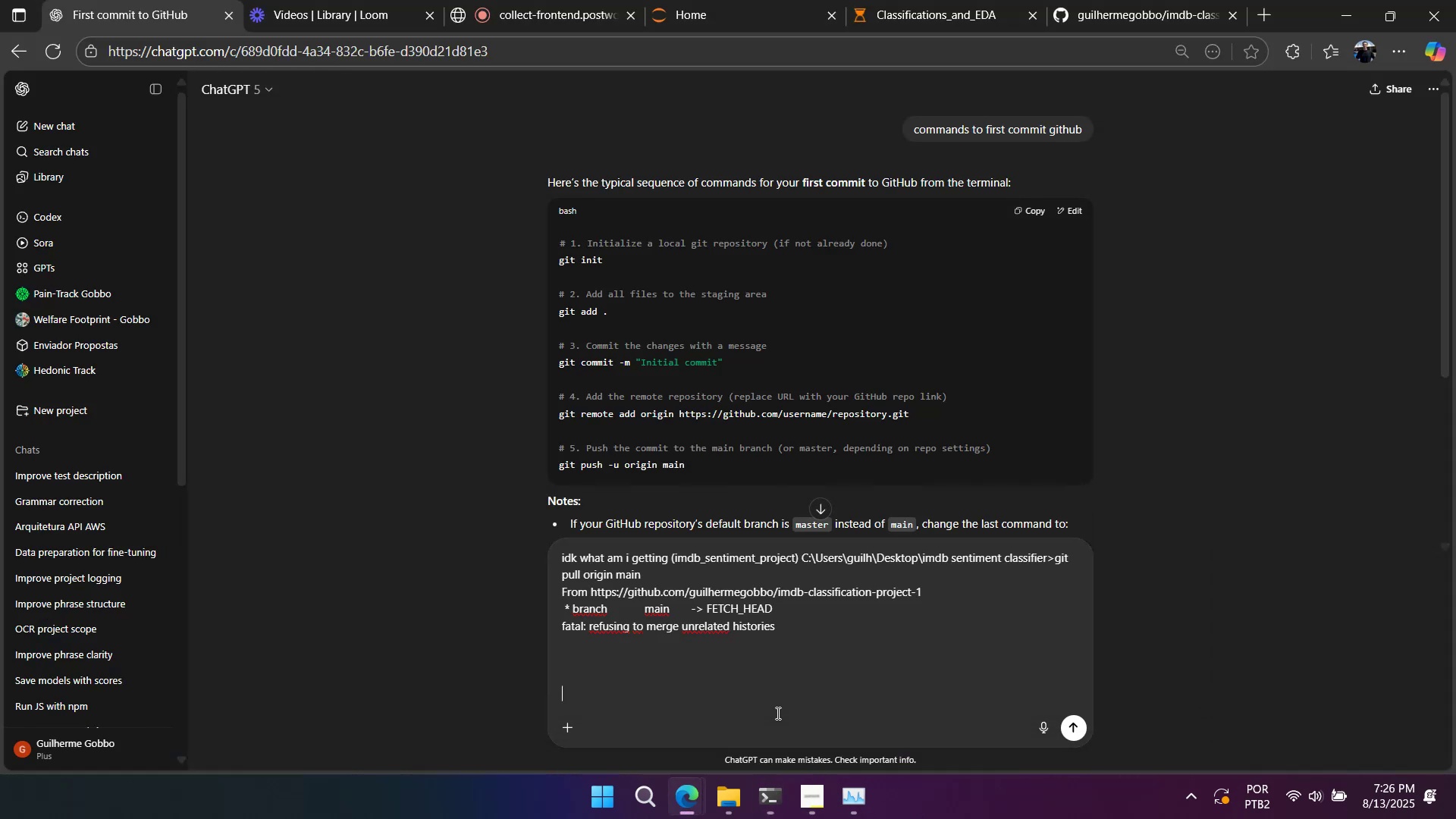 
key(Control+ControlLeft)
 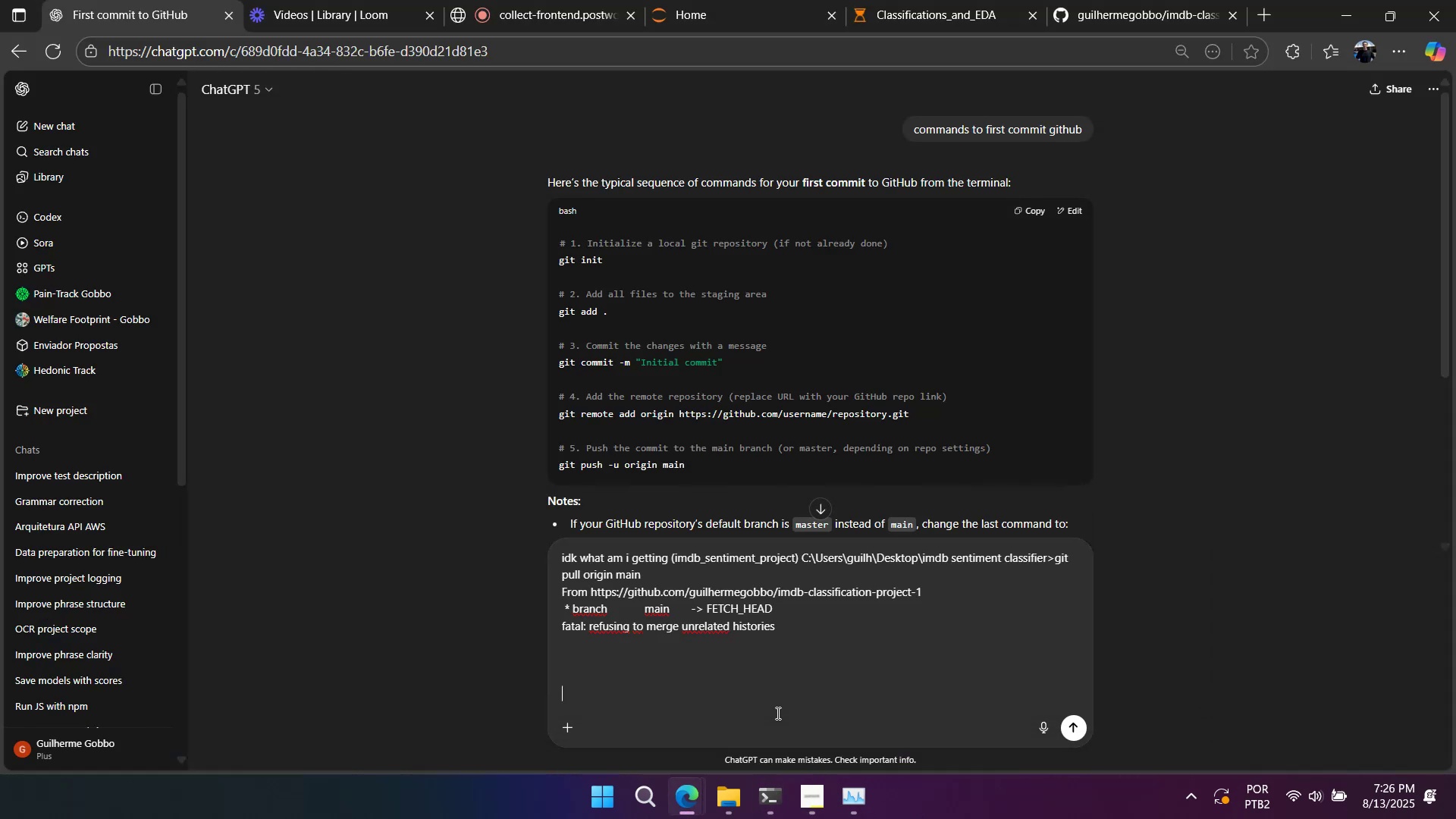 
key(Control+V)
 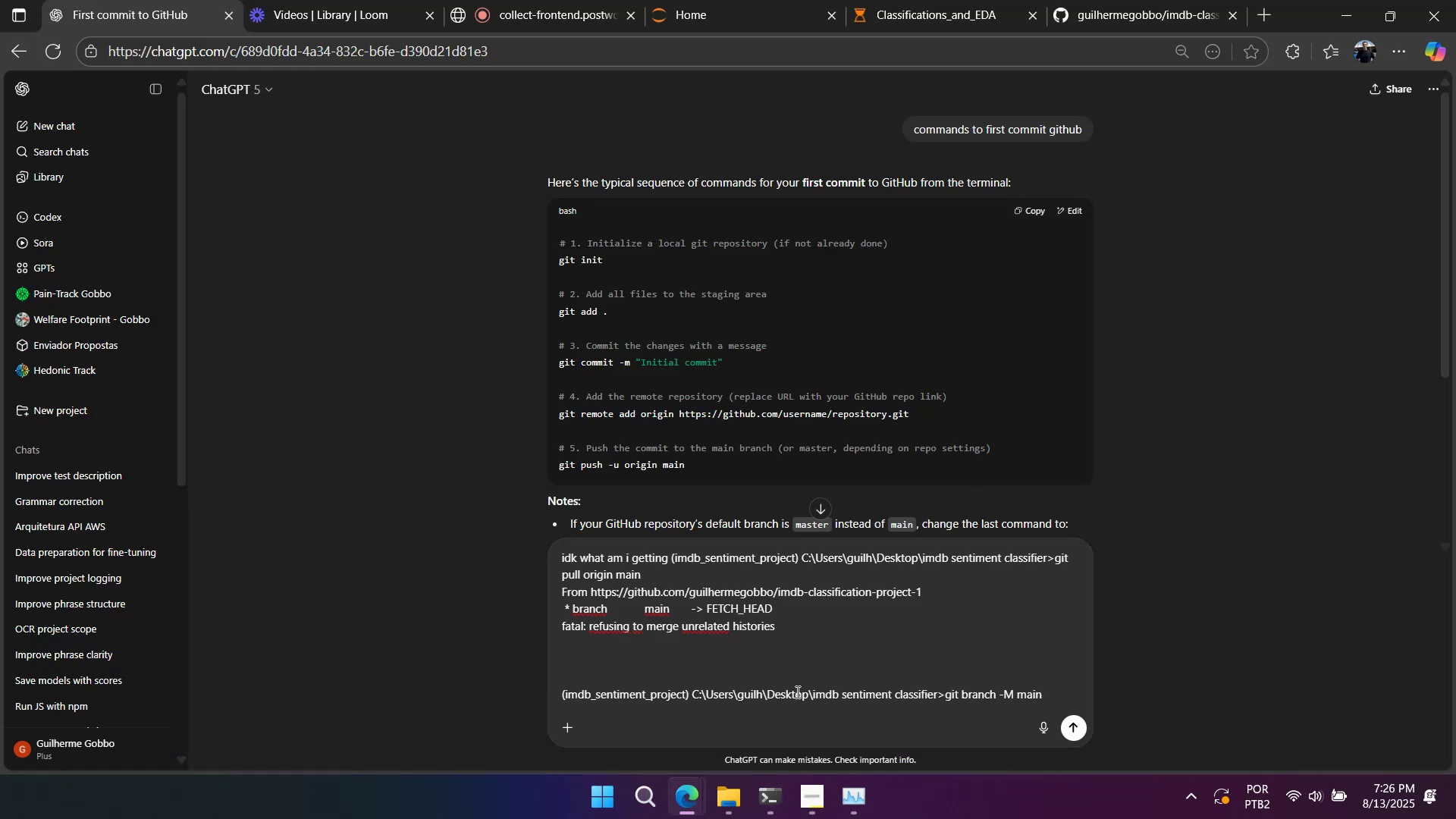 
key(Enter)
 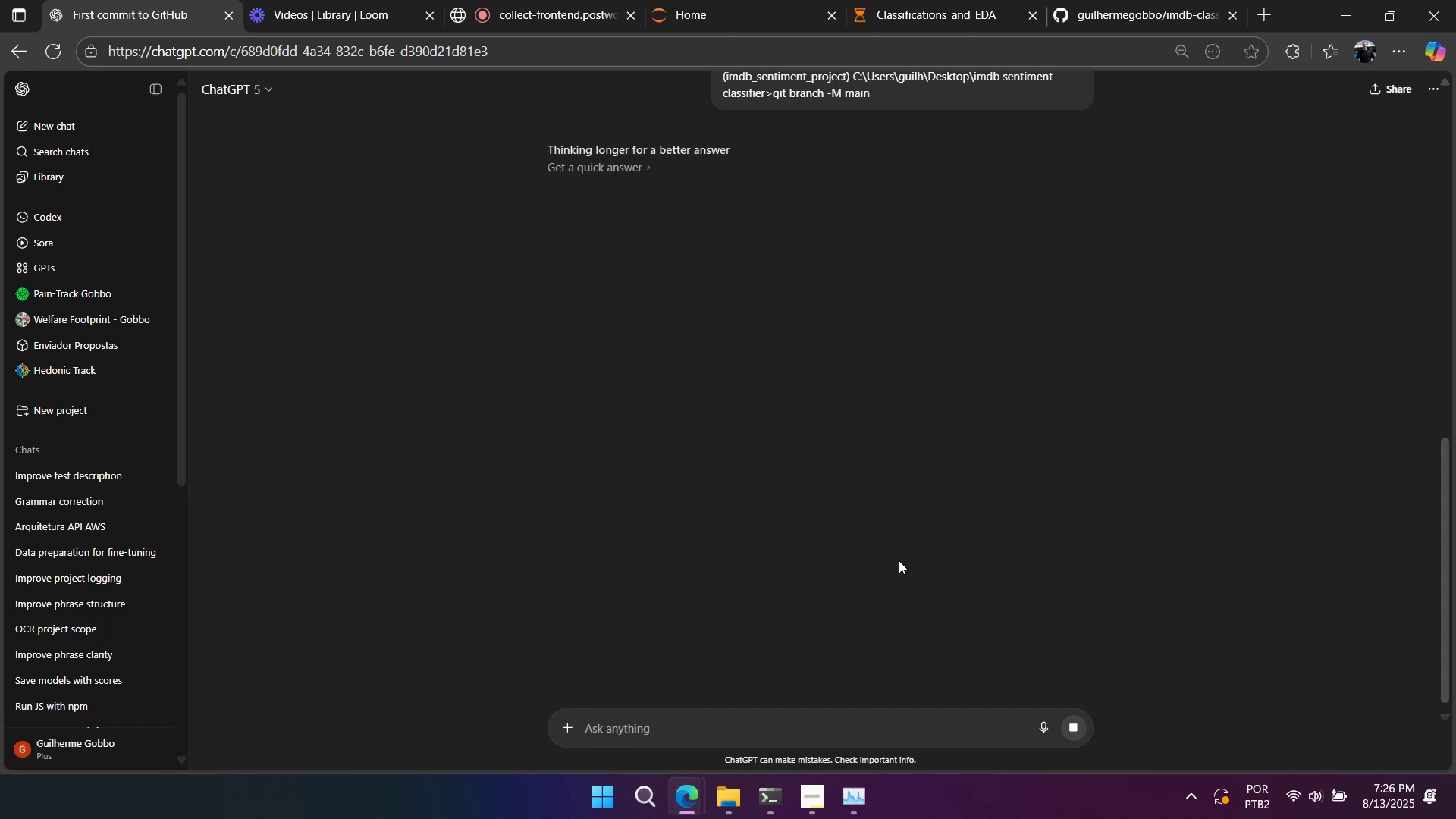 
wait(11.8)
 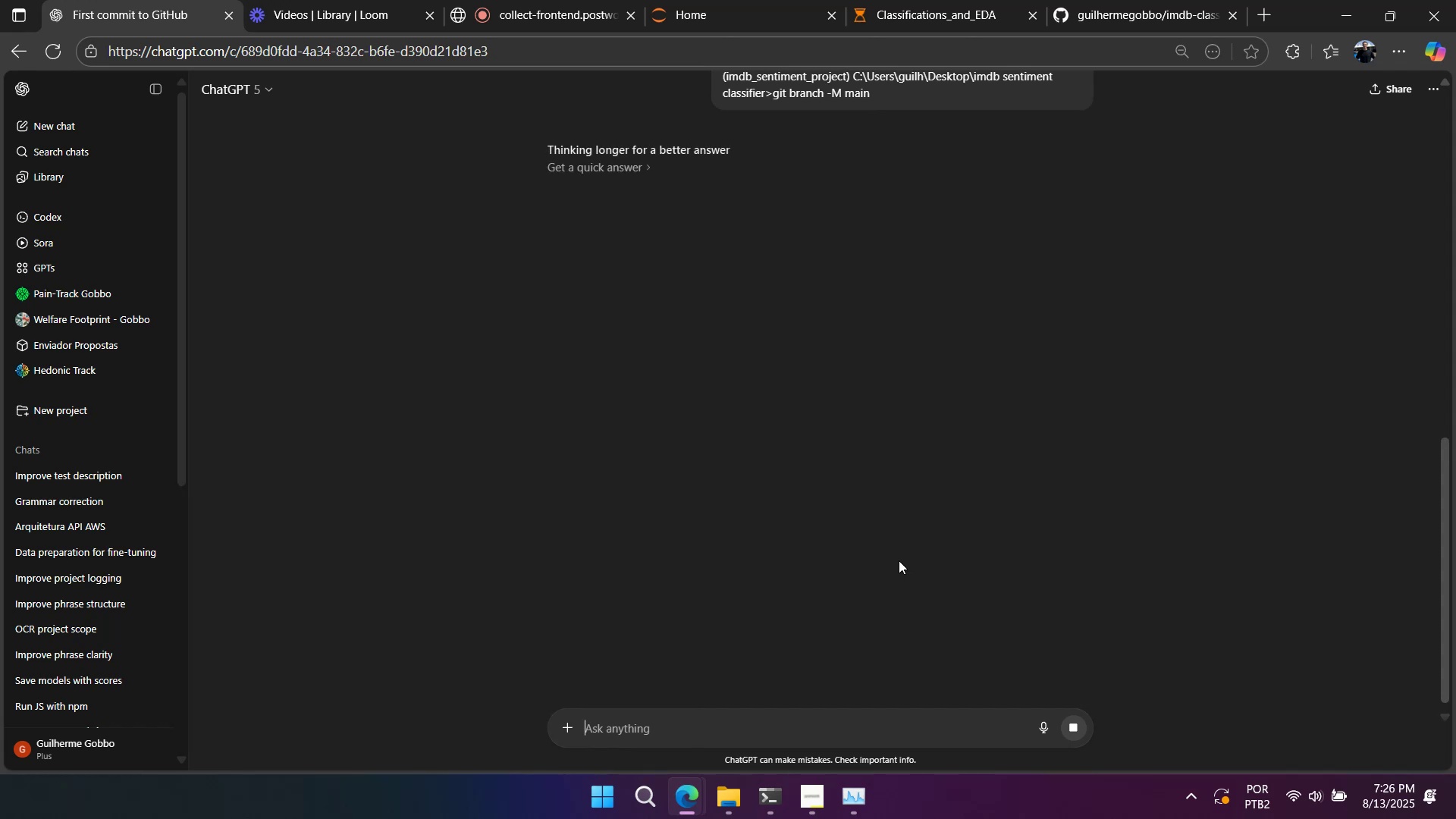 
right_click([954, 448])
 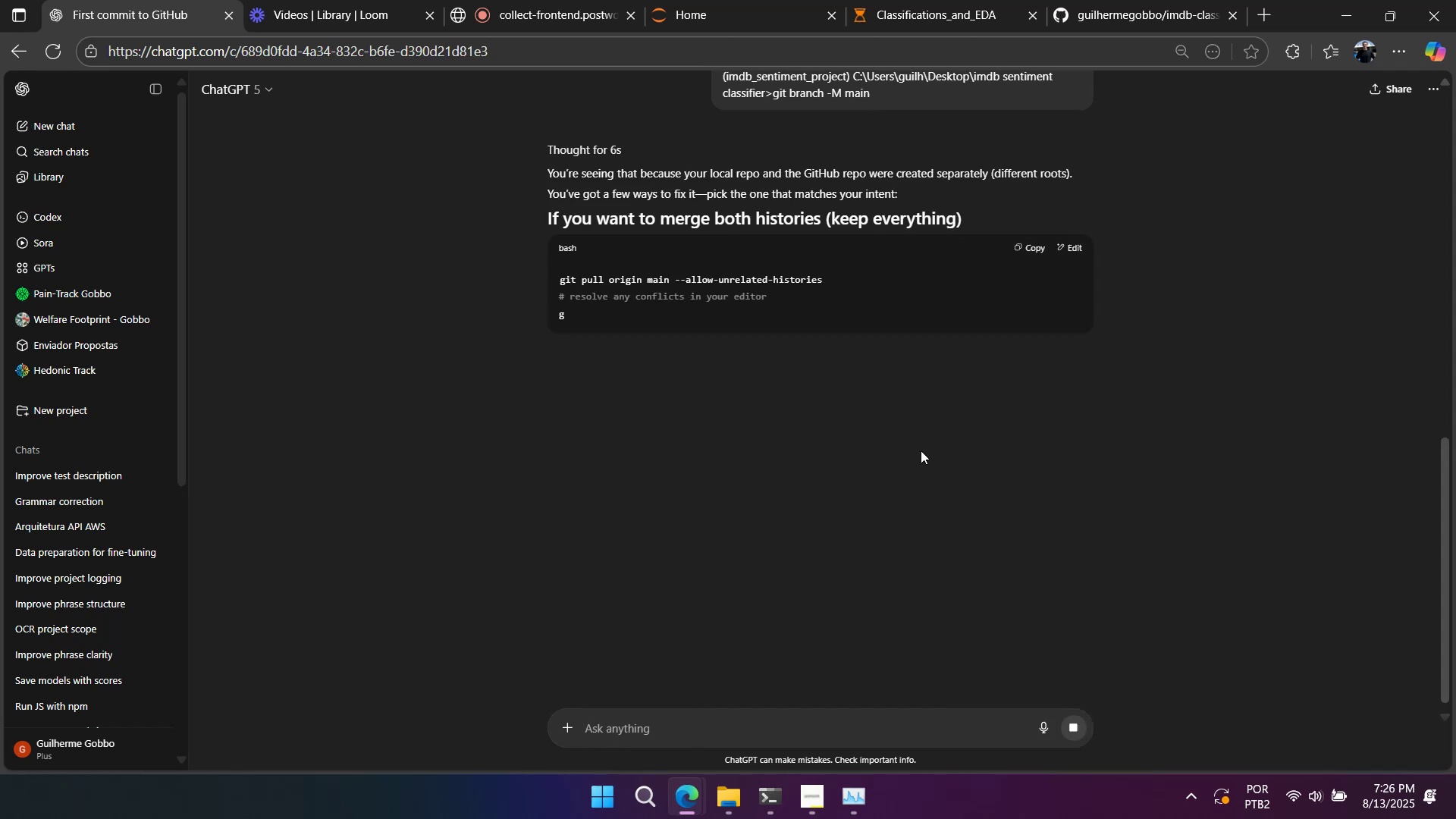 
left_click([921, 450])
 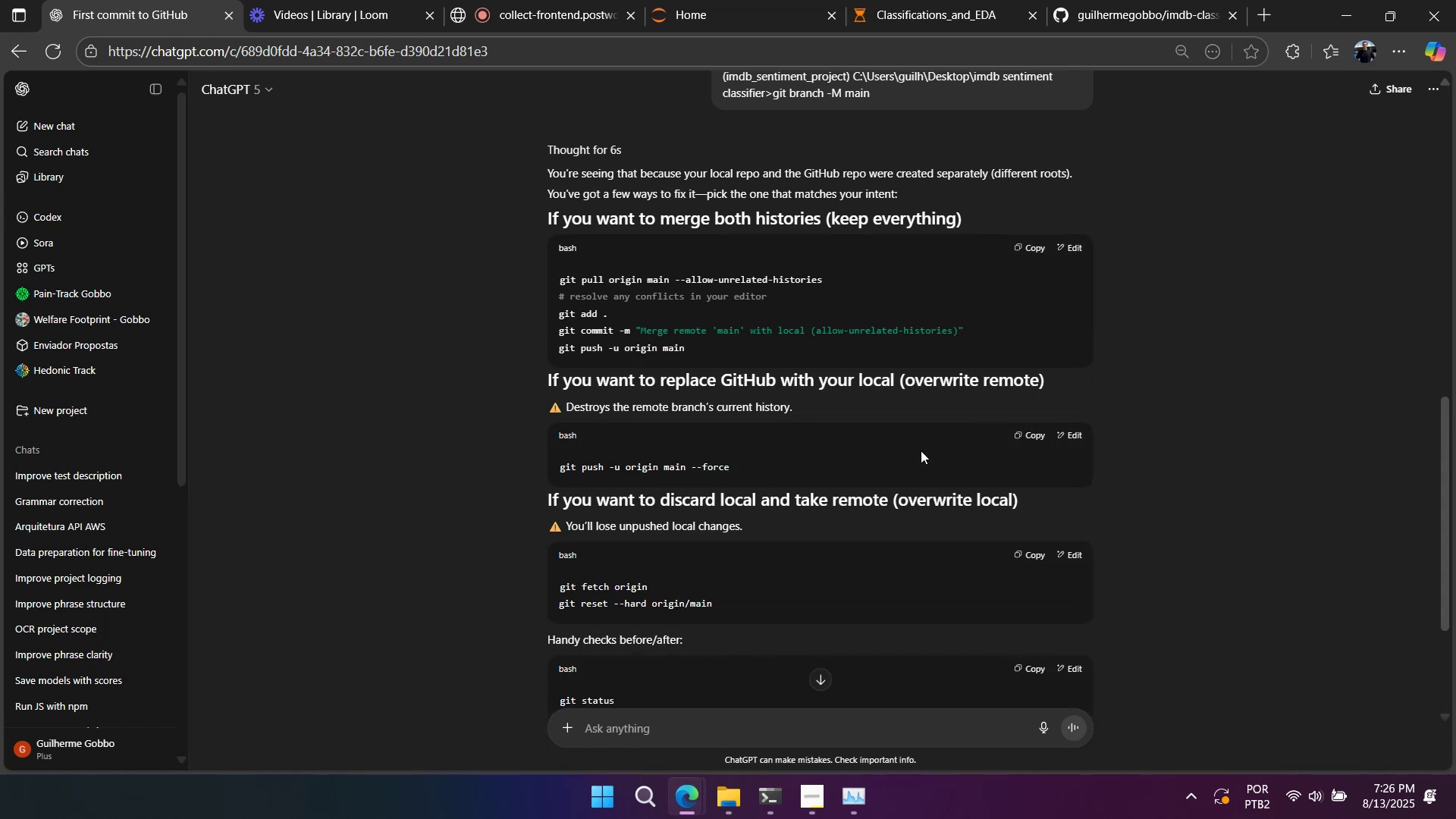 
wait(13.7)
 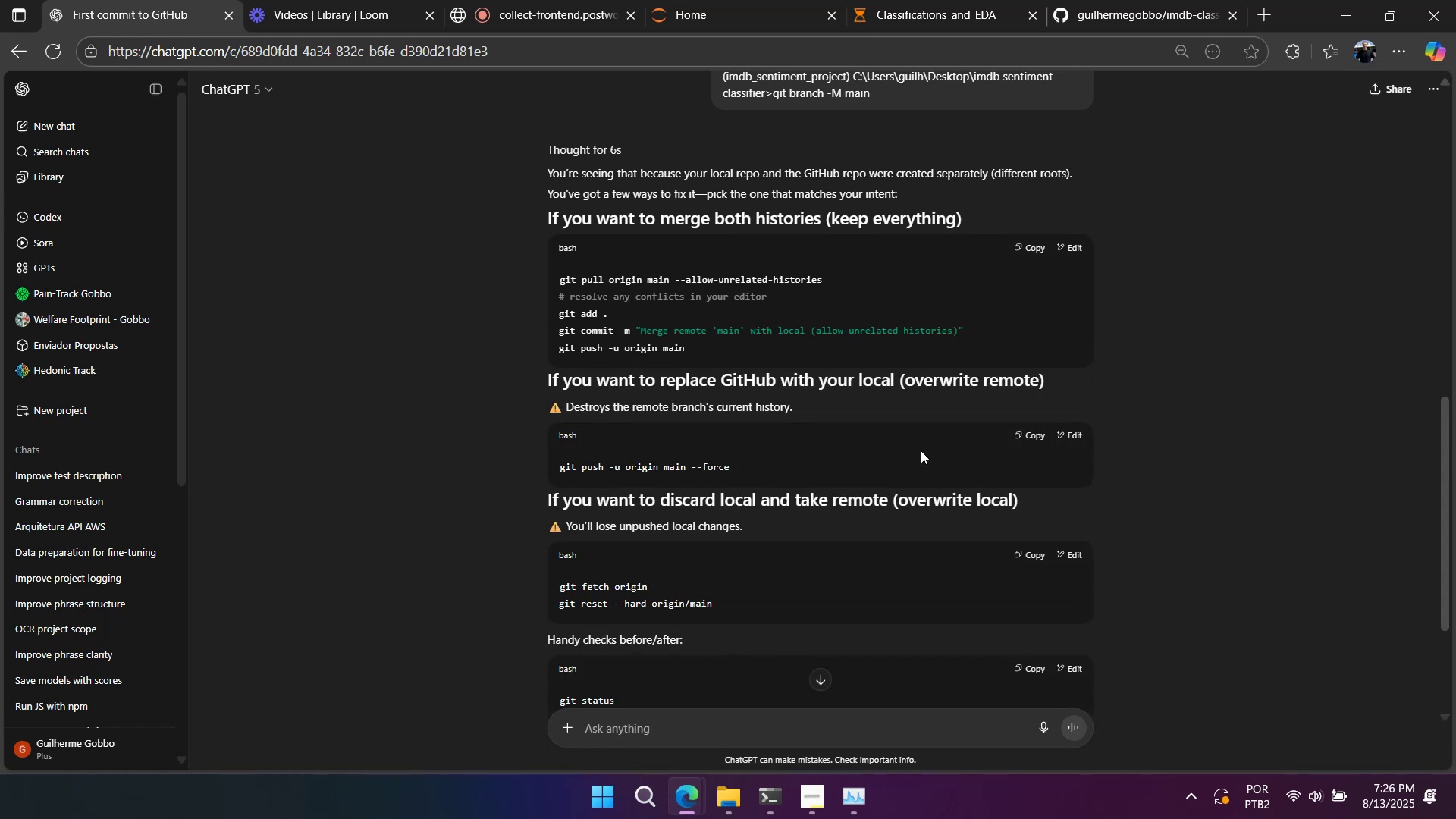 
double_click([670, 467])
 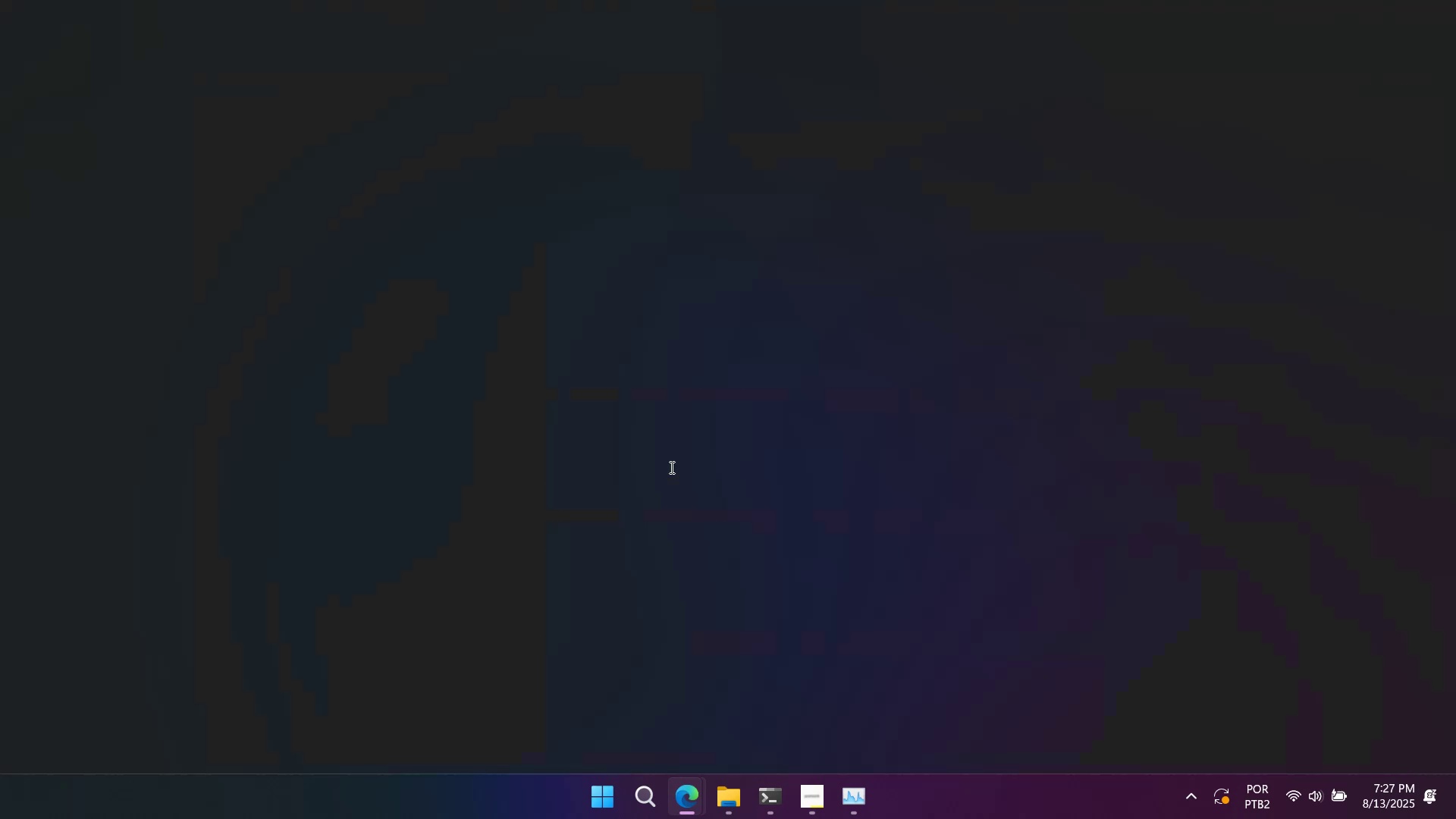 
triple_click([670, 467])
 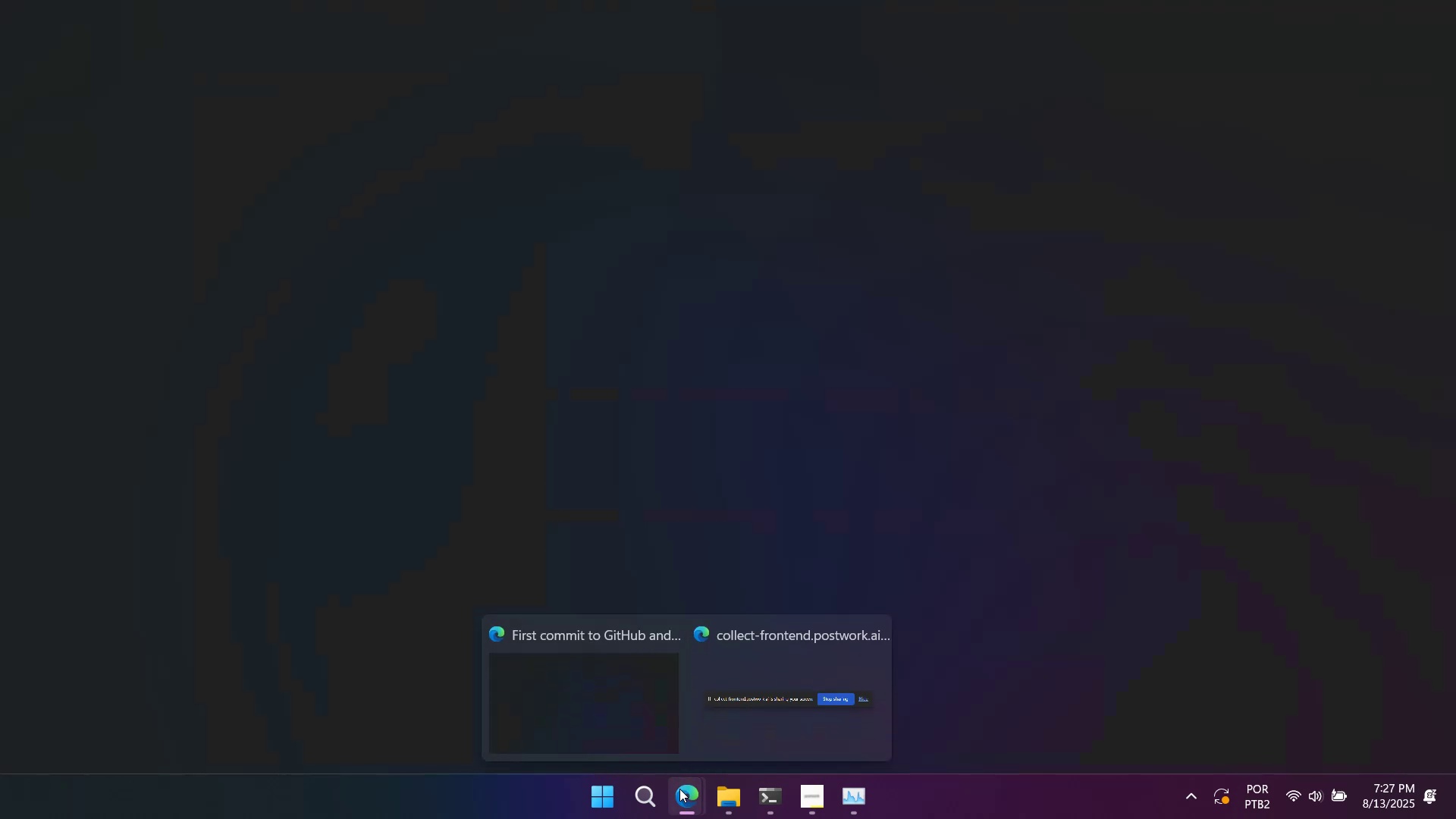 
left_click([644, 733])
 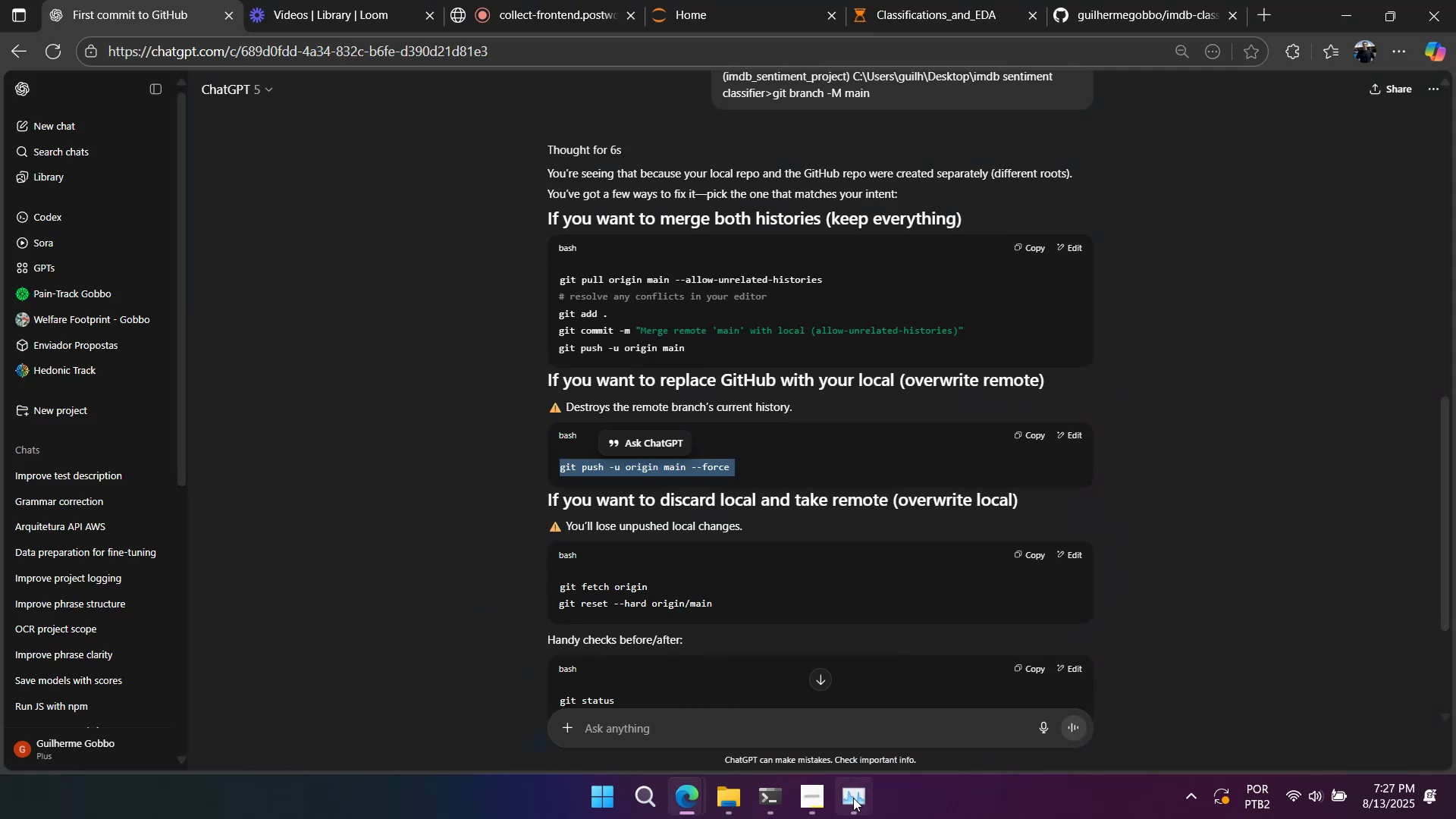 
left_click([853, 798])
 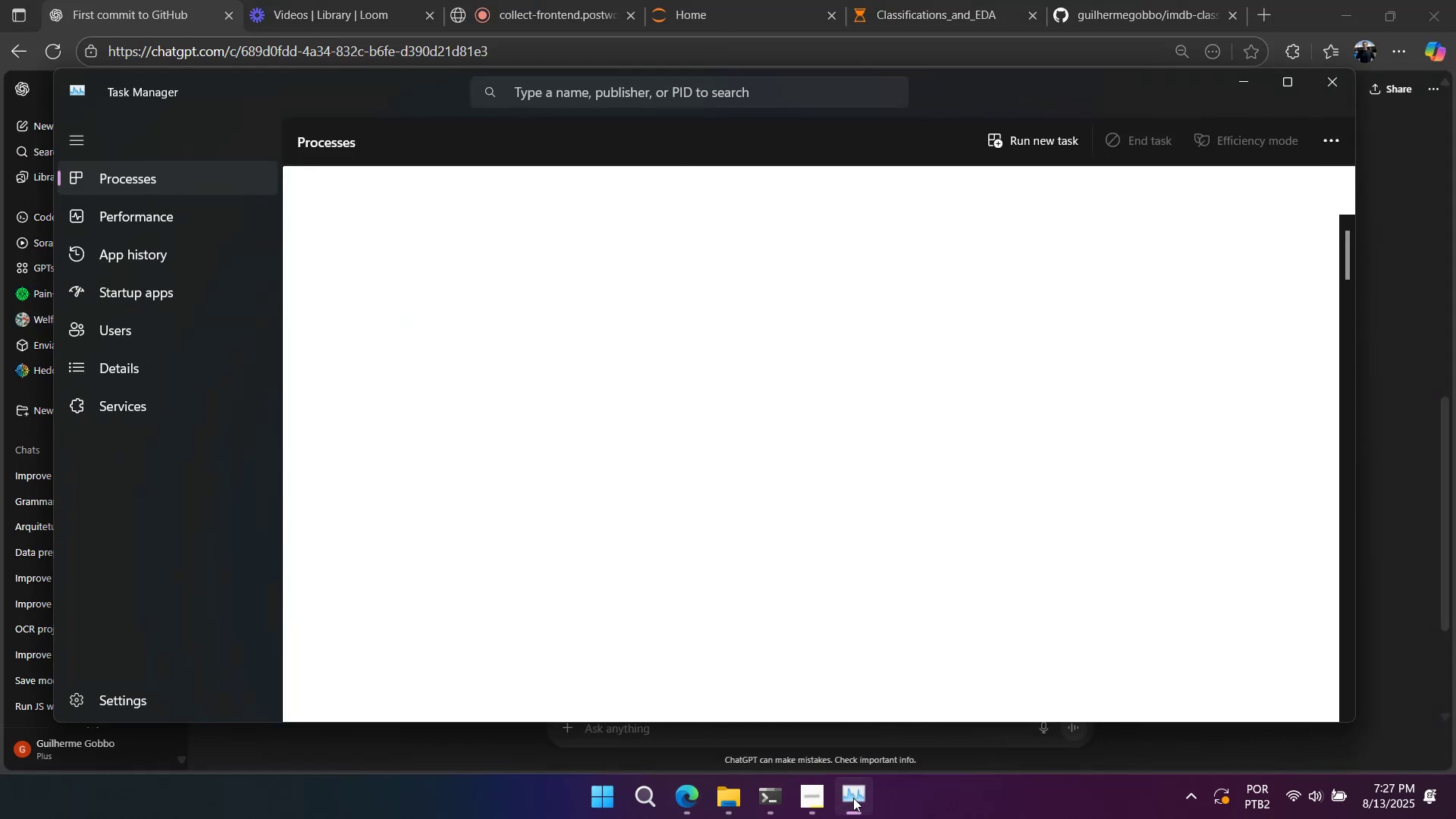 
left_click([853, 798])
 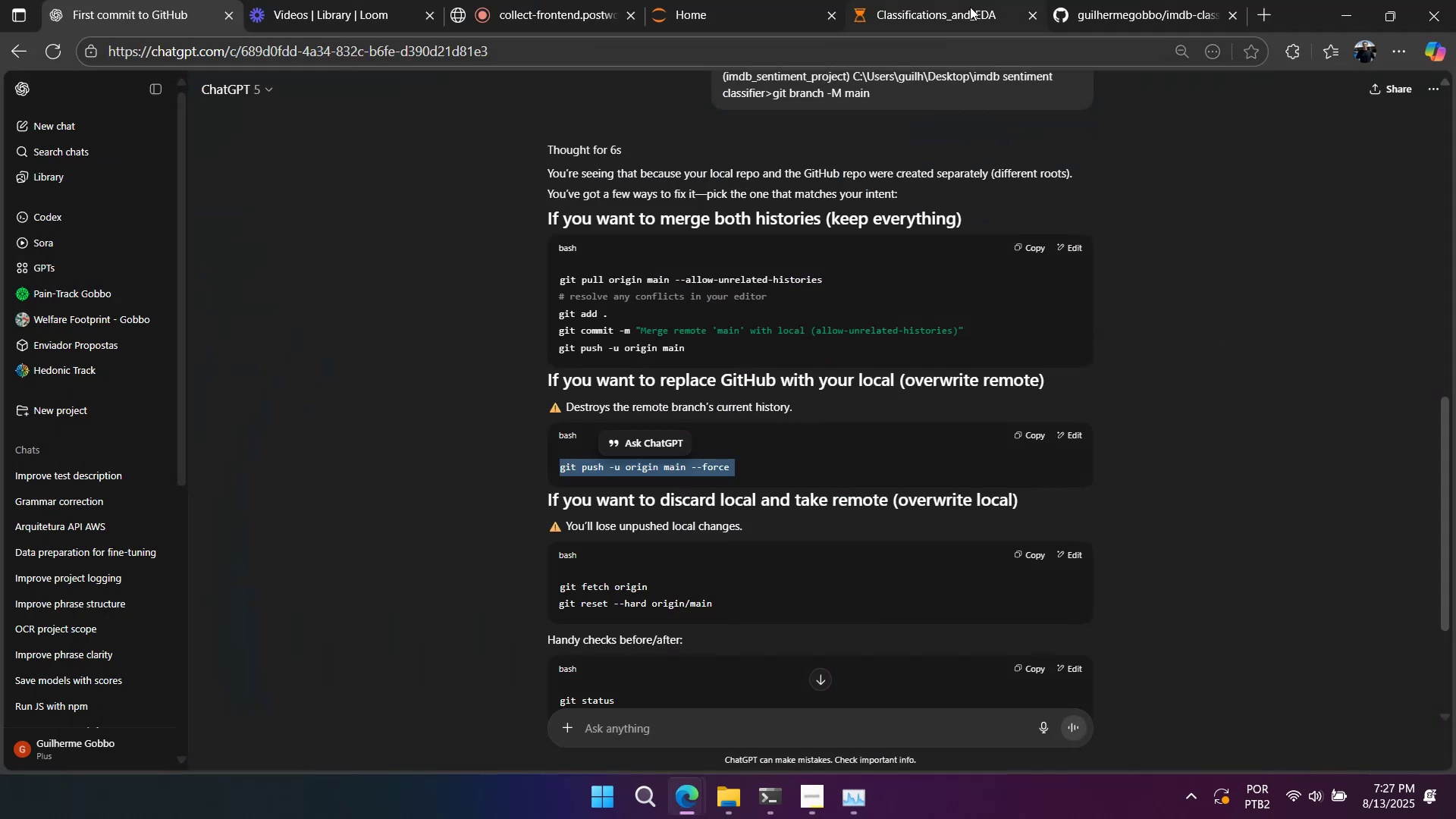 
left_click([968, 6])
 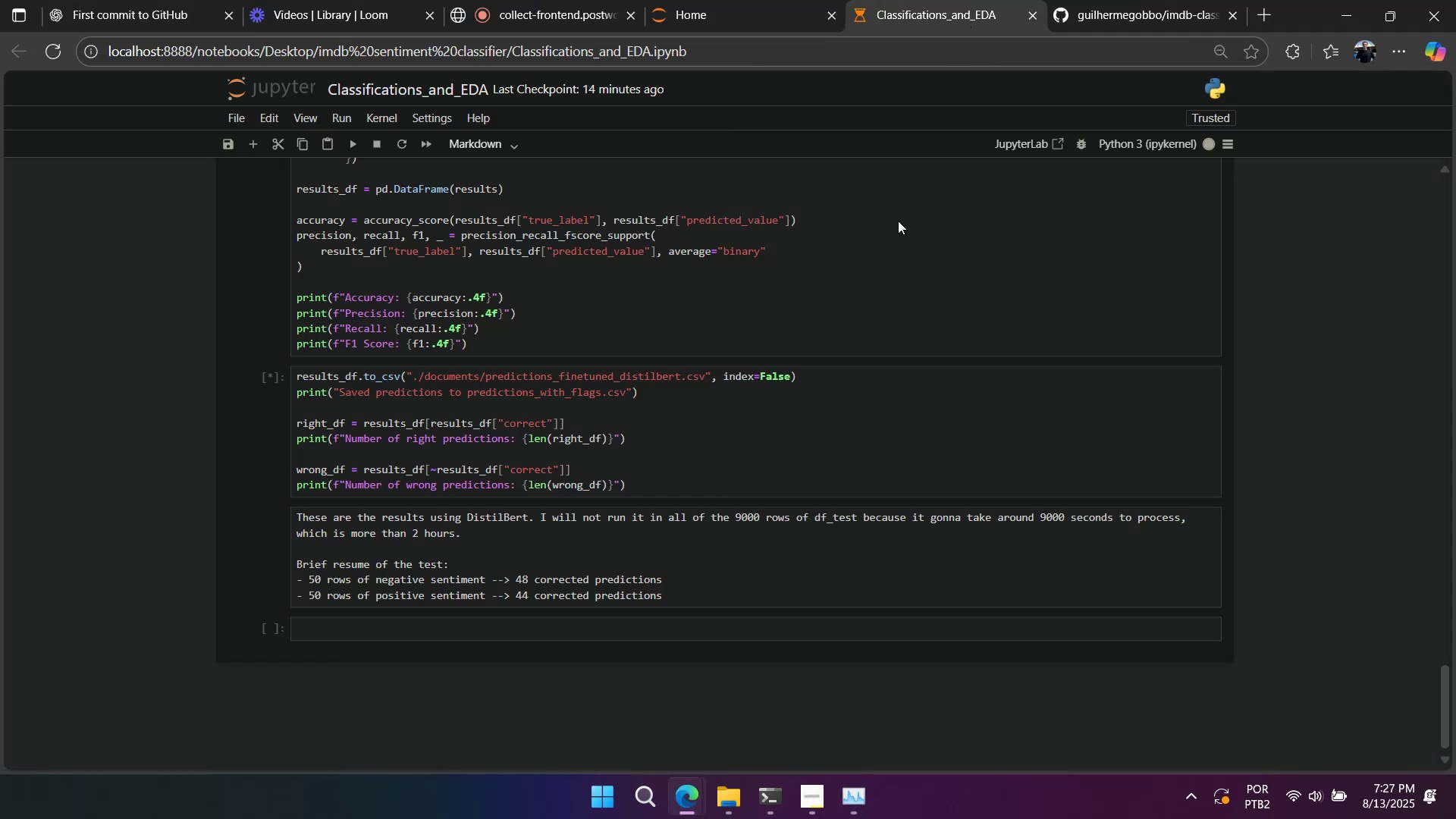 
scroll: coordinate [759, 526], scroll_direction: up, amount: 18.0
 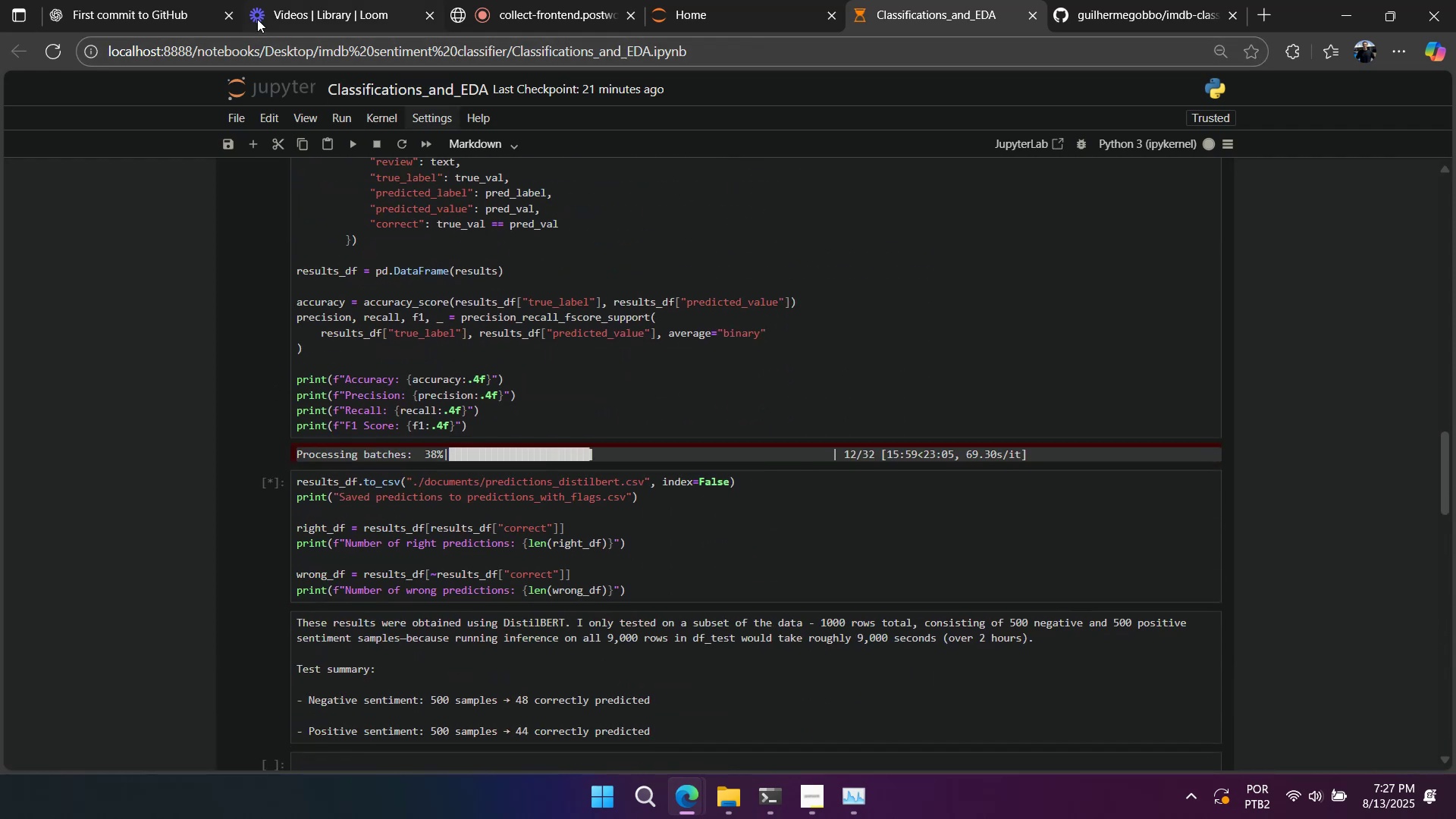 
left_click([195, 16])
 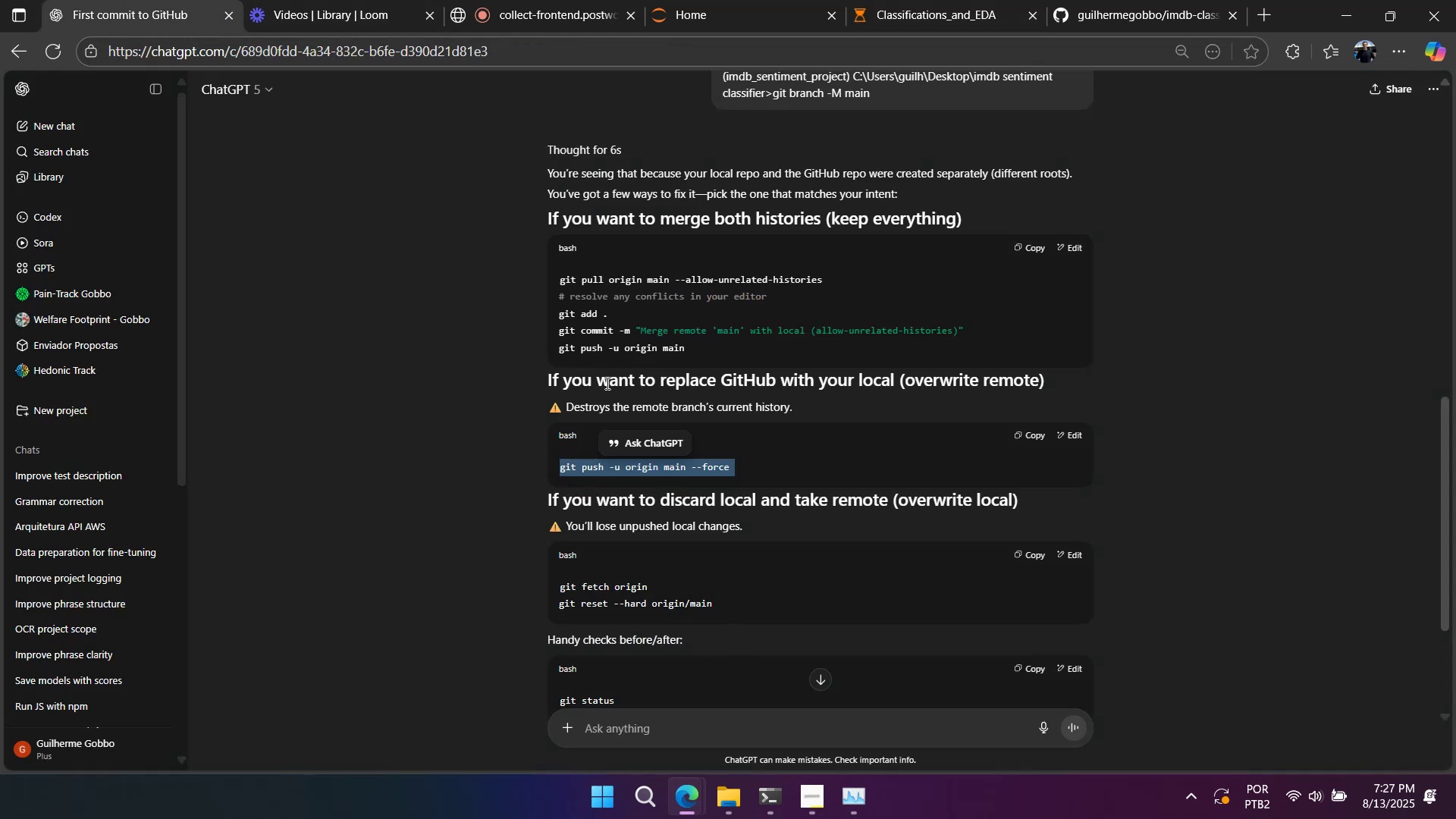 
scroll: coordinate [639, 430], scroll_direction: down, amount: 2.0
 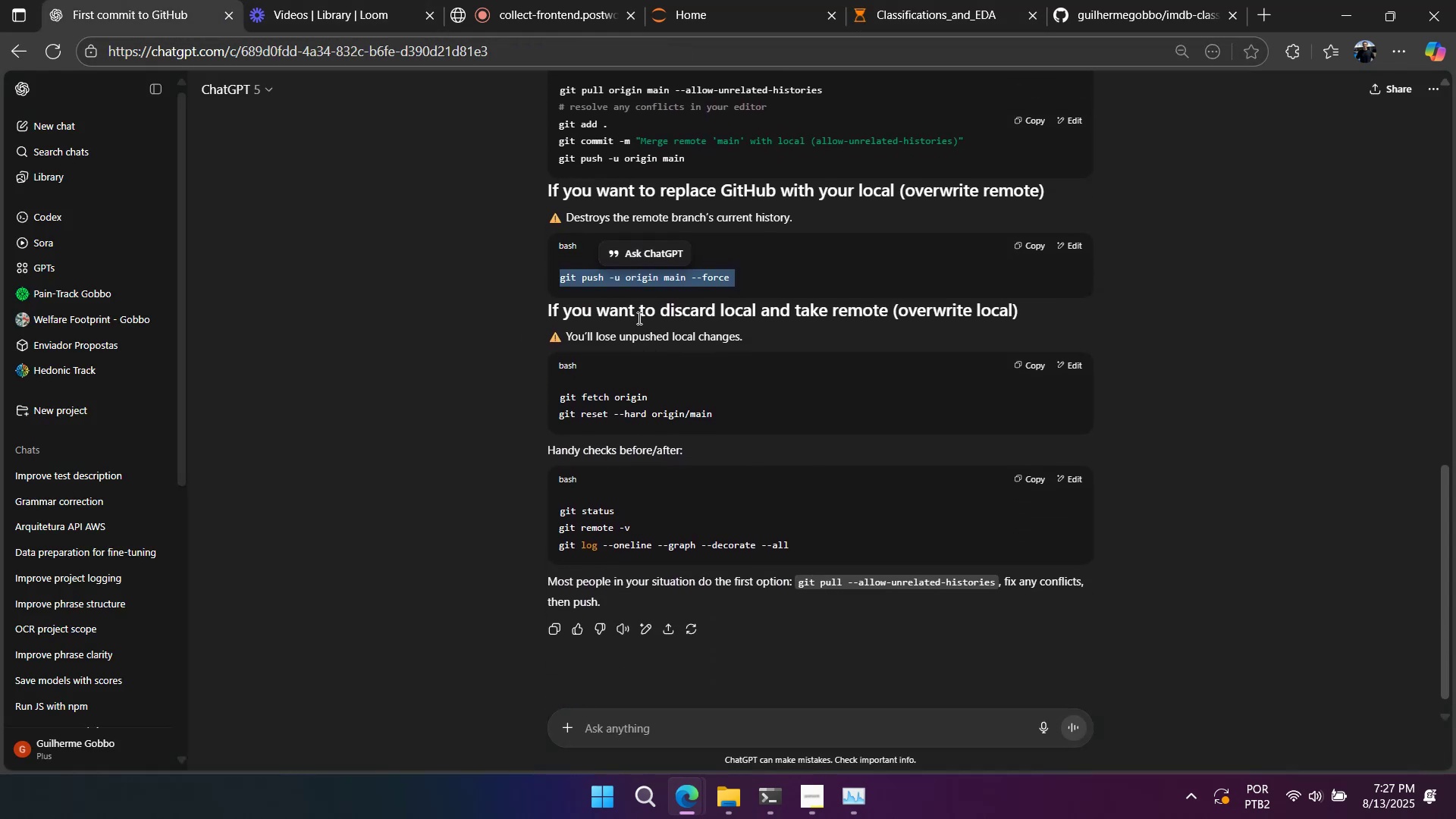 
scroll: coordinate [673, 395], scroll_direction: up, amount: 2.0
 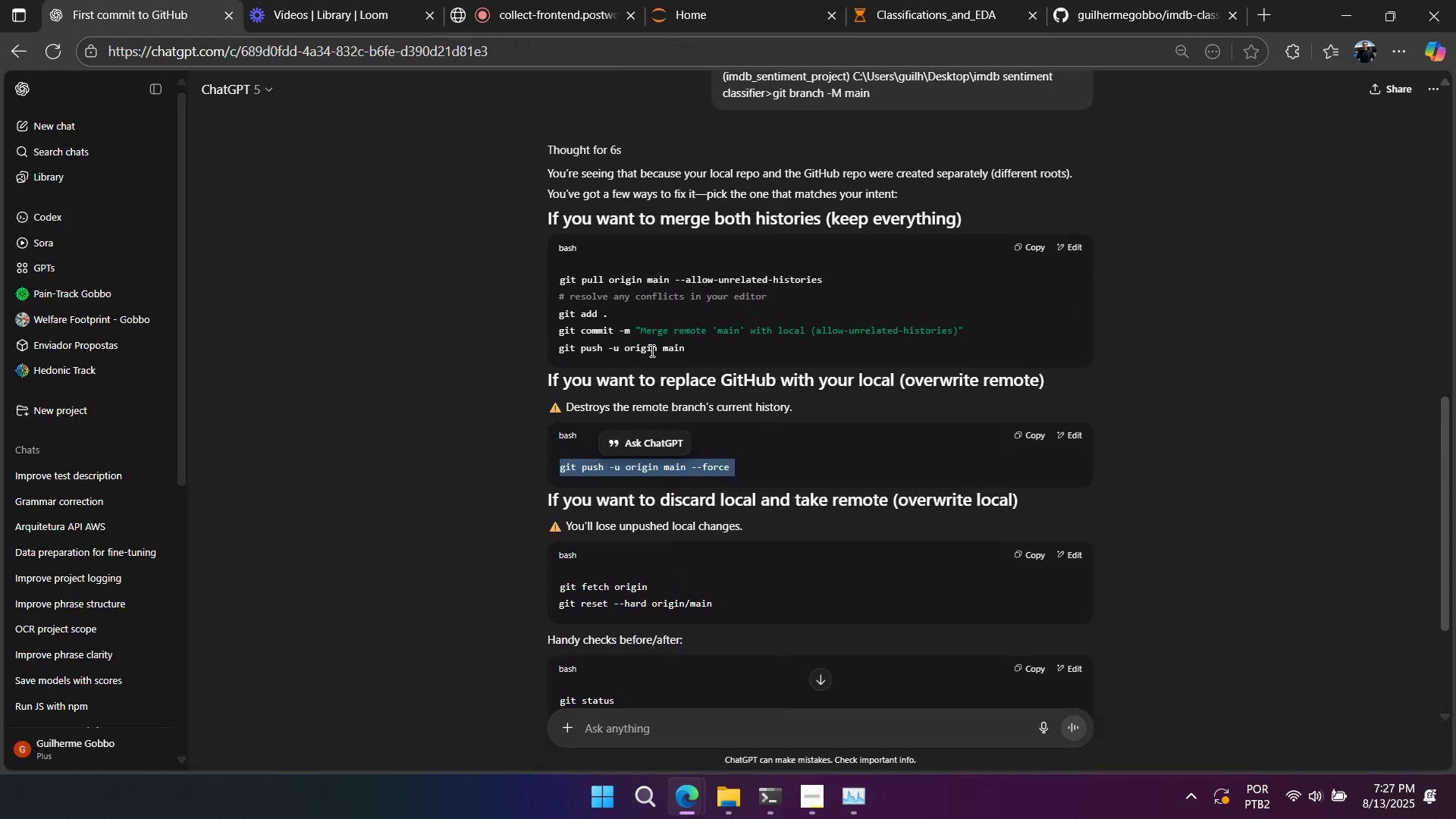 
double_click([651, 350])
 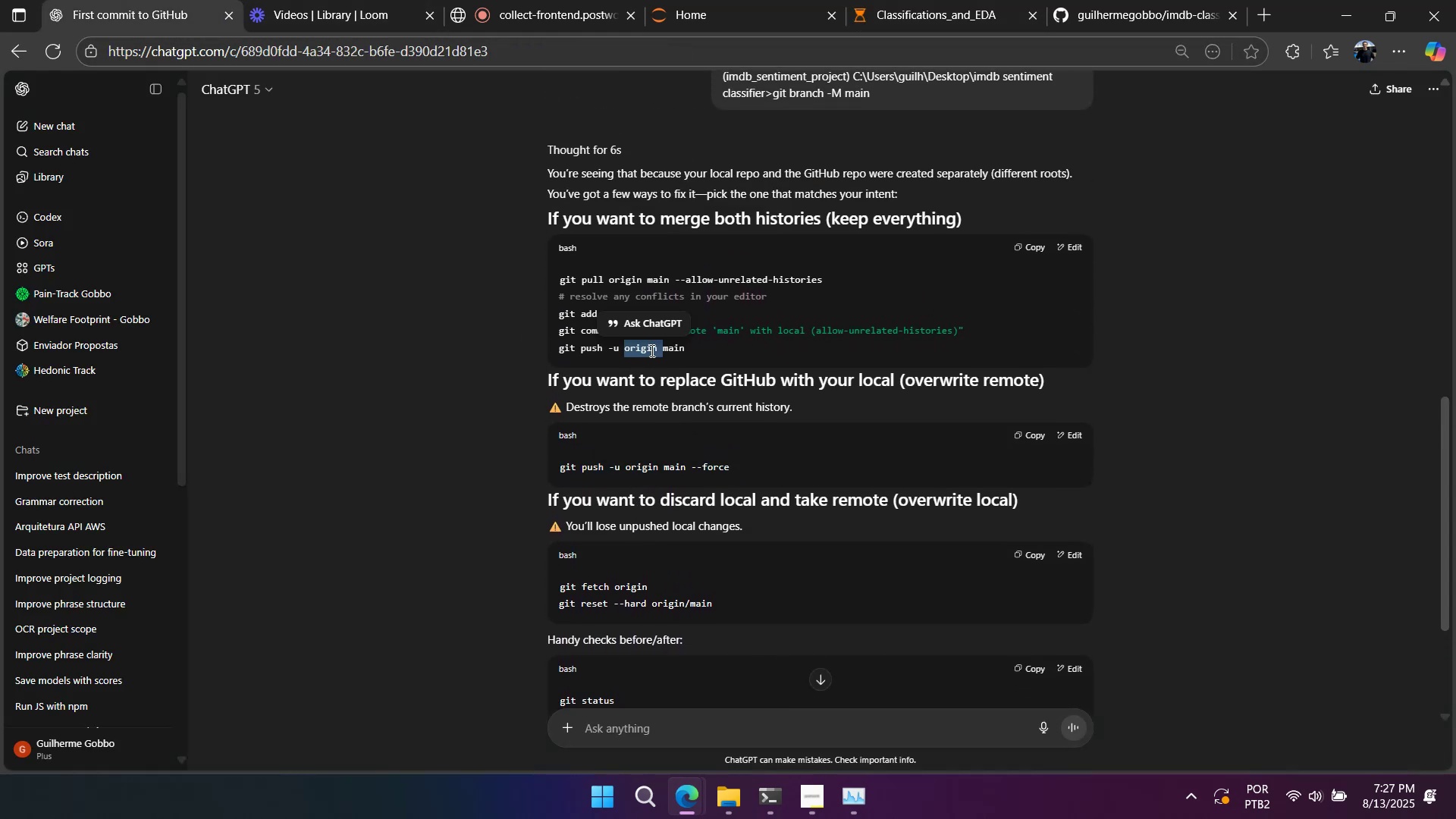 
triple_click([651, 350])
 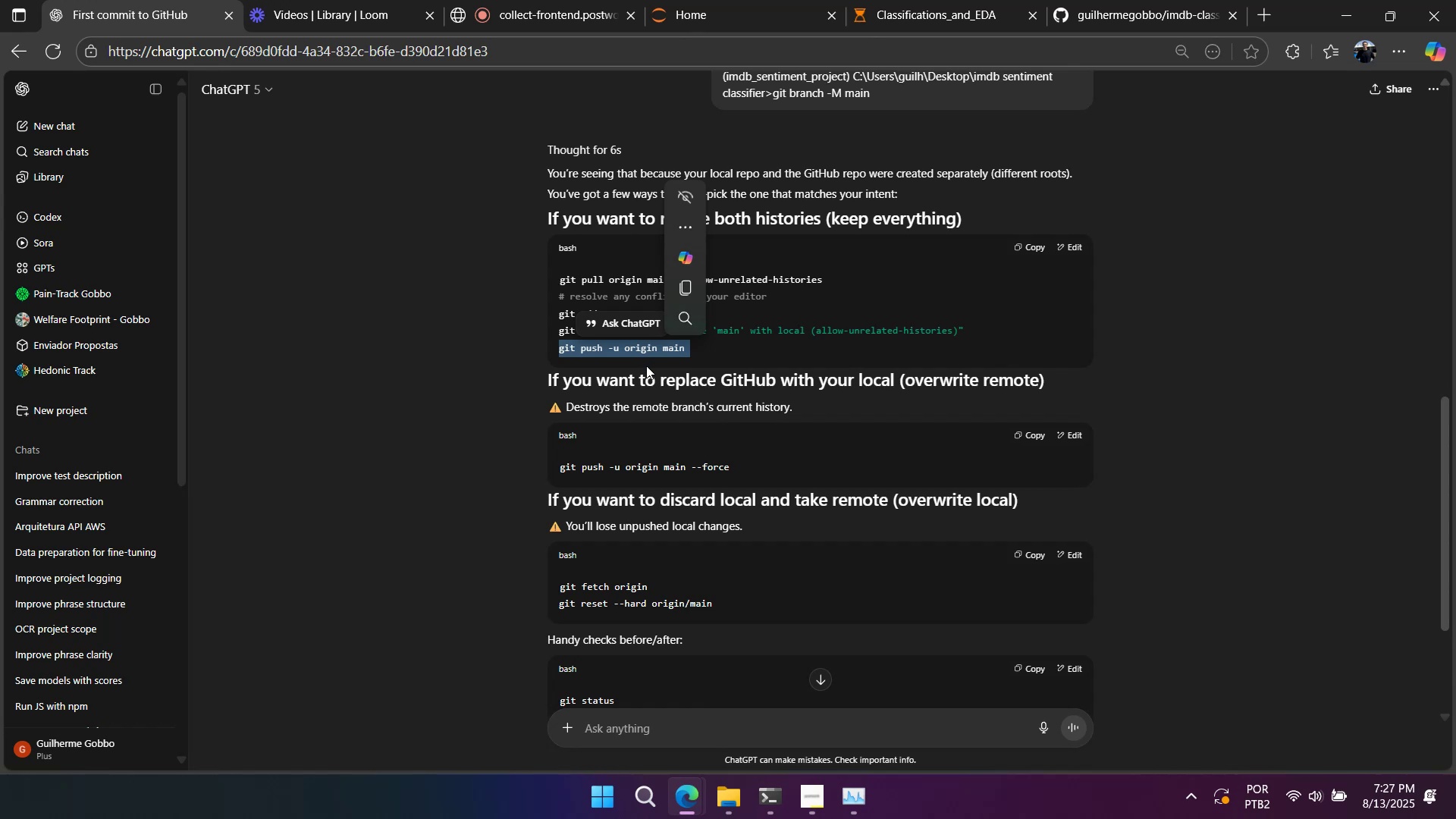 
hold_key(key=ControlLeft, duration=0.82)
 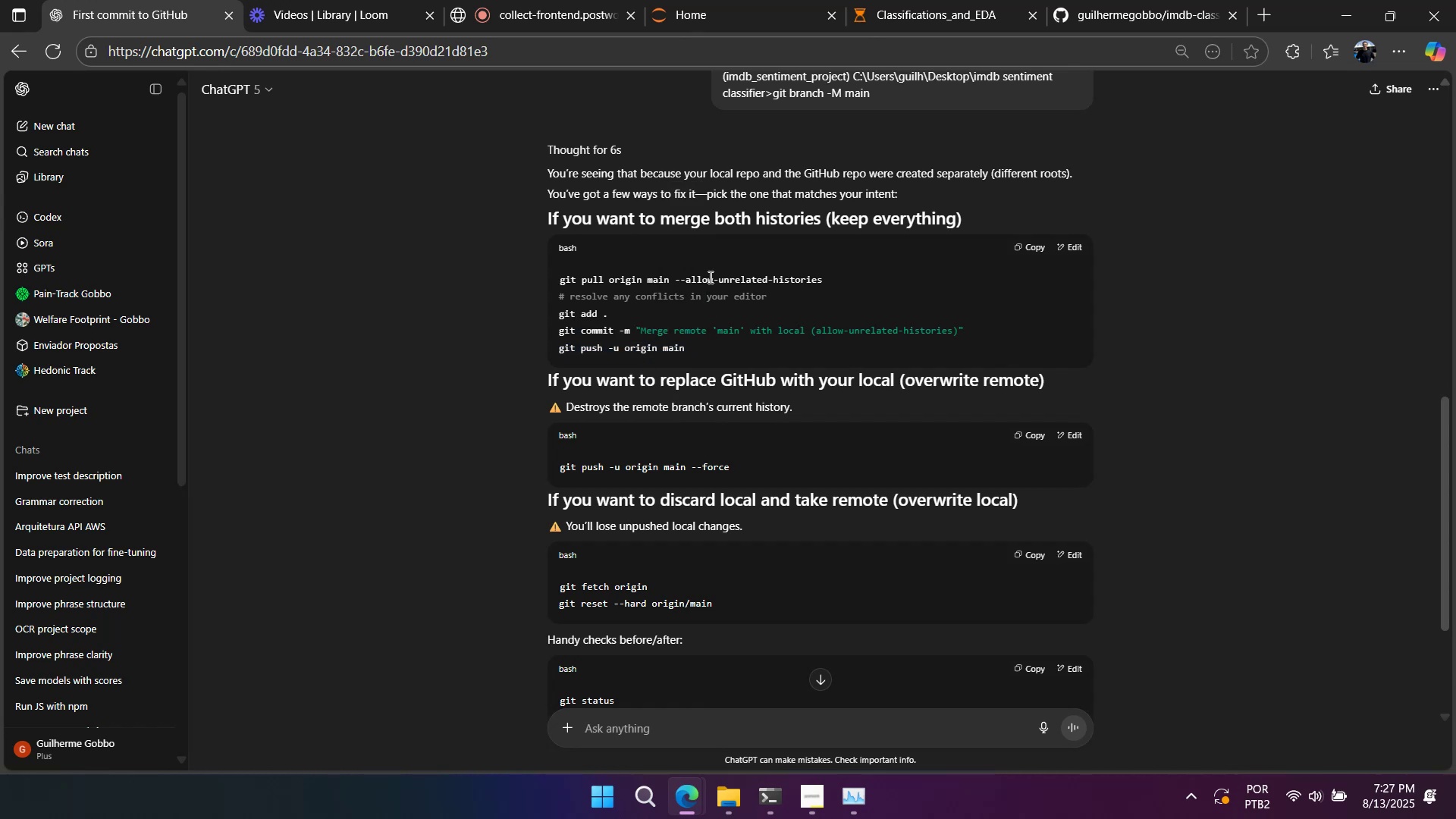 
double_click([709, 277])
 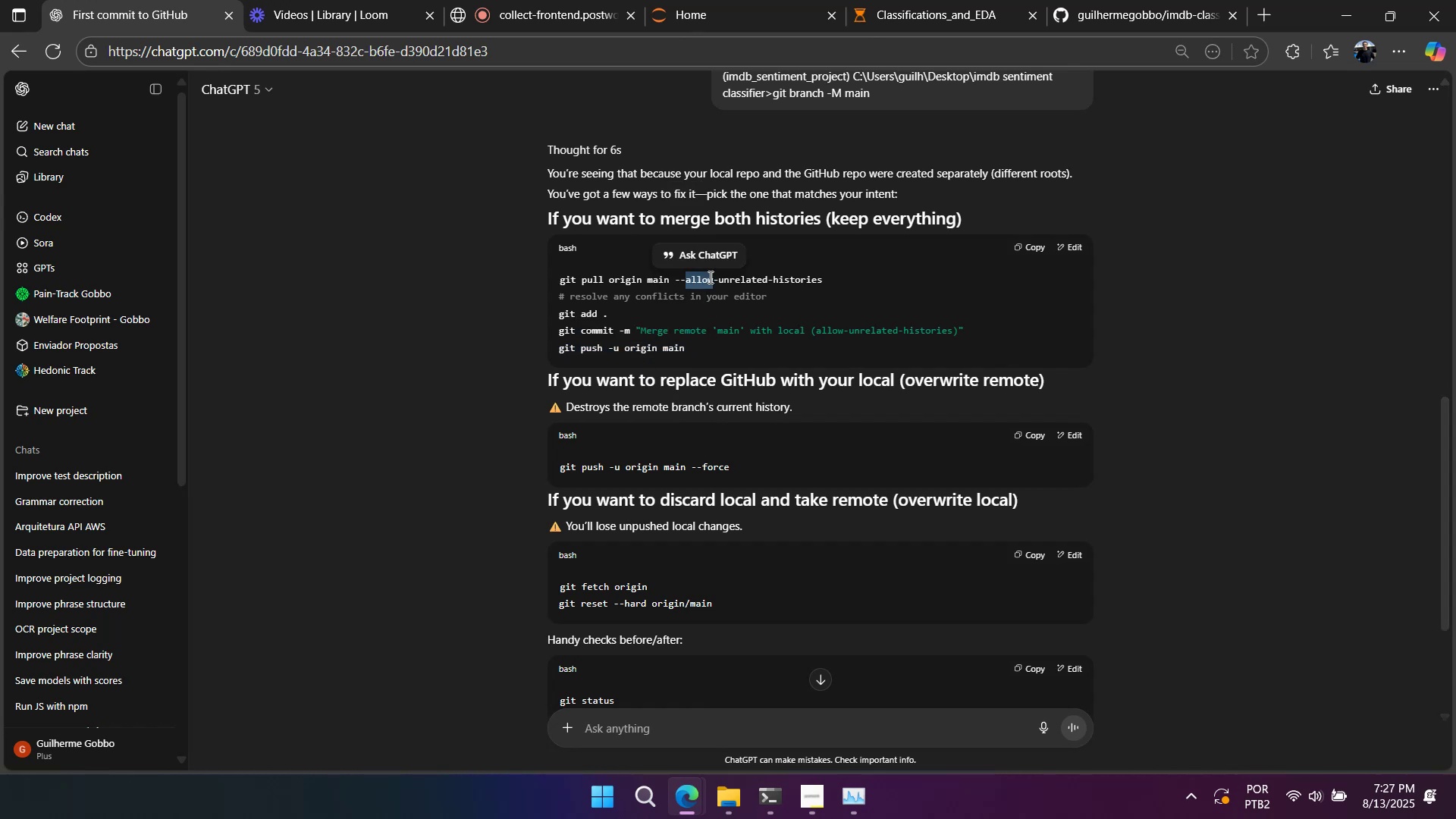 
triple_click([709, 277])
 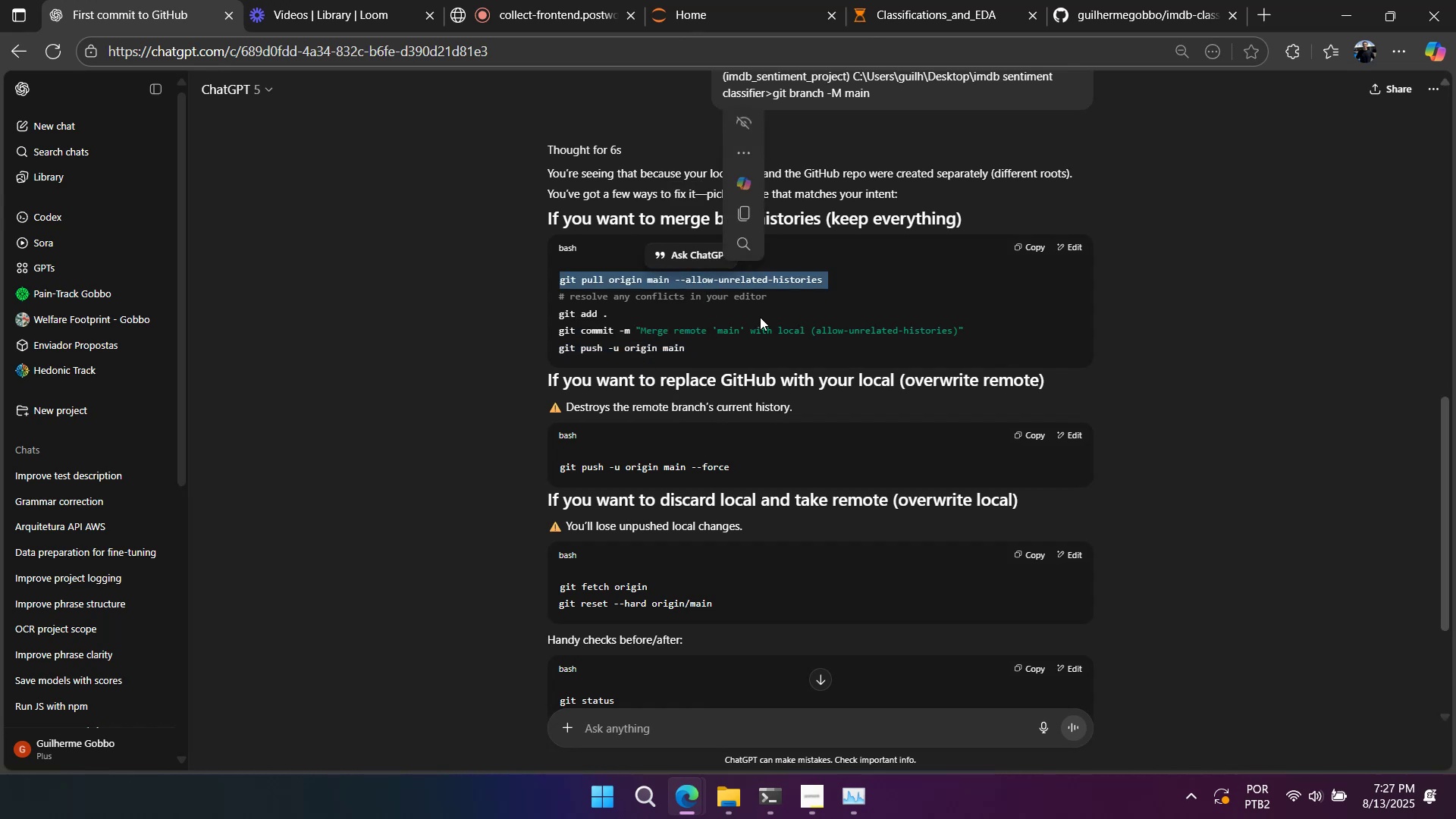 
hold_key(key=ControlLeft, duration=1.53)
 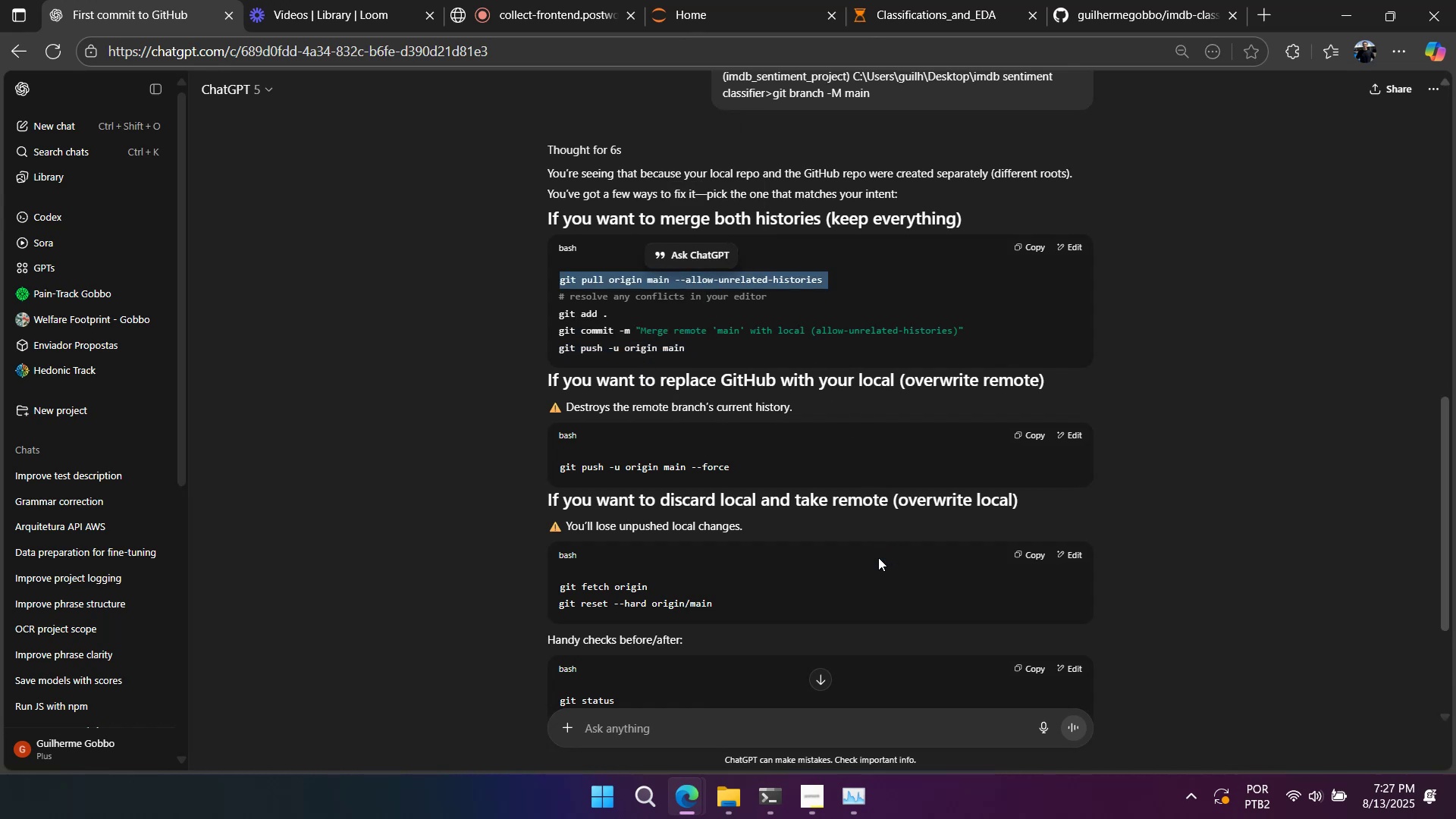 
key(Control+C)
 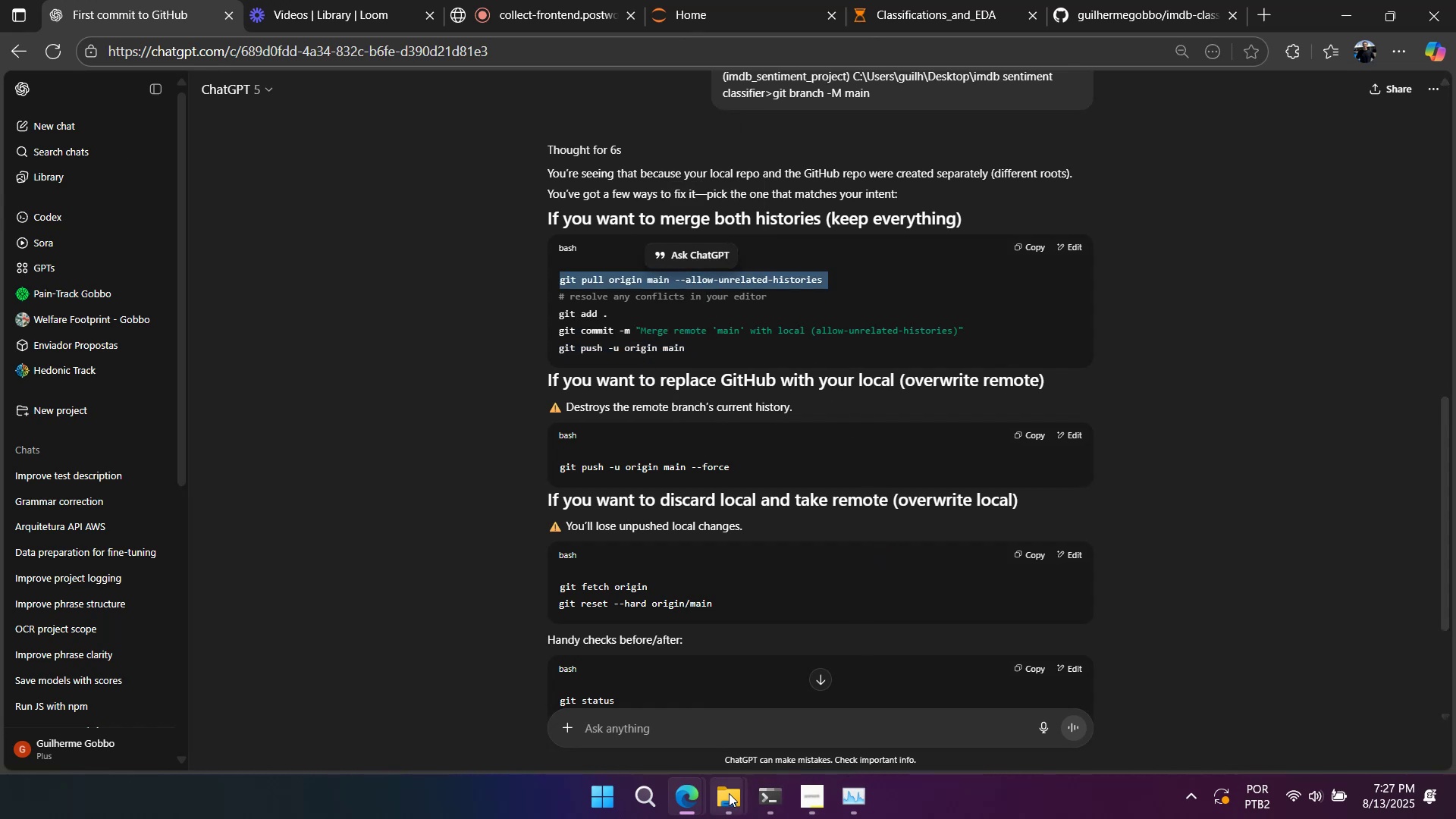 
left_click([783, 792])
 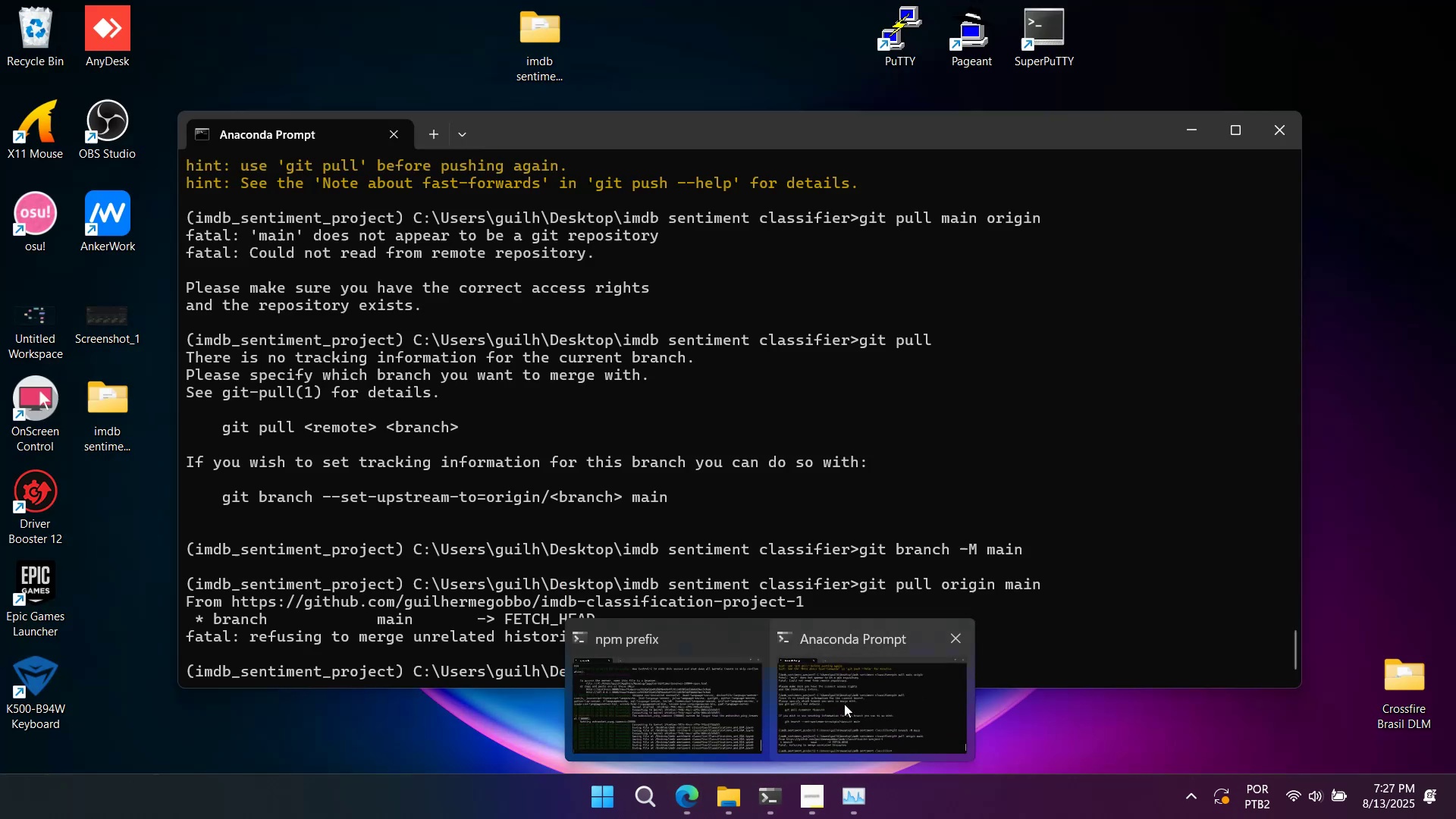 
left_click([844, 703])
 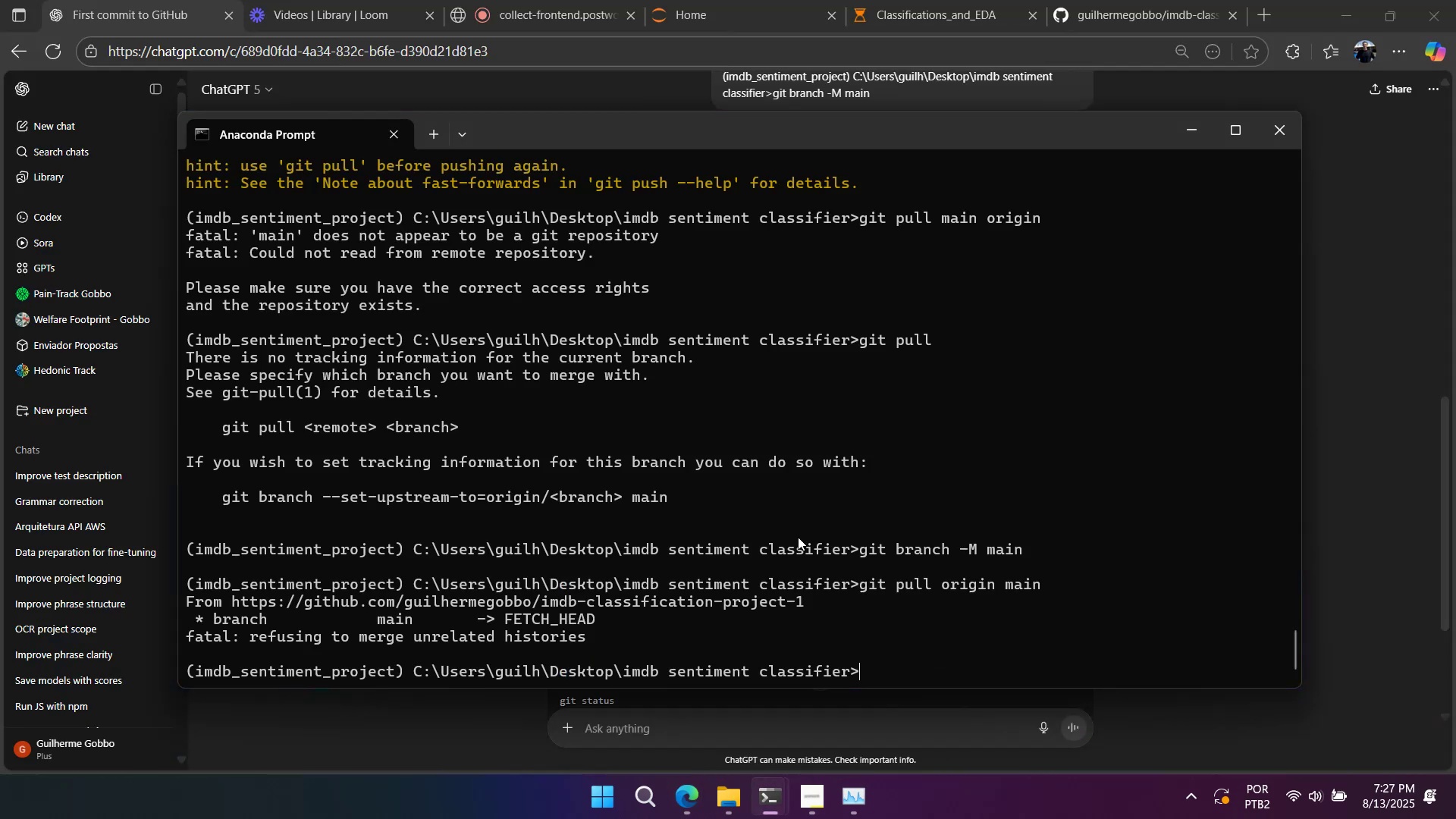 
right_click([798, 537])
 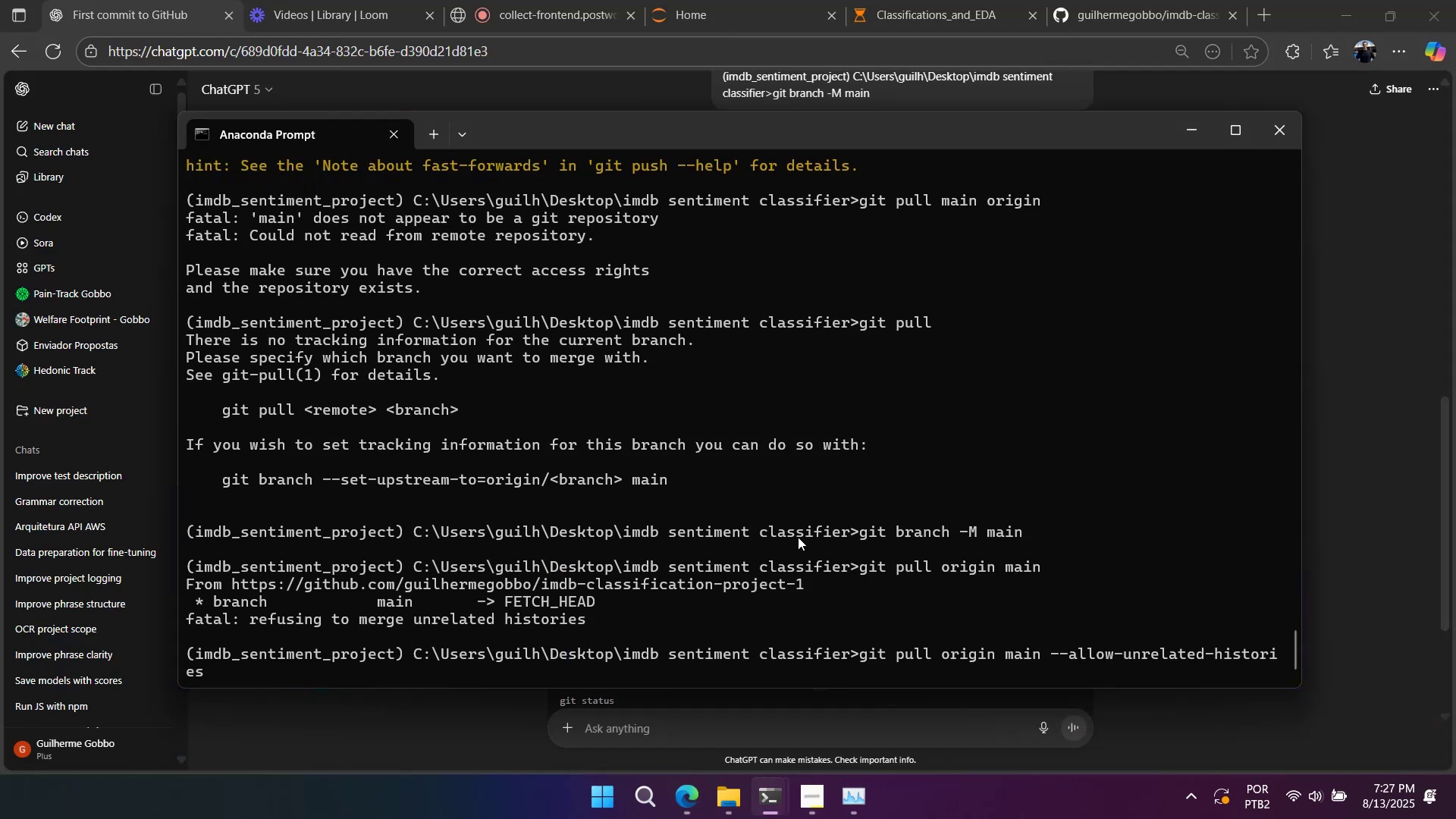 
key(Enter)
 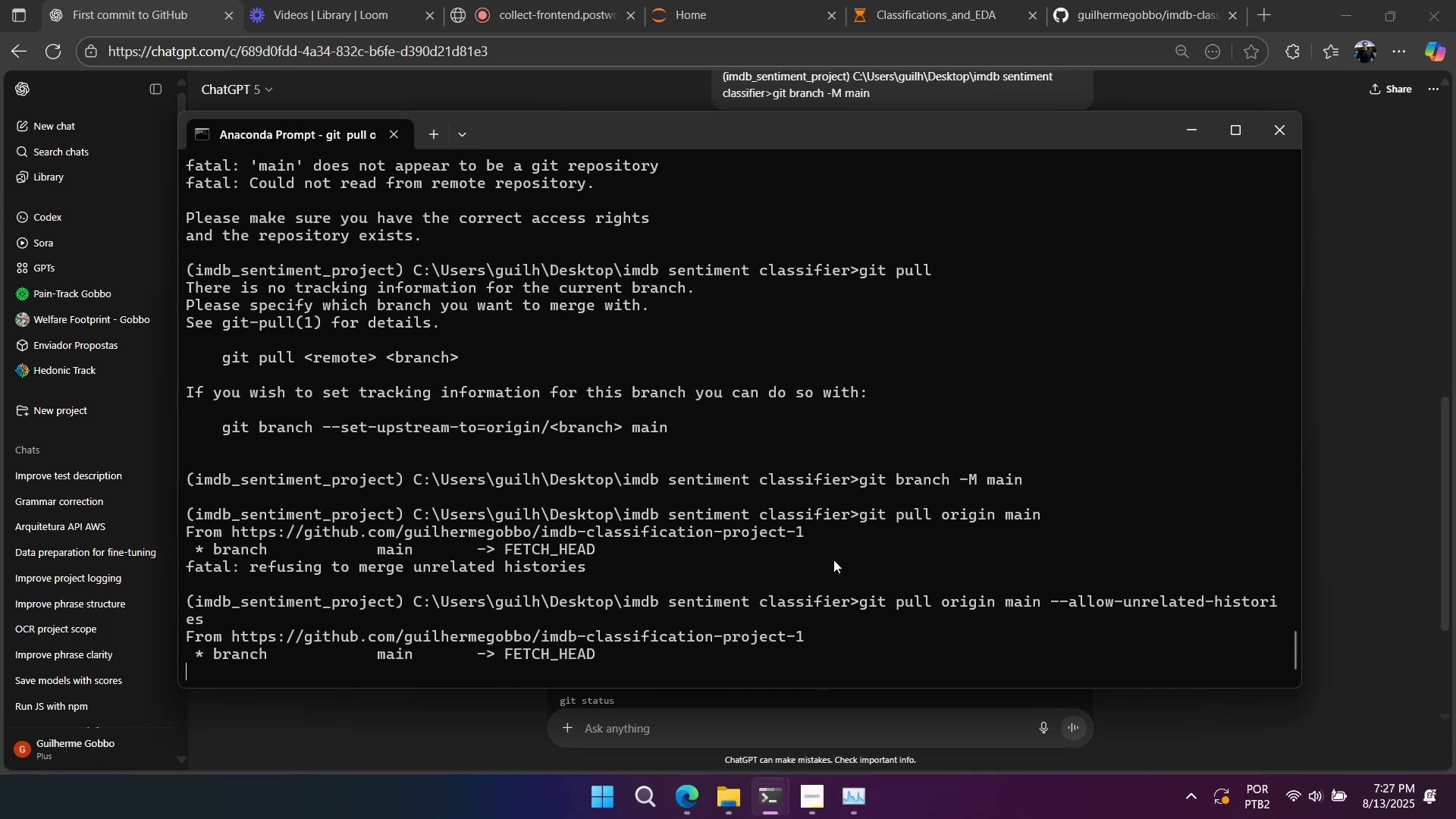 
left_click([723, 805])
 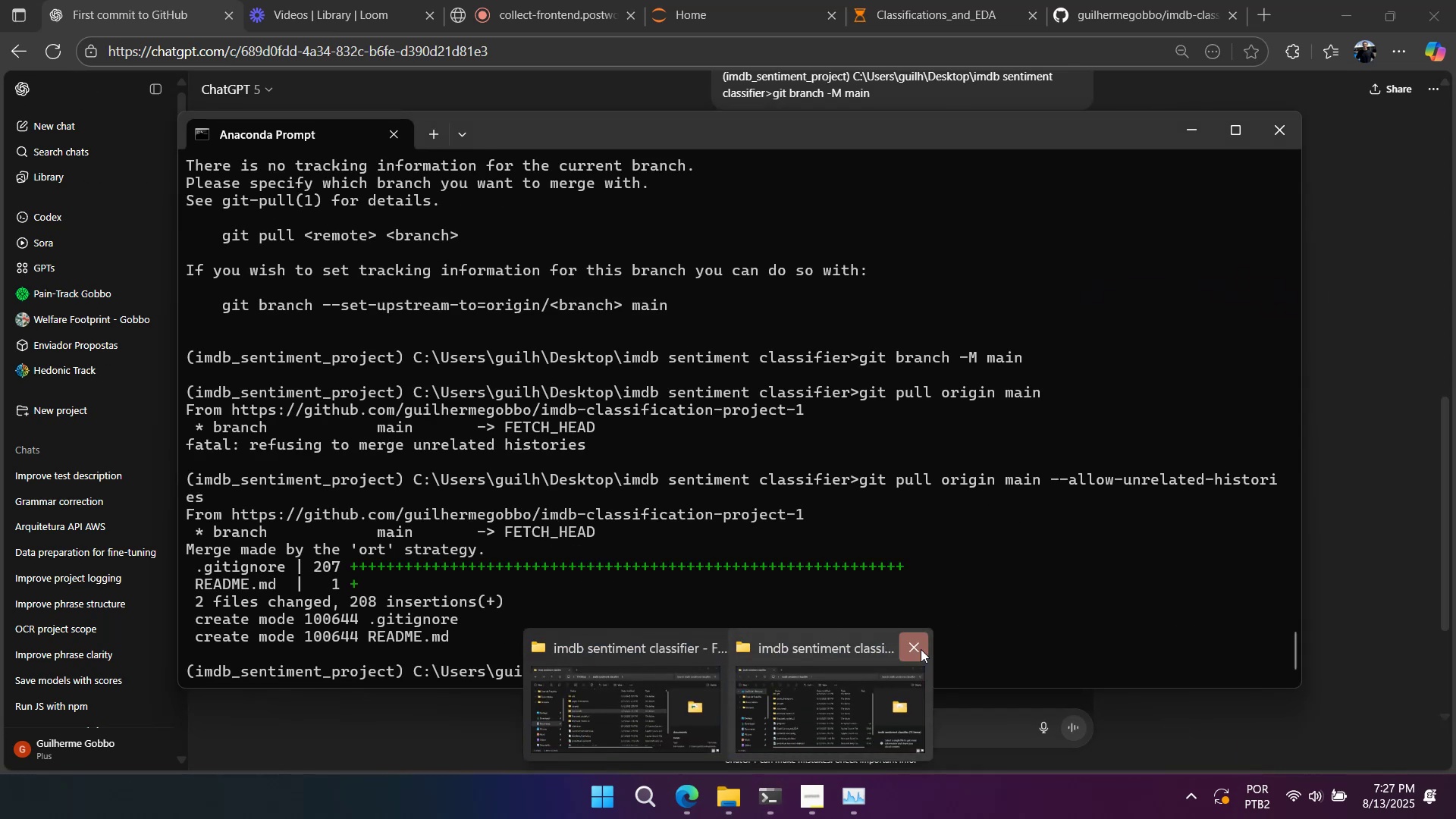 
double_click([785, 717])
 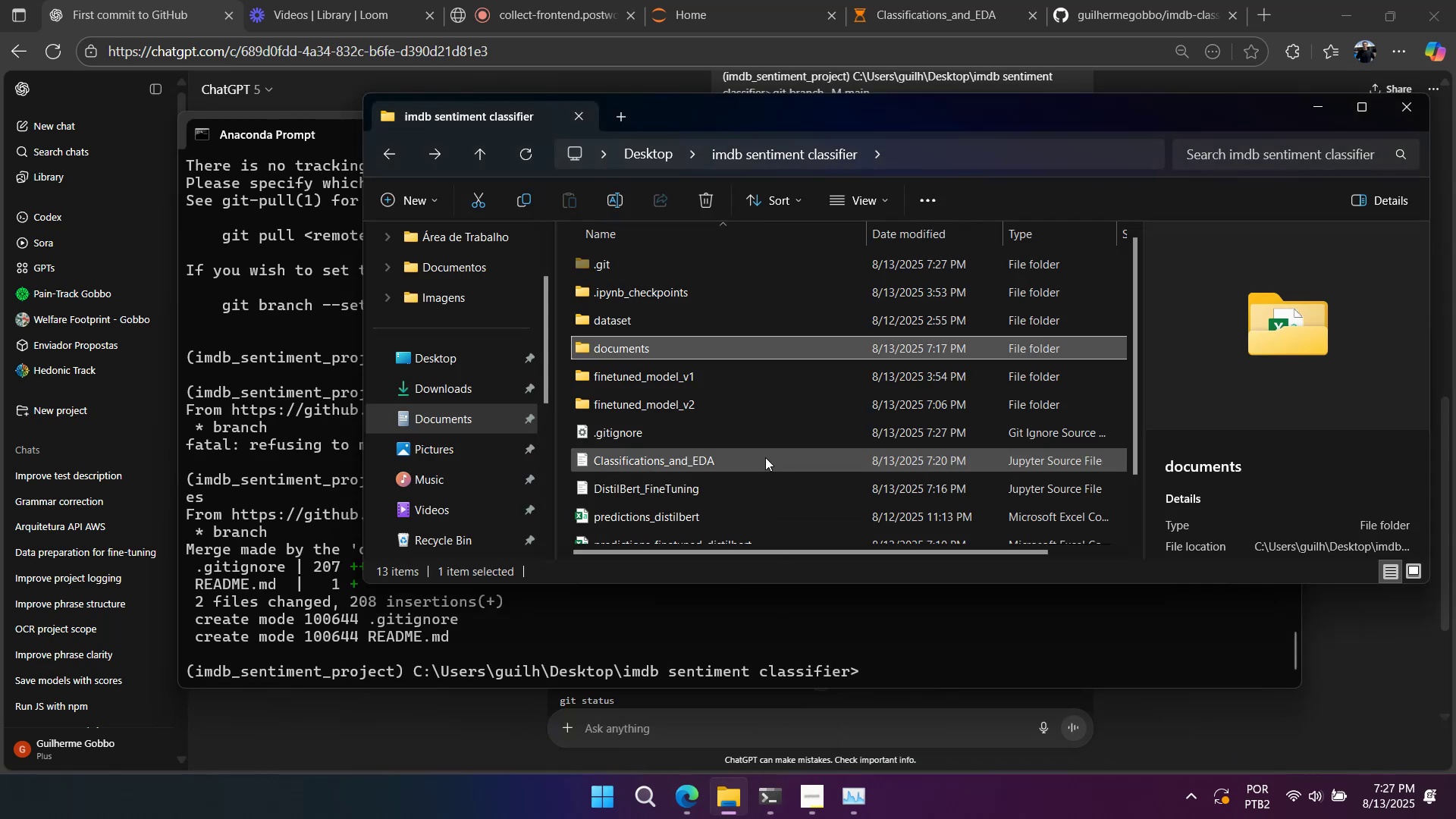 
scroll: coordinate [723, 516], scroll_direction: down, amount: 3.0
 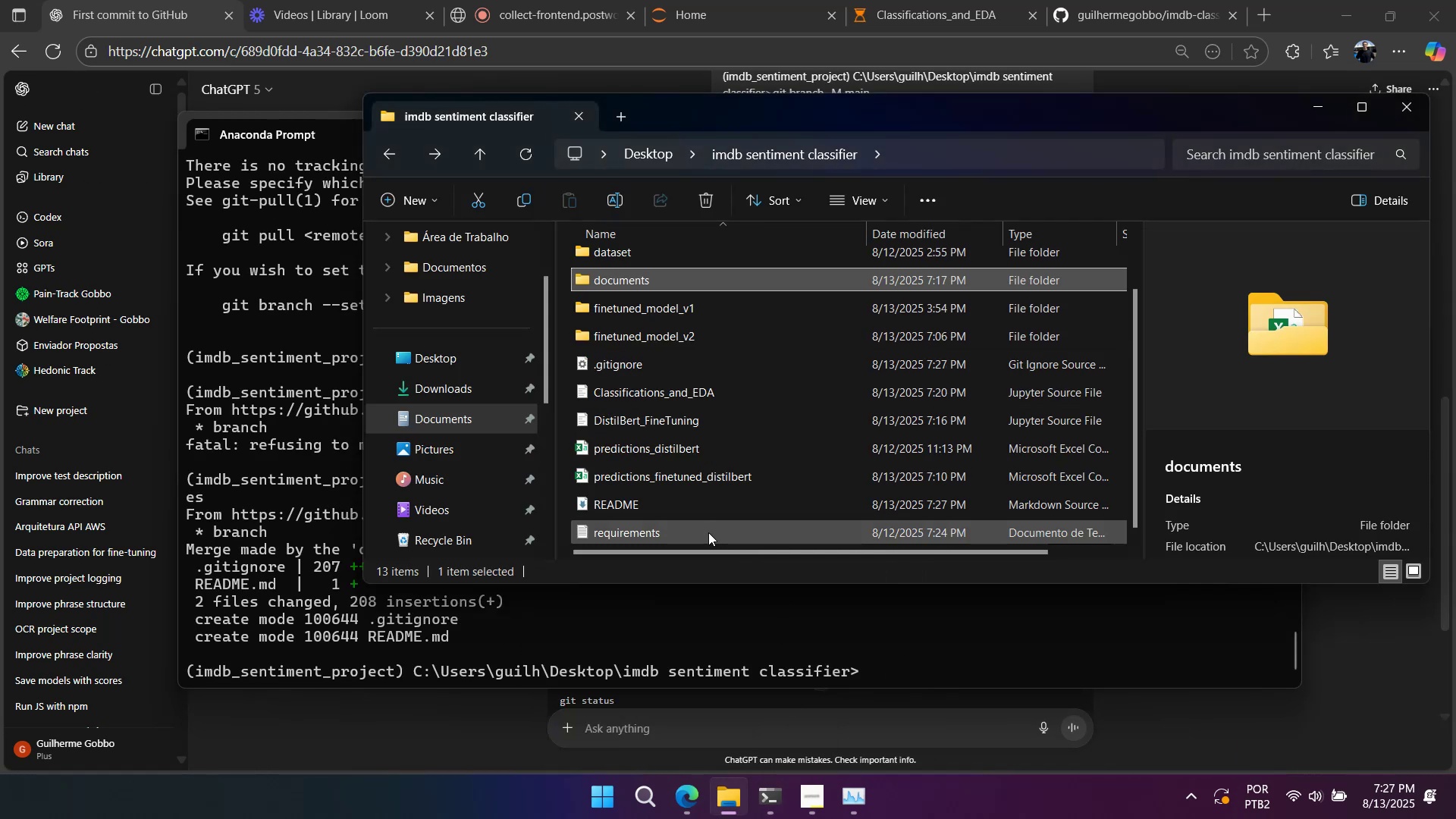 
left_click([708, 532])
 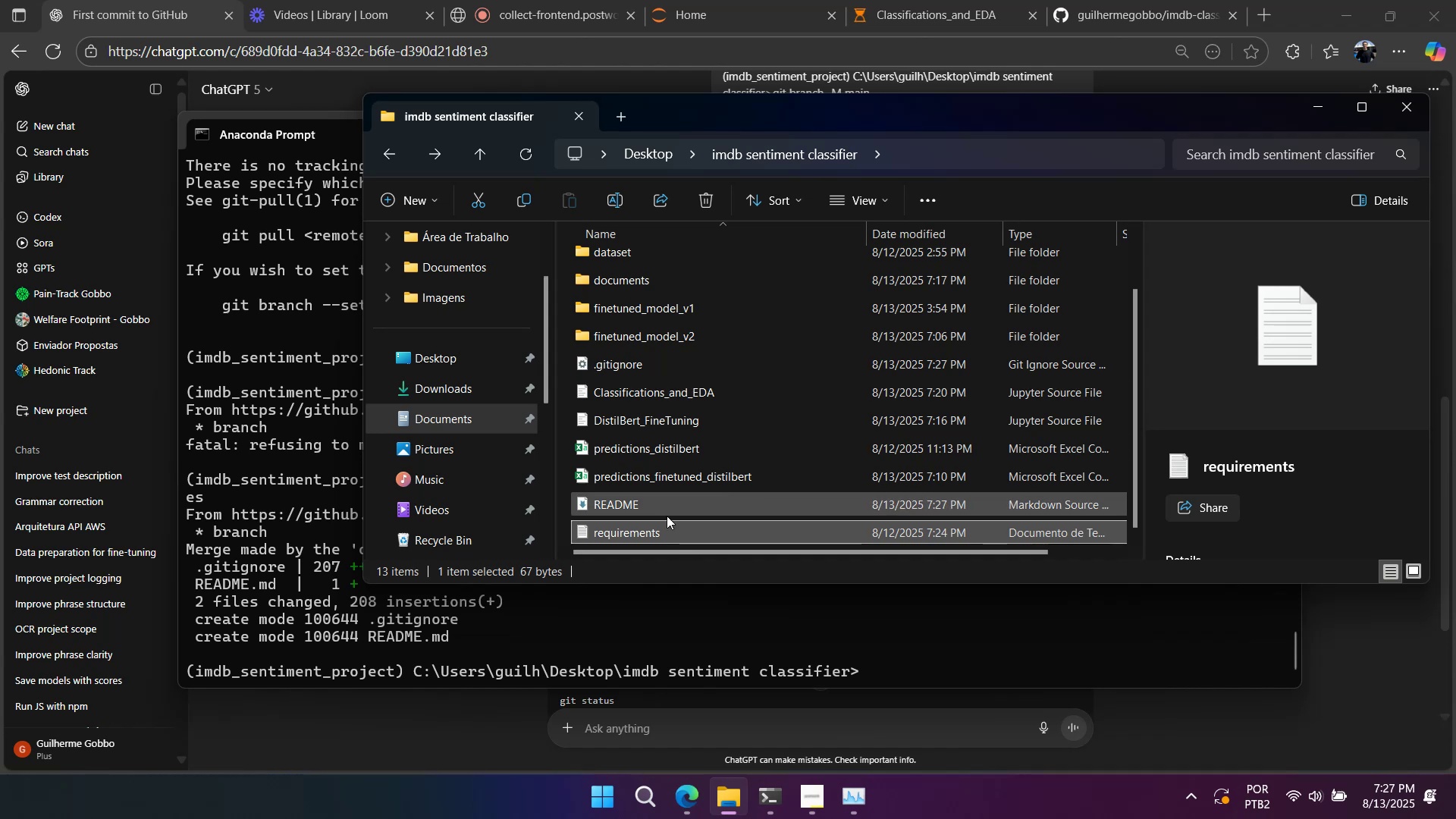 
double_click([666, 532])
 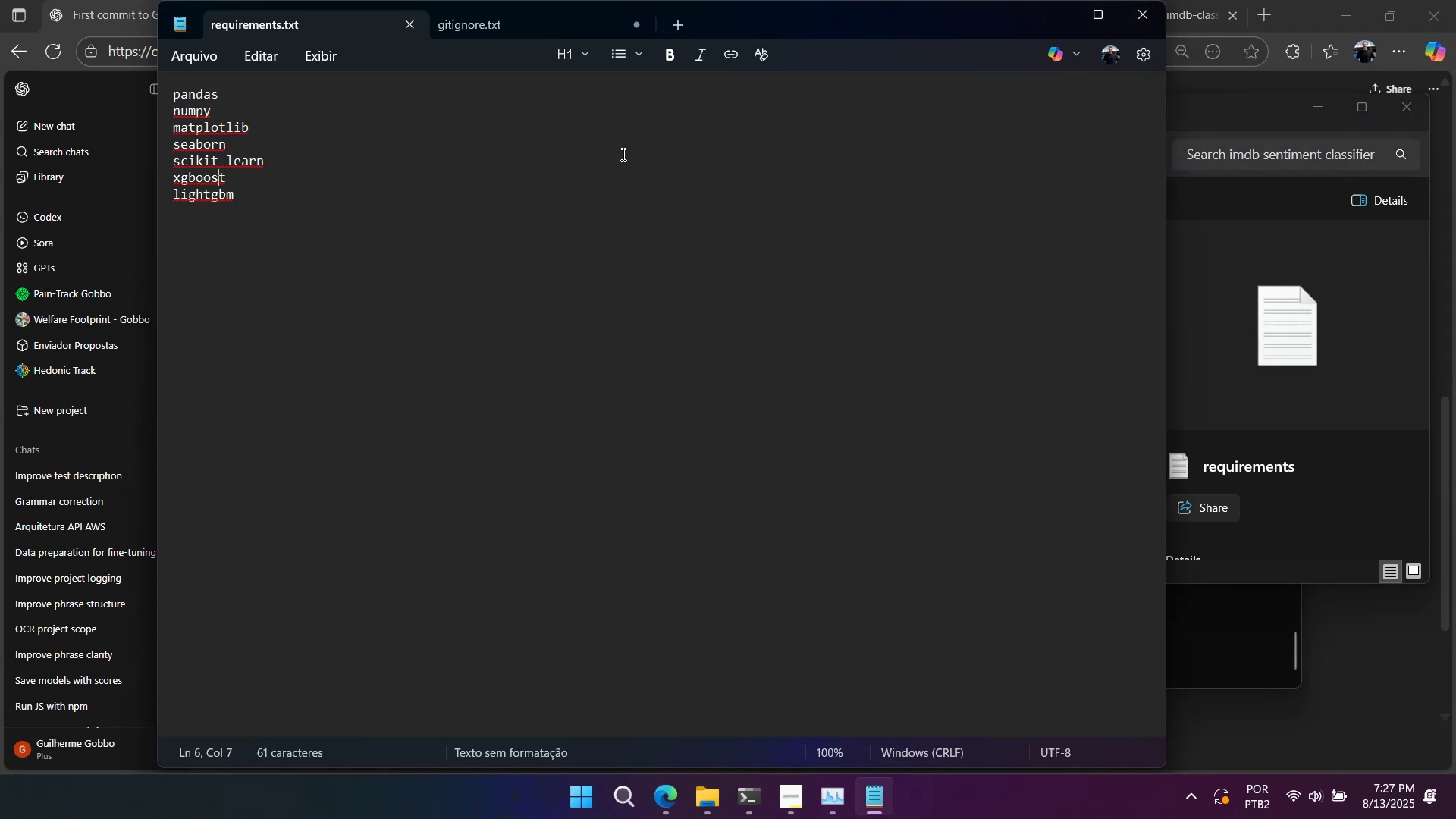 
wait(6.1)
 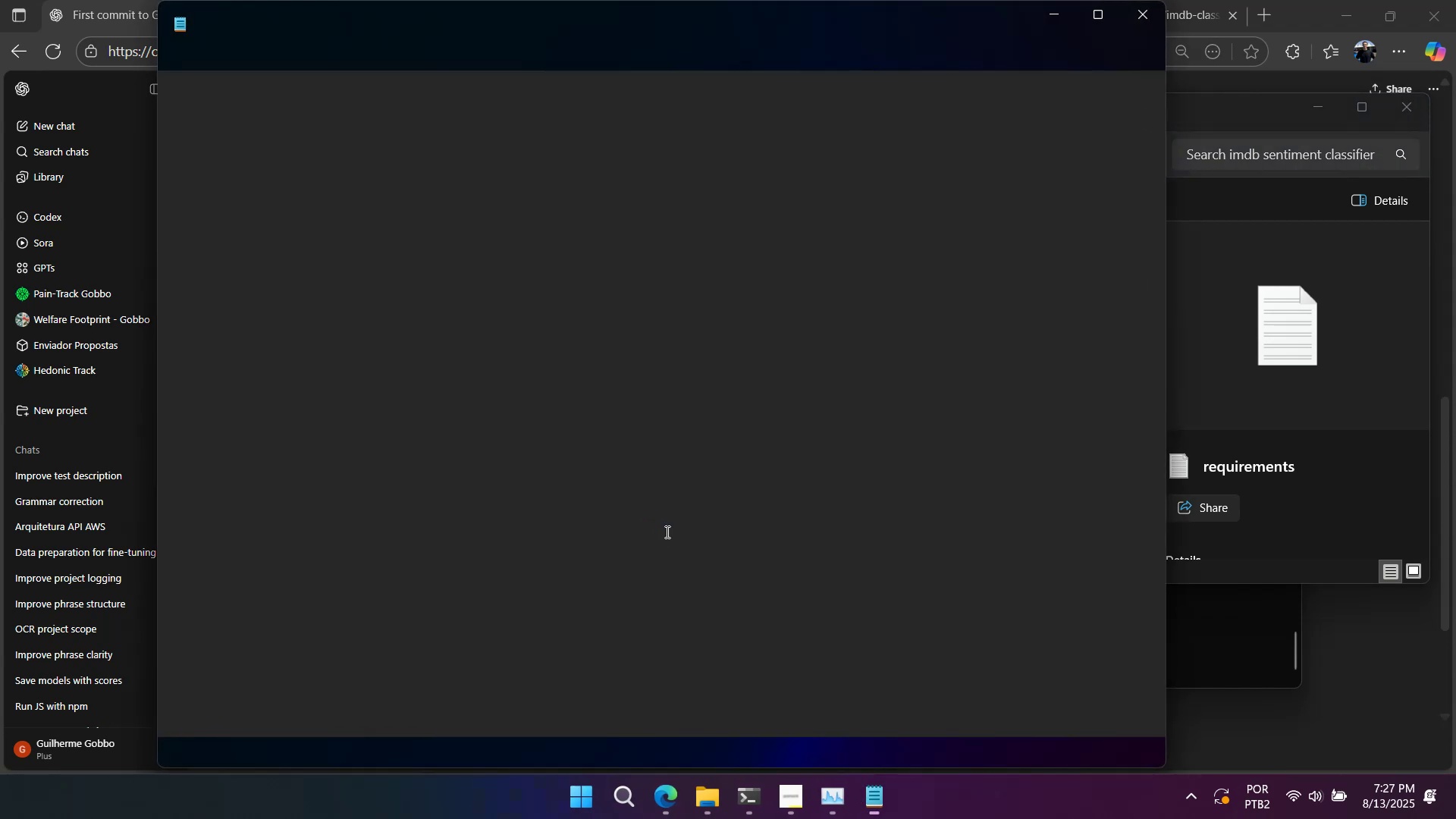 
double_click([629, 26])
 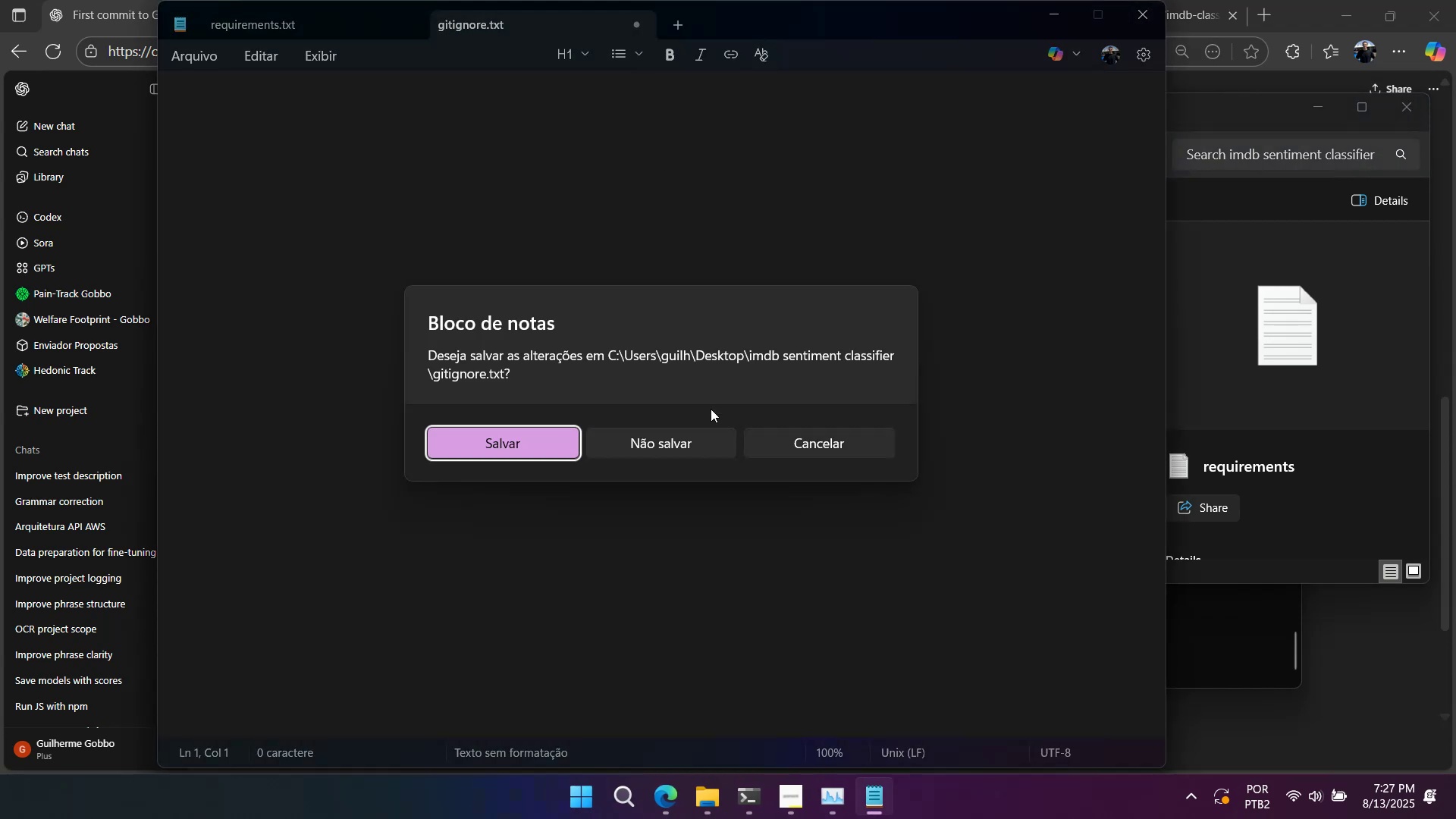 
left_click([700, 439])
 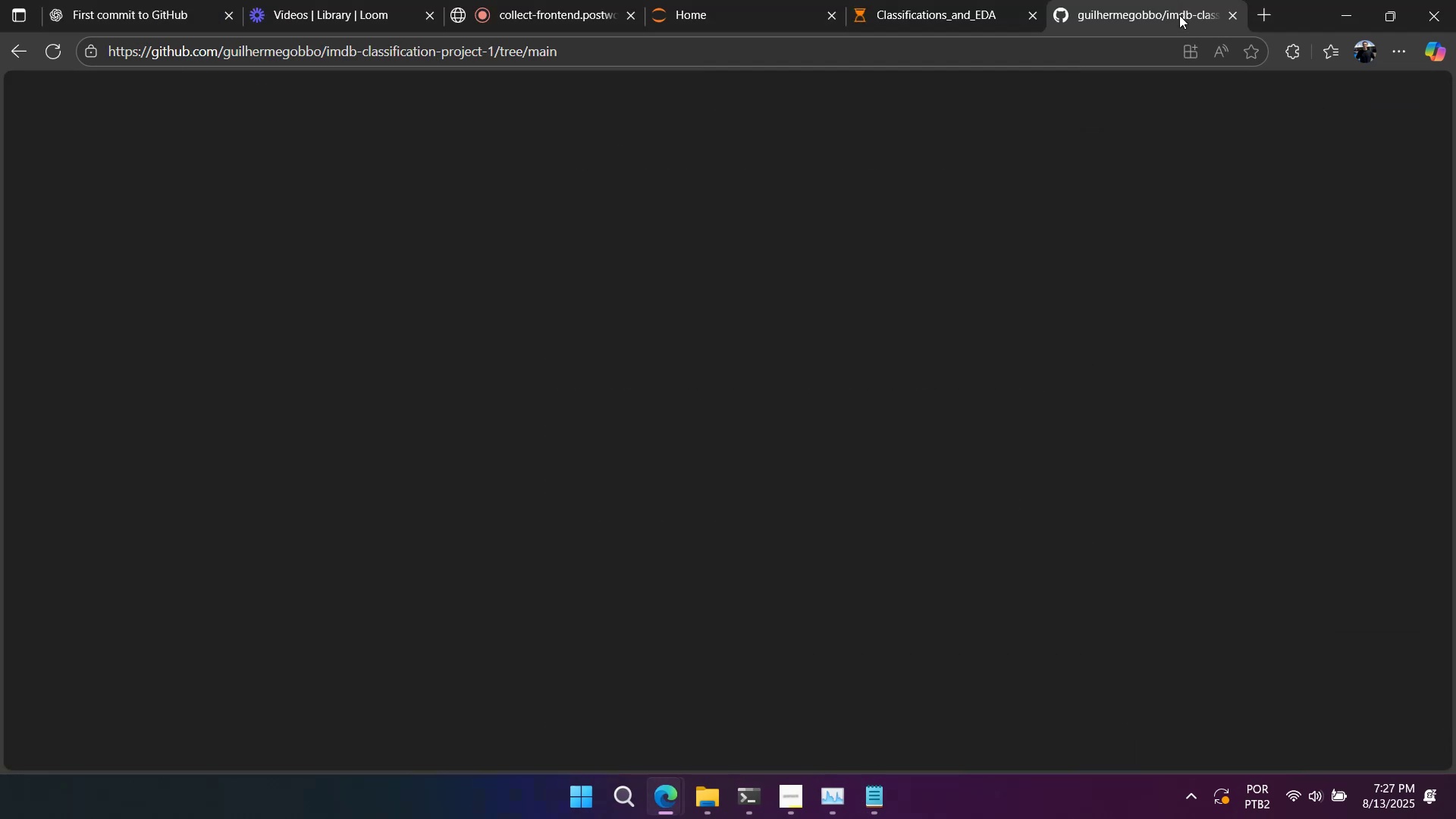 
left_click([968, 18])
 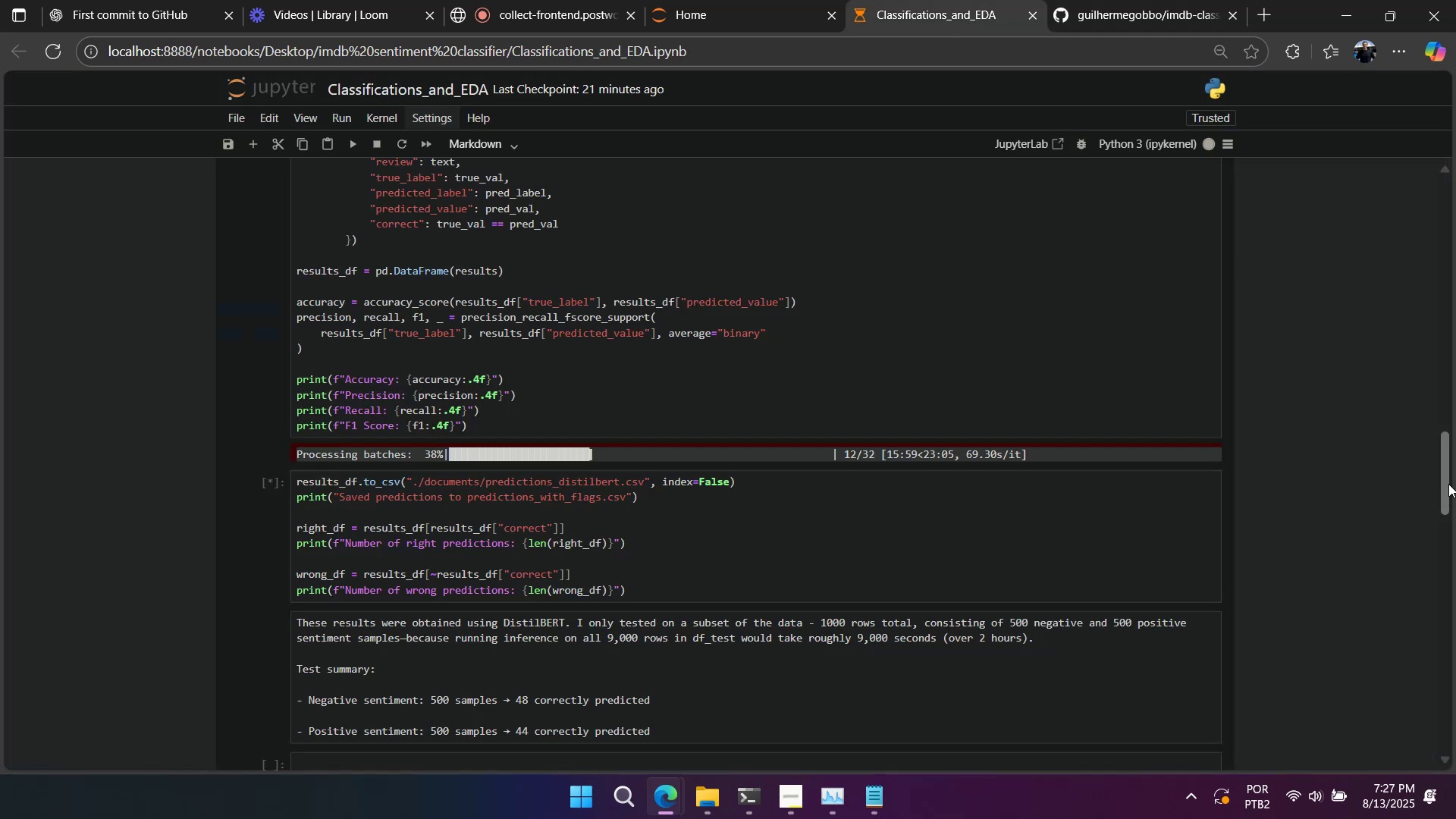 
left_click_drag(start_coordinate=[1453, 480], to_coordinate=[1435, 347])
 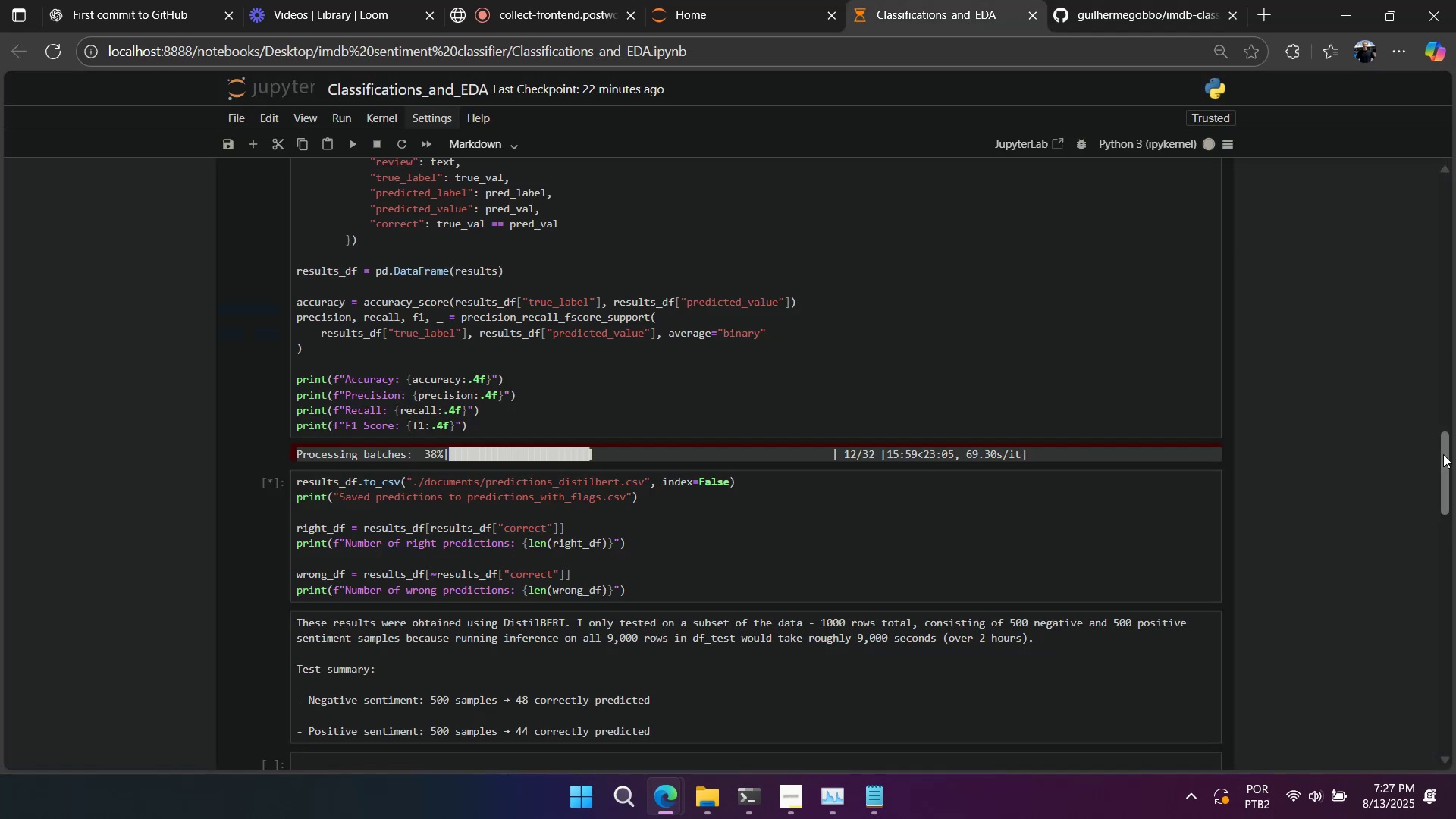 
left_click_drag(start_coordinate=[1445, 454], to_coordinate=[1426, 153])
 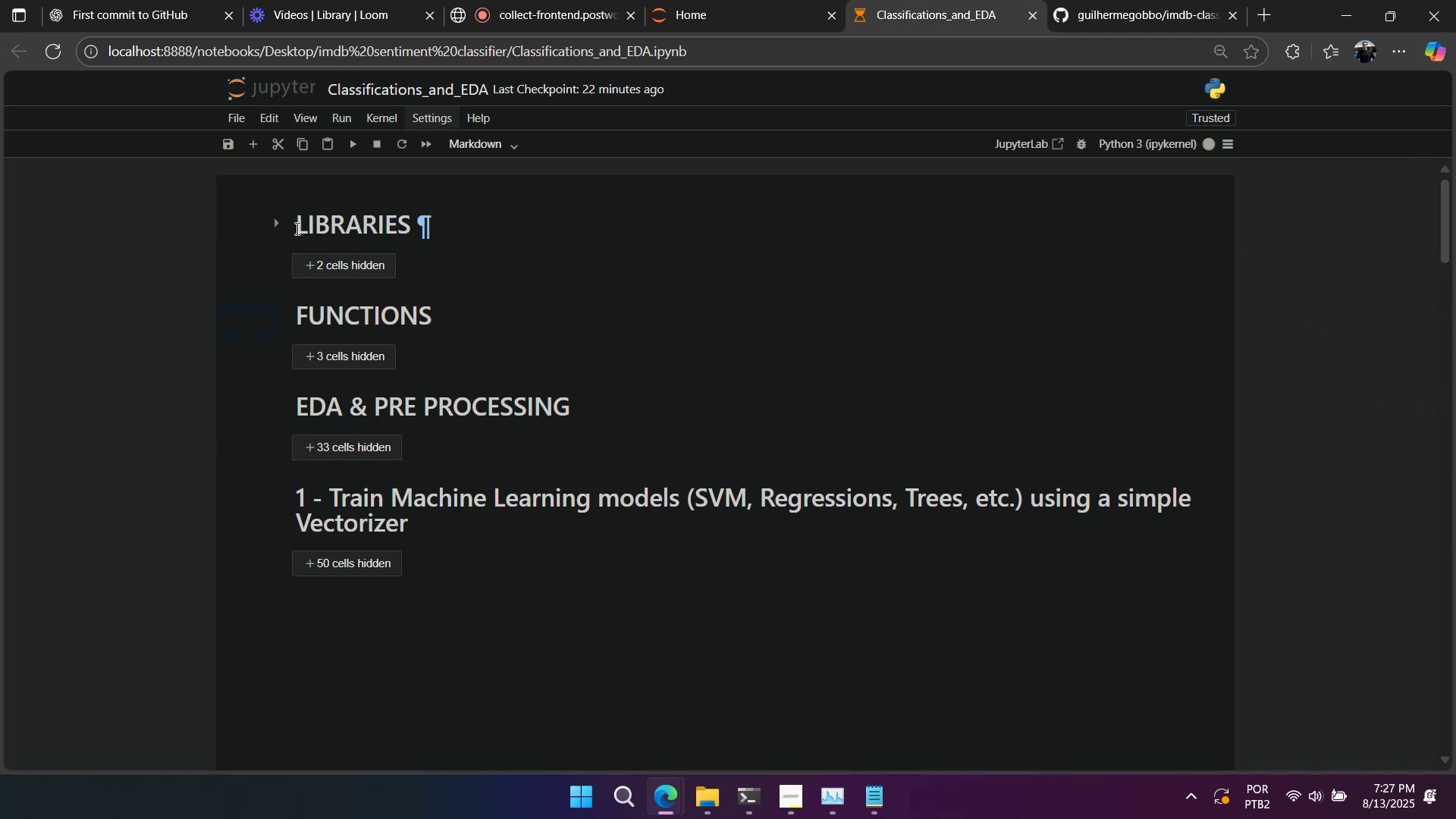 
left_click([277, 219])
 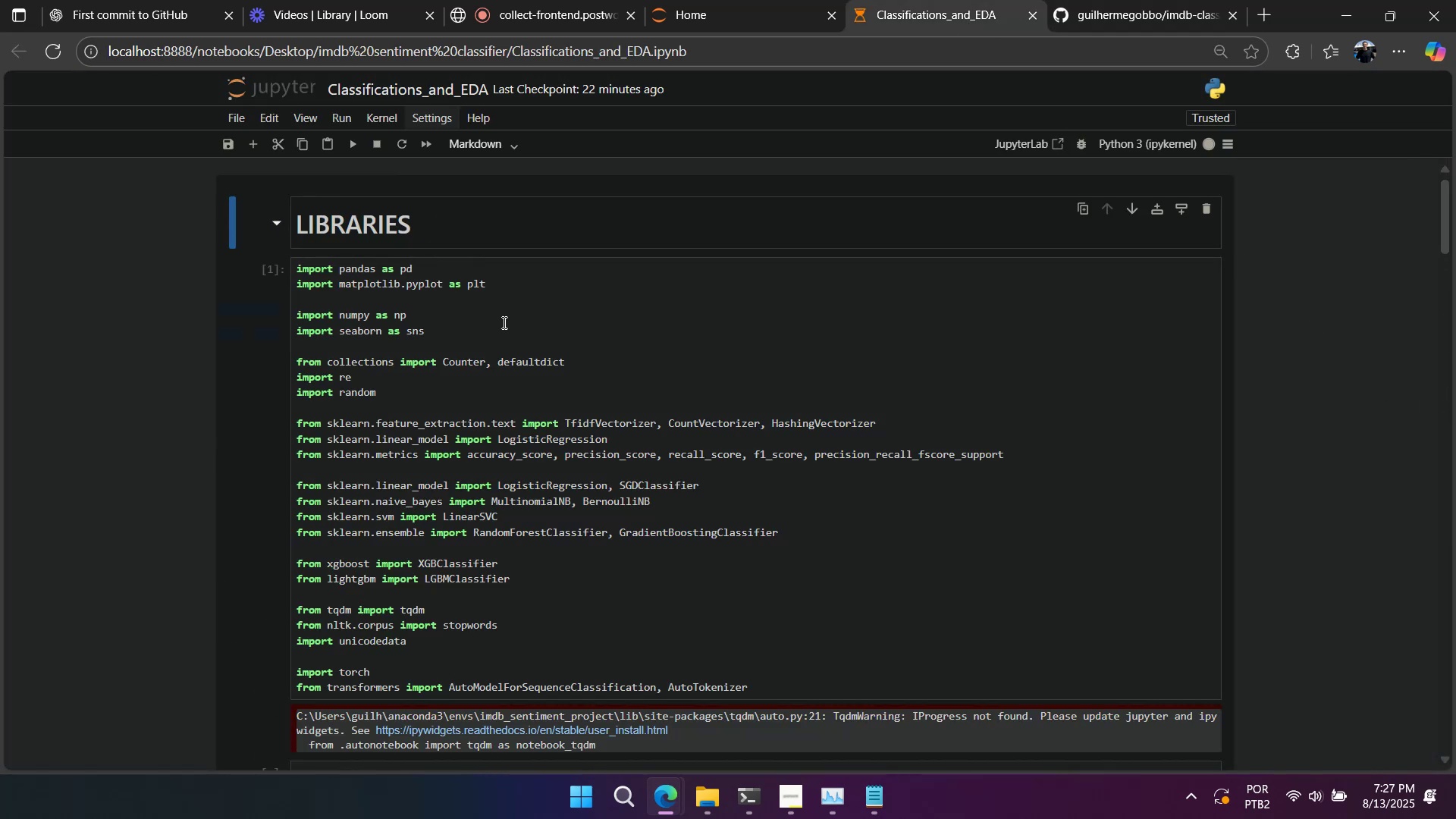 
left_click([503, 323])
 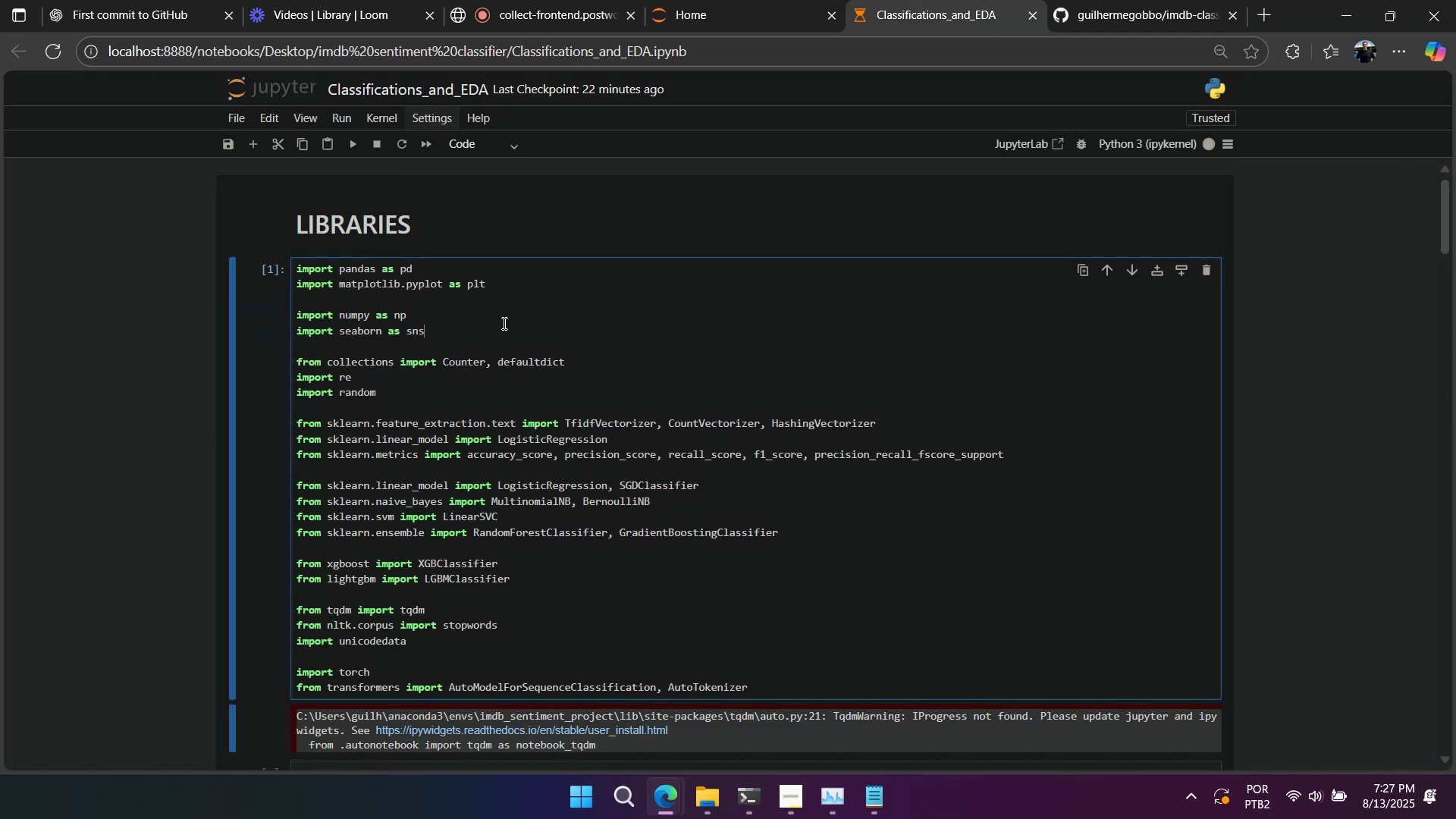 
key(Control+A)
 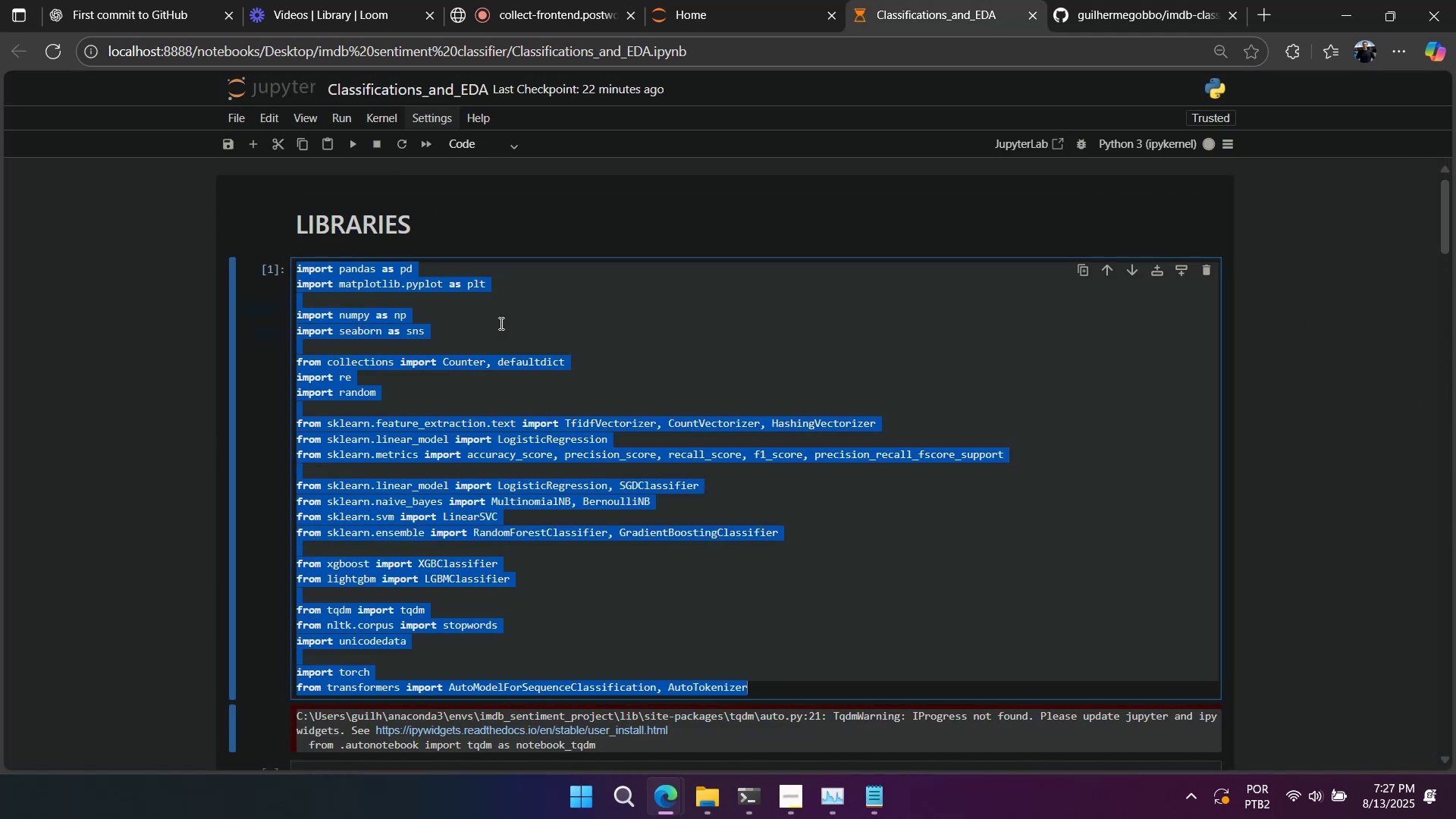 
key(Control+C)
 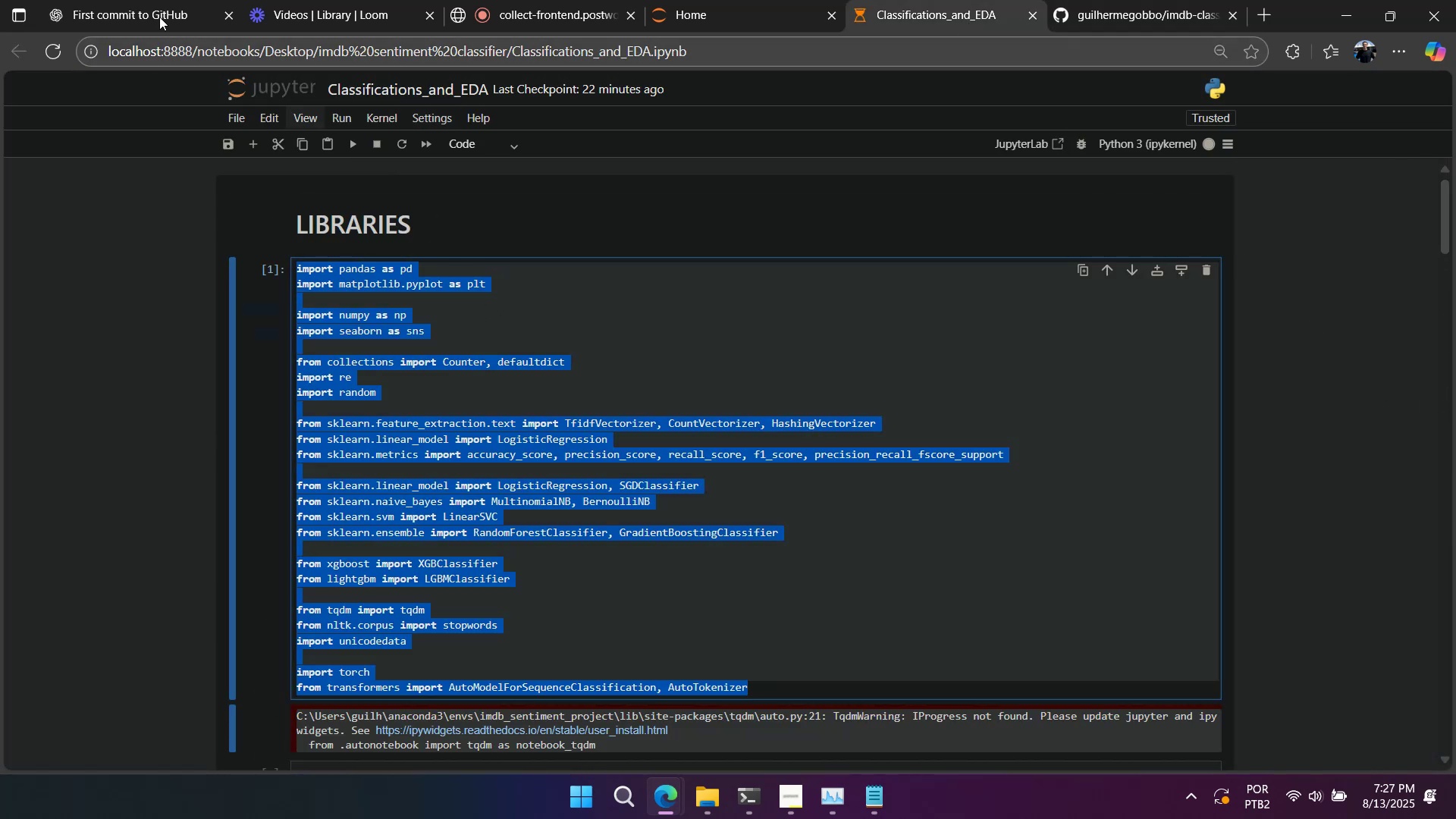 
left_click([155, 14])
 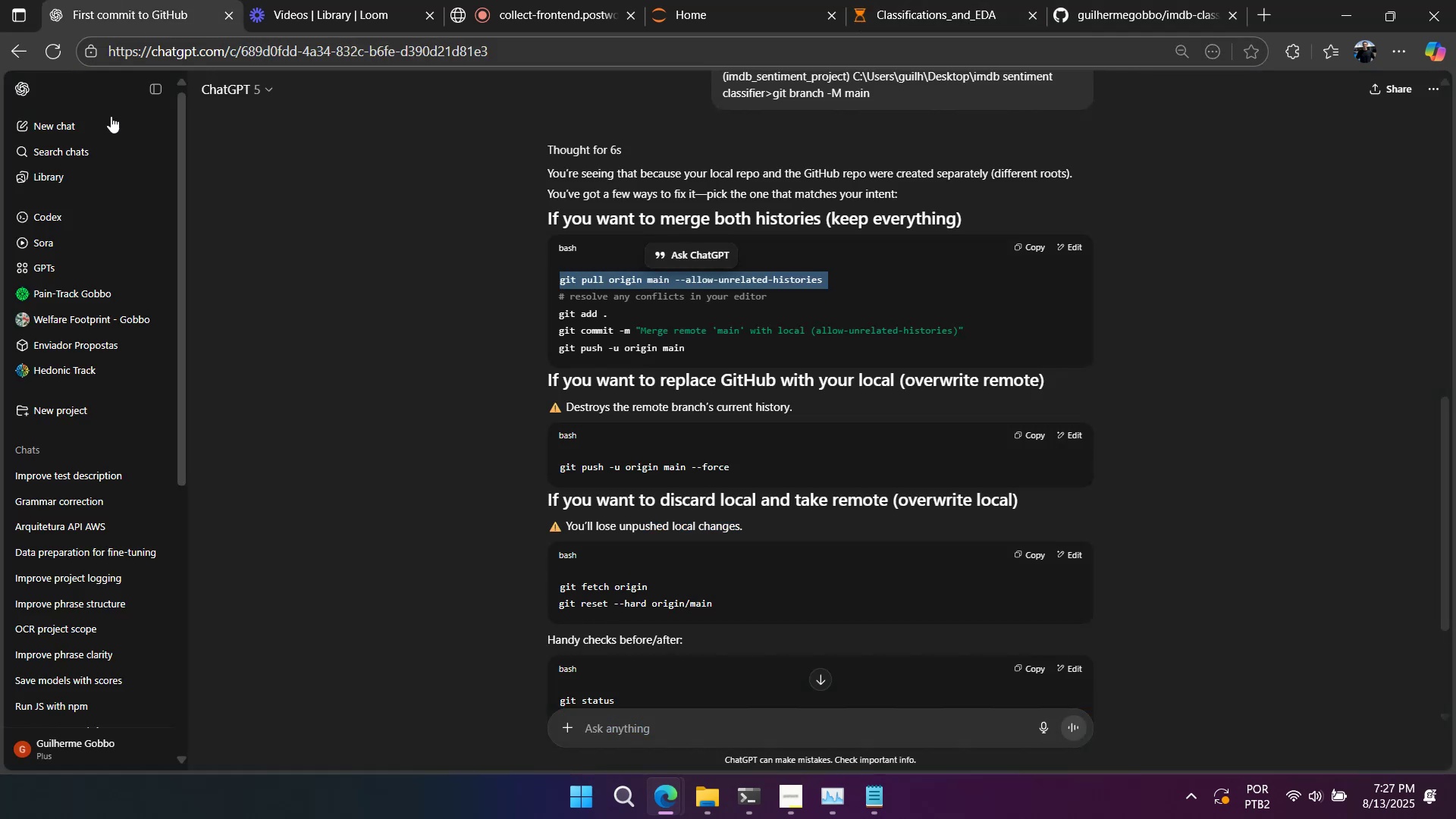 
left_click([107, 121])
 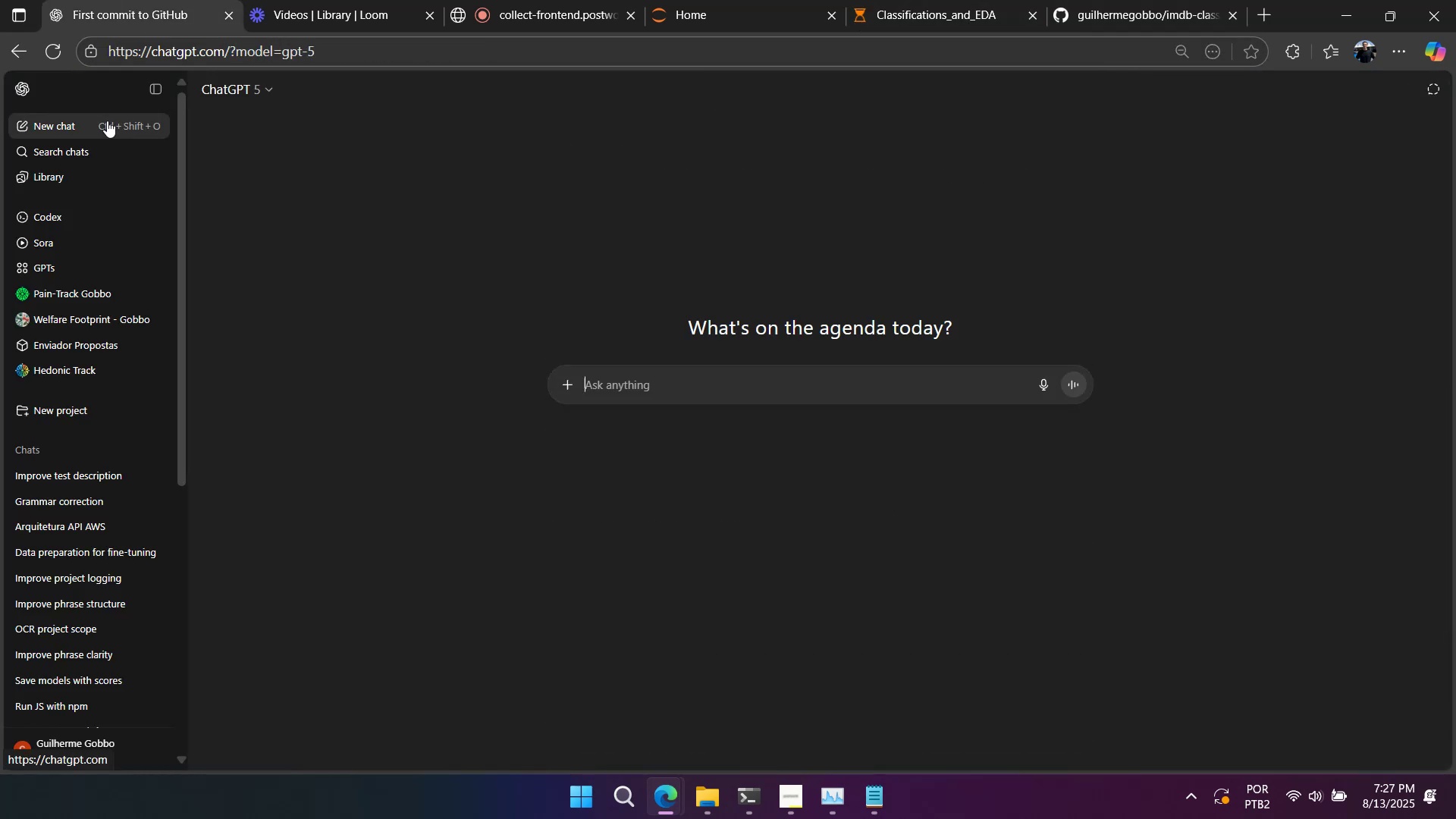 
type(create a full requiements.txt for me using?)
 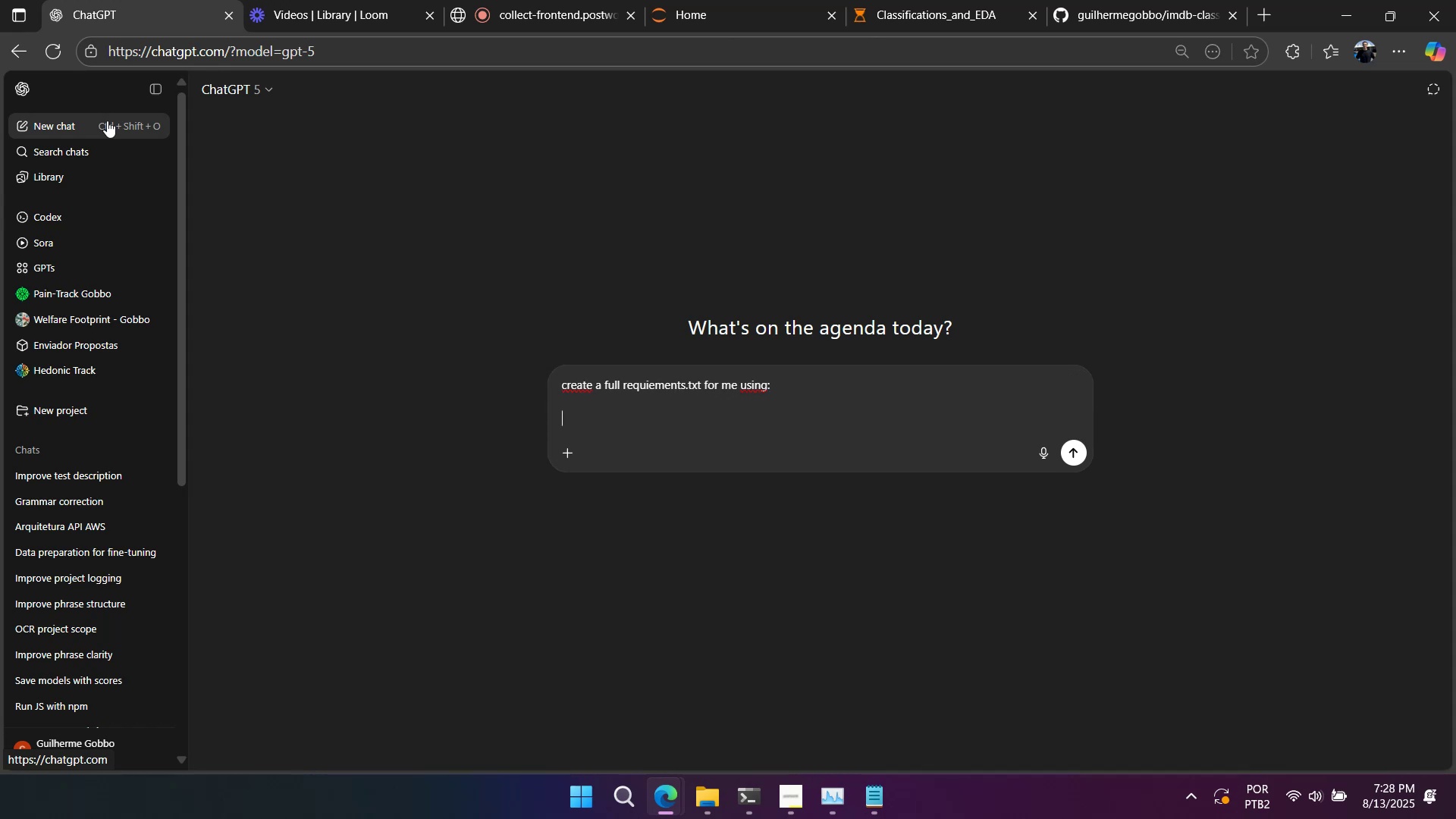 
key(Shift+Enter)
 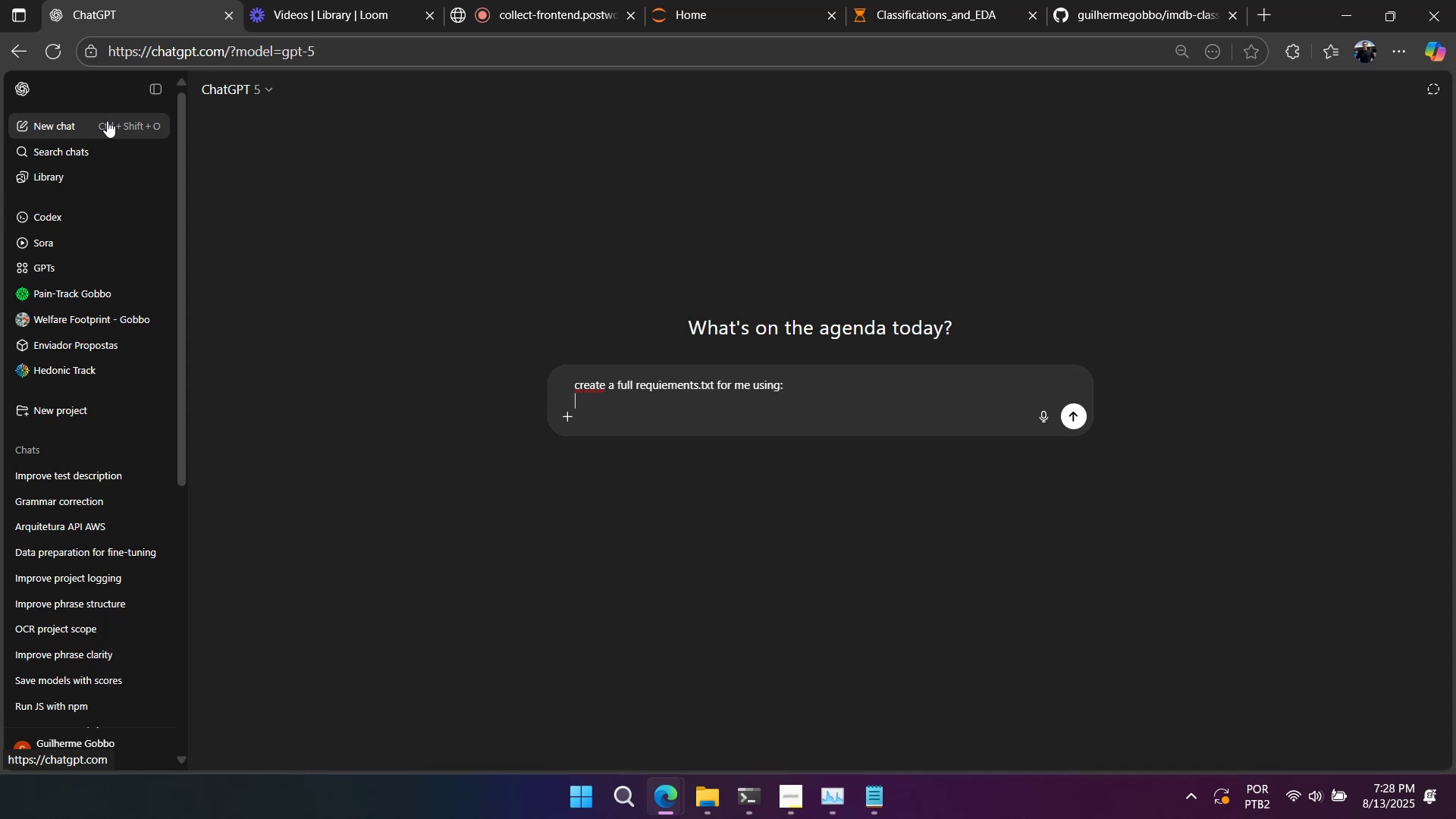 
key(Shift+Enter)
 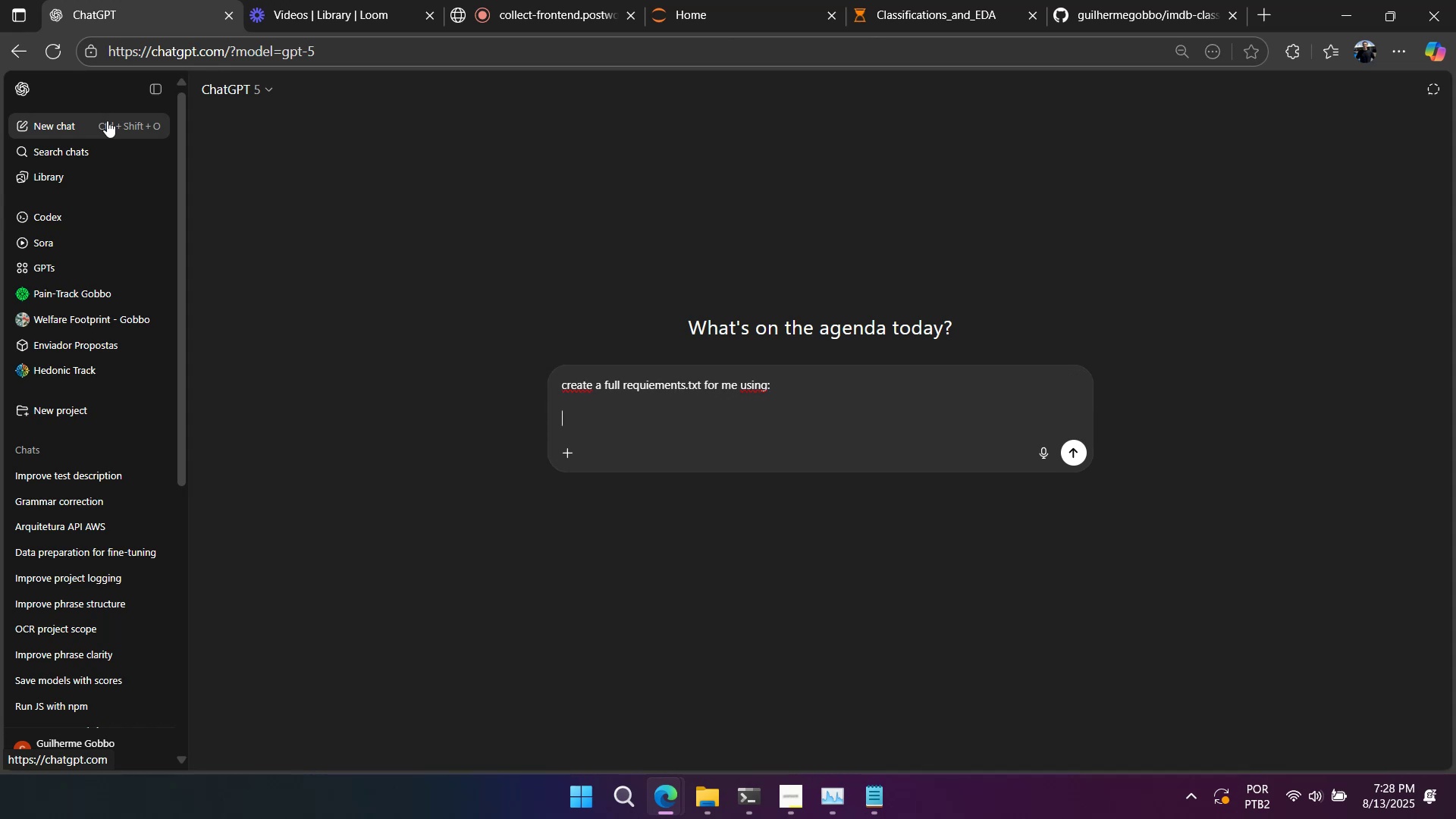 
key(Control+ControlLeft)
 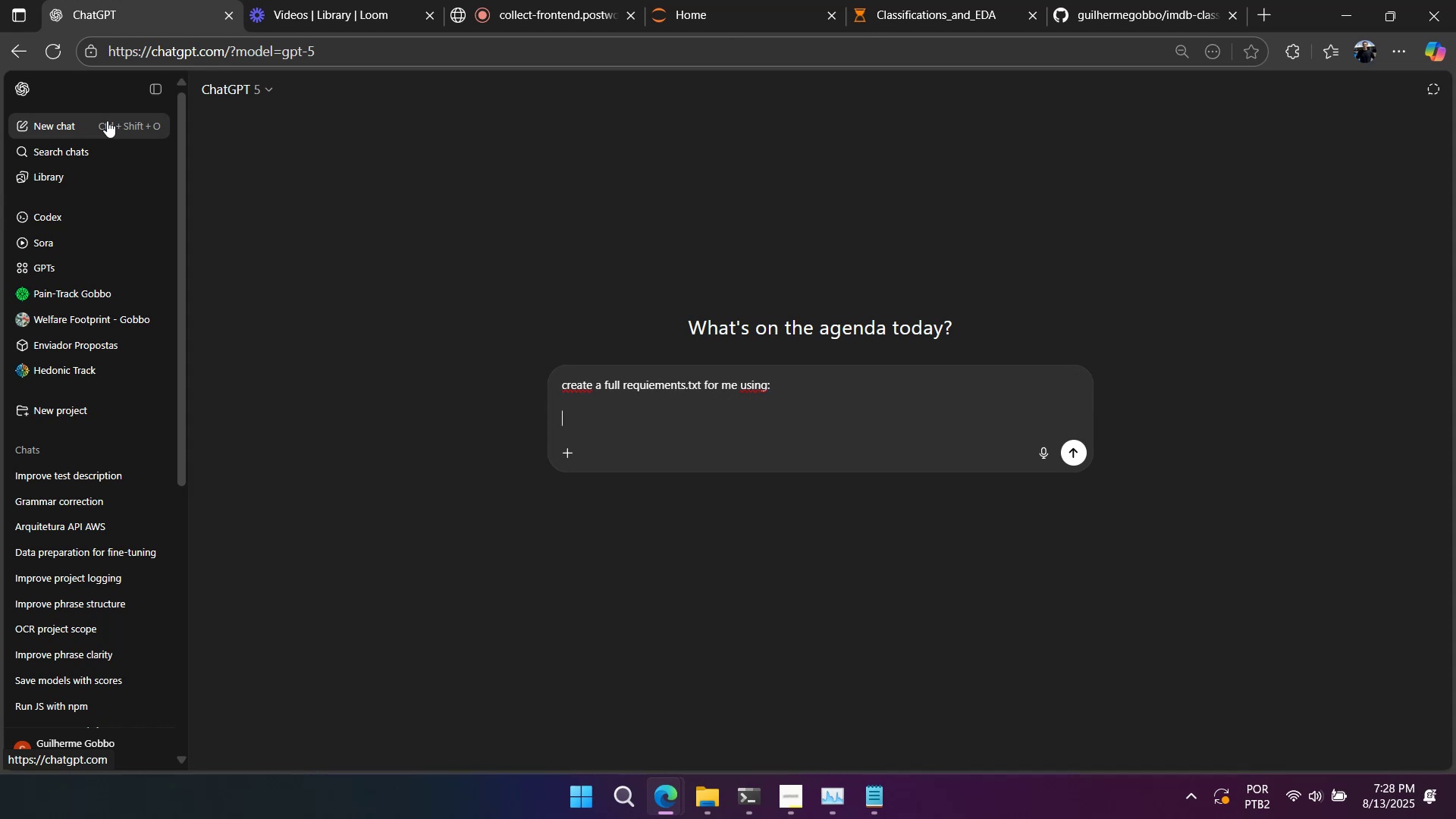 
key(Control+V)
 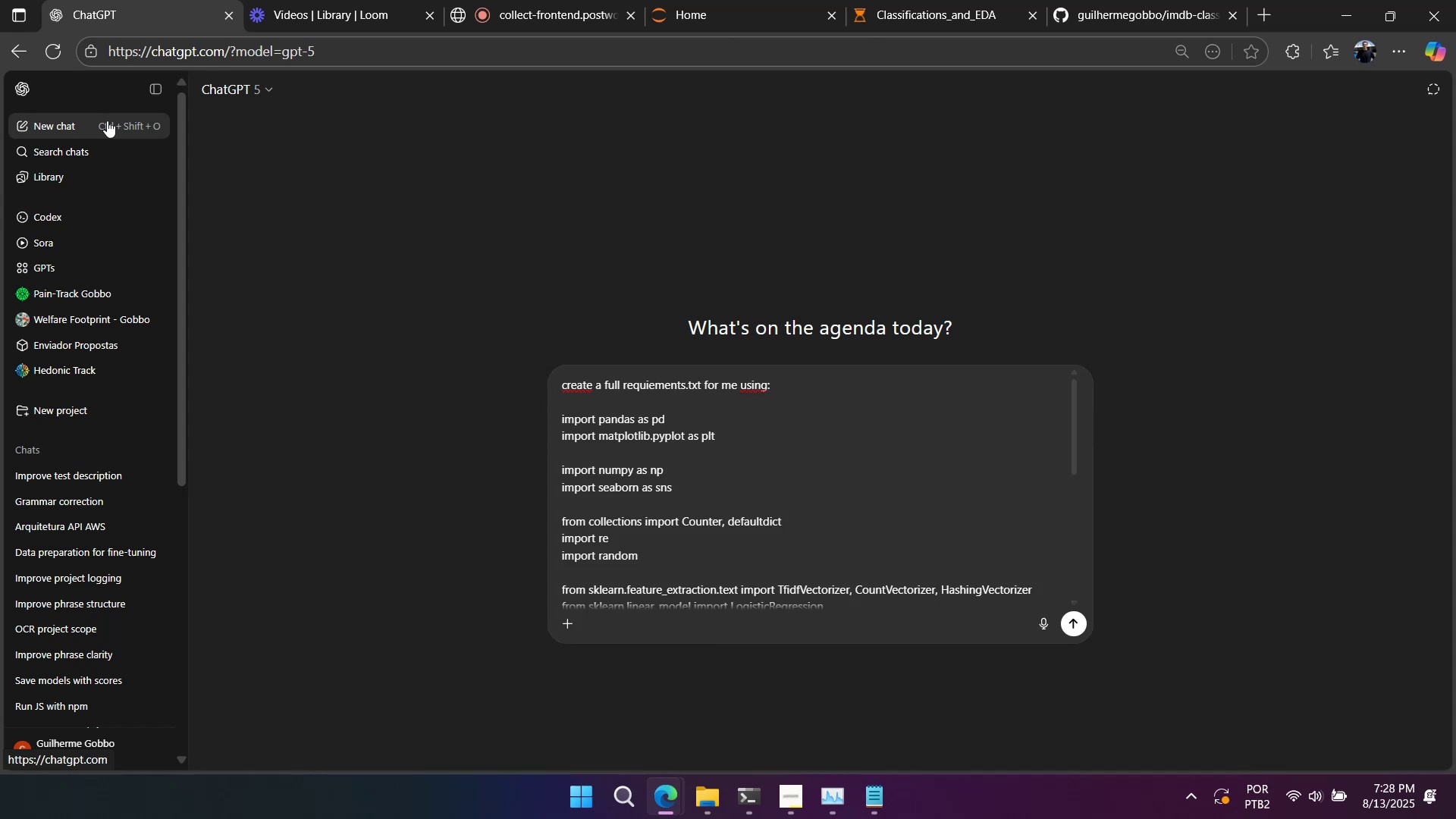 
key(Enter)
 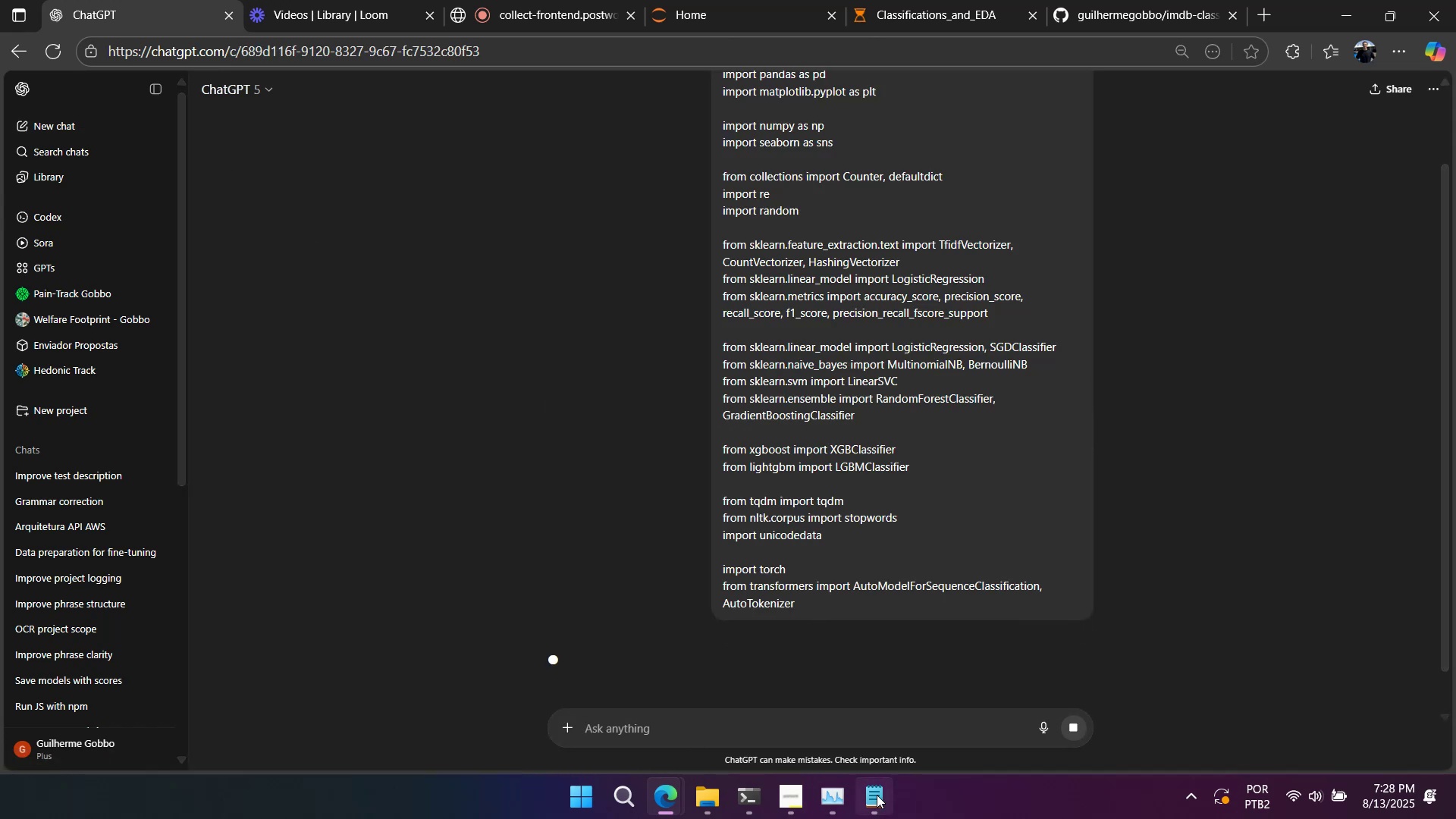 
left_click([877, 795])
 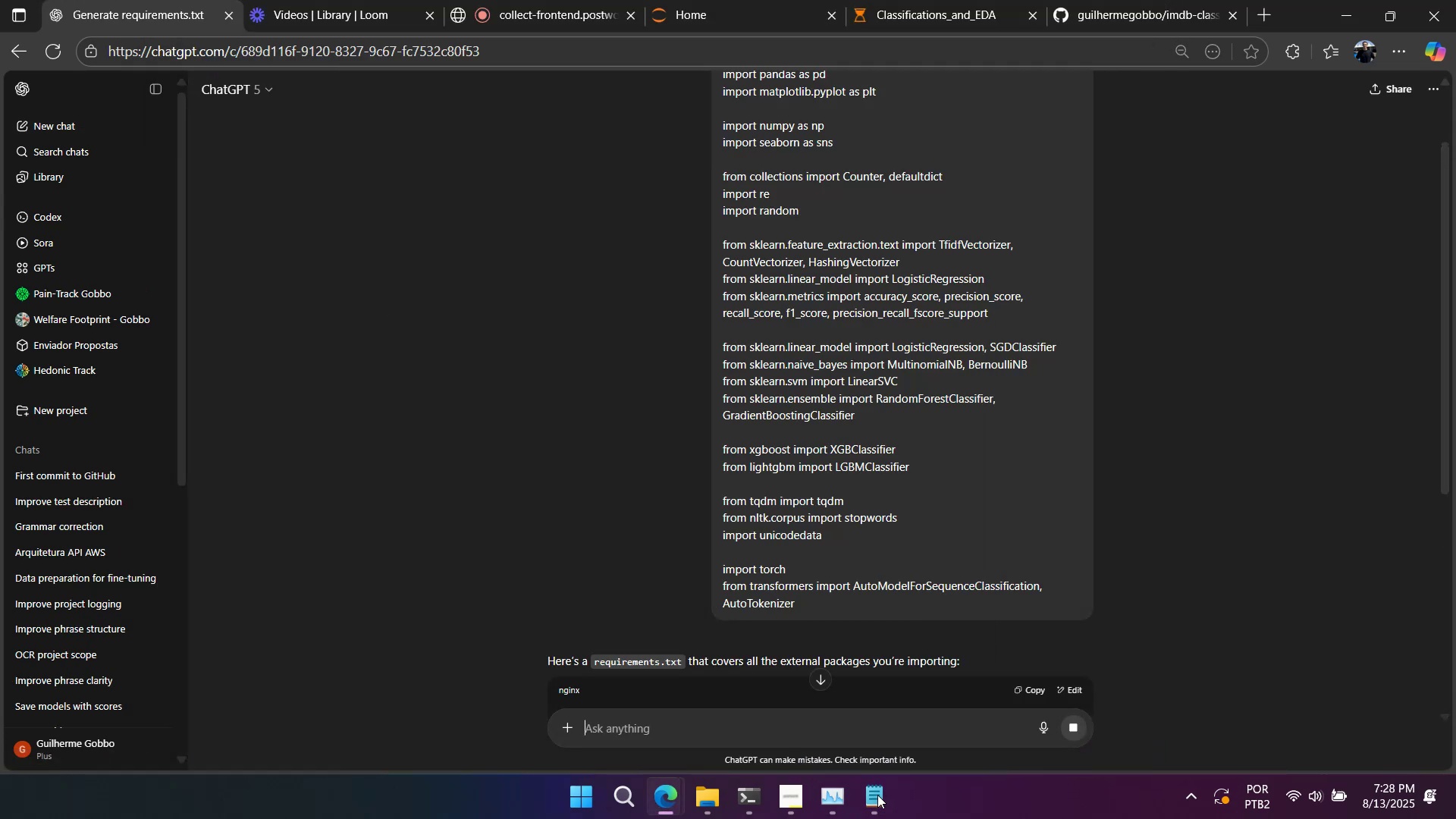 
scroll: coordinate [913, 640], scroll_direction: down, amount: 5.0
 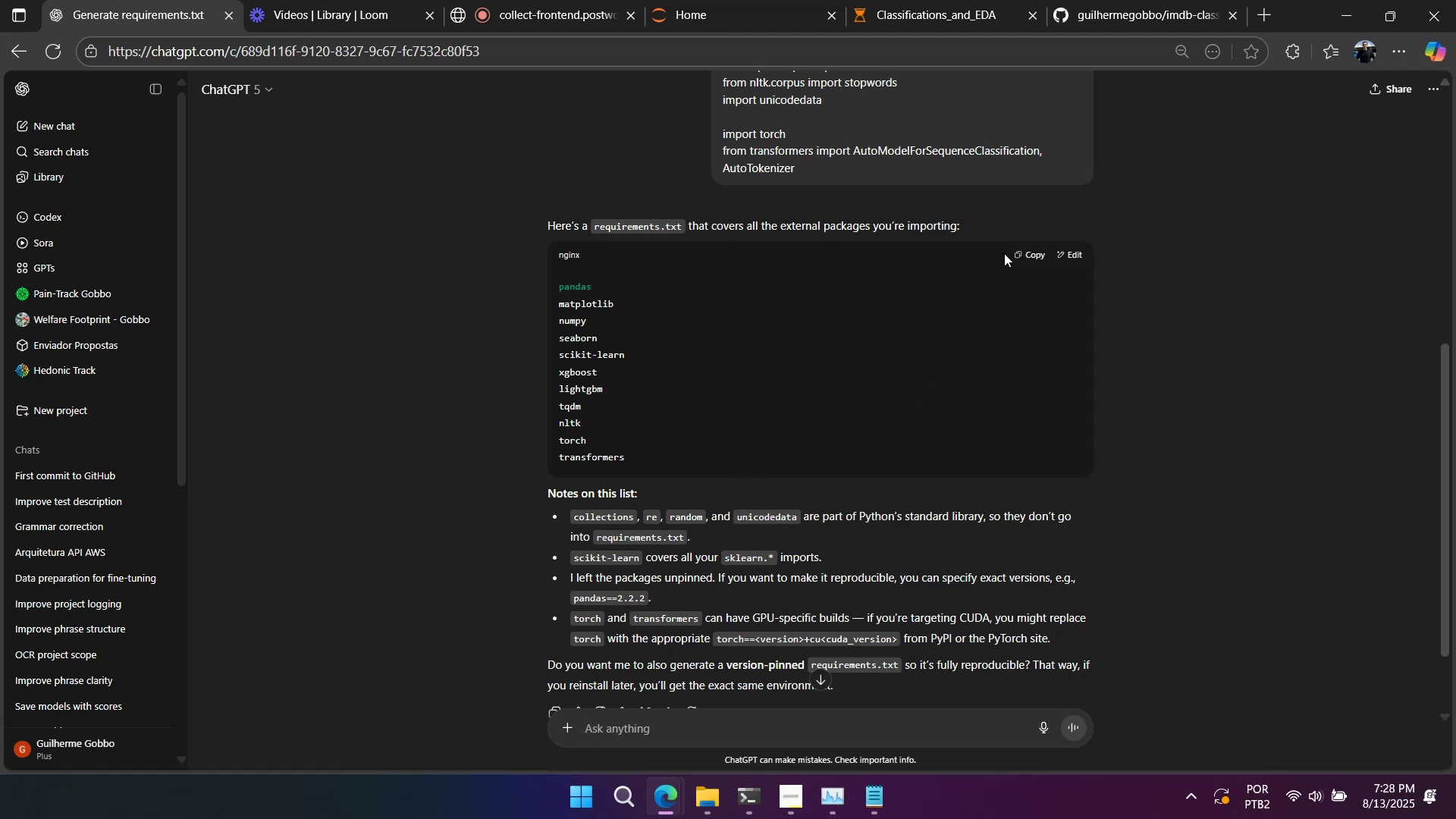 
left_click([1030, 261])
 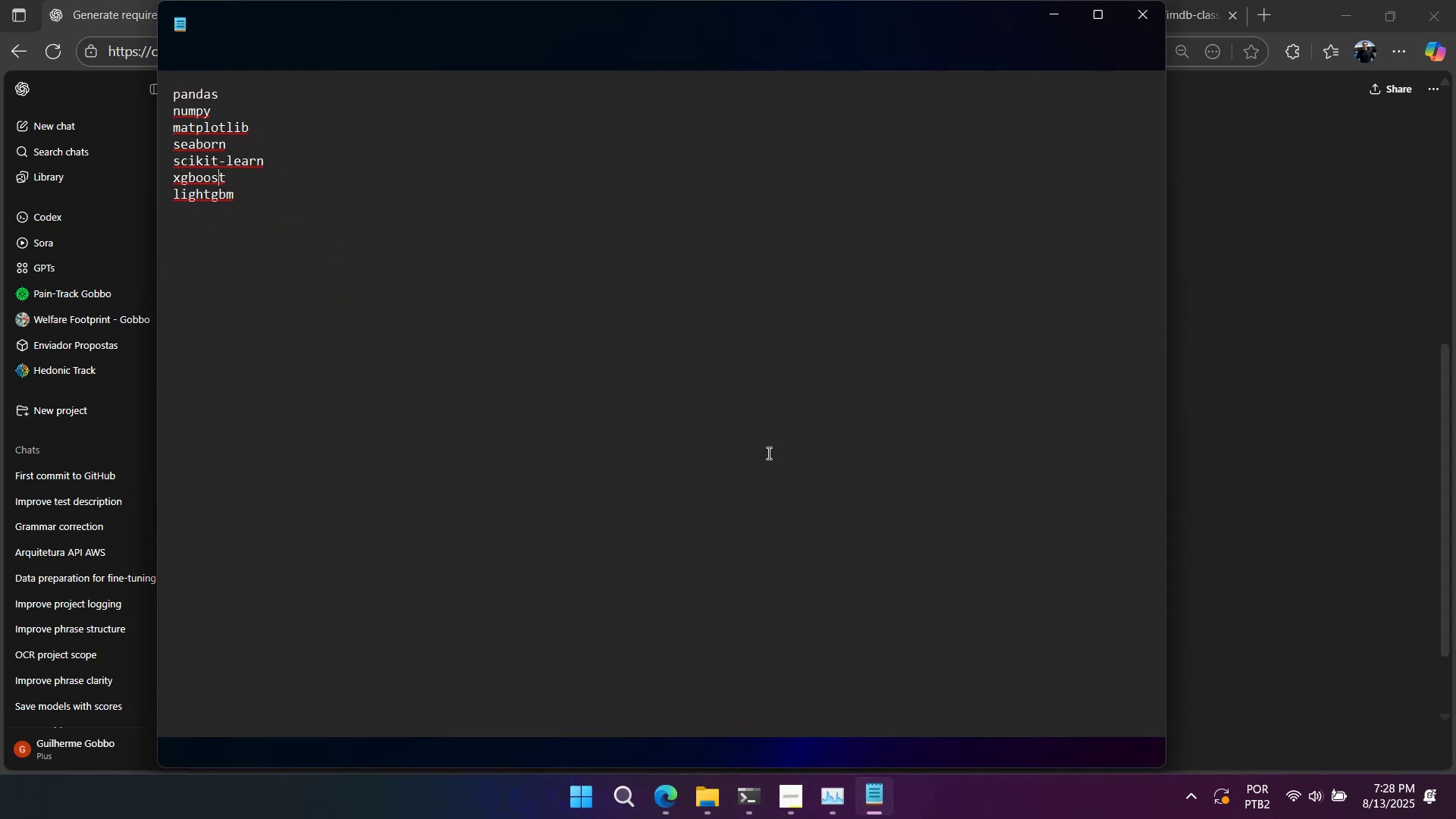 
key(Control+A)
 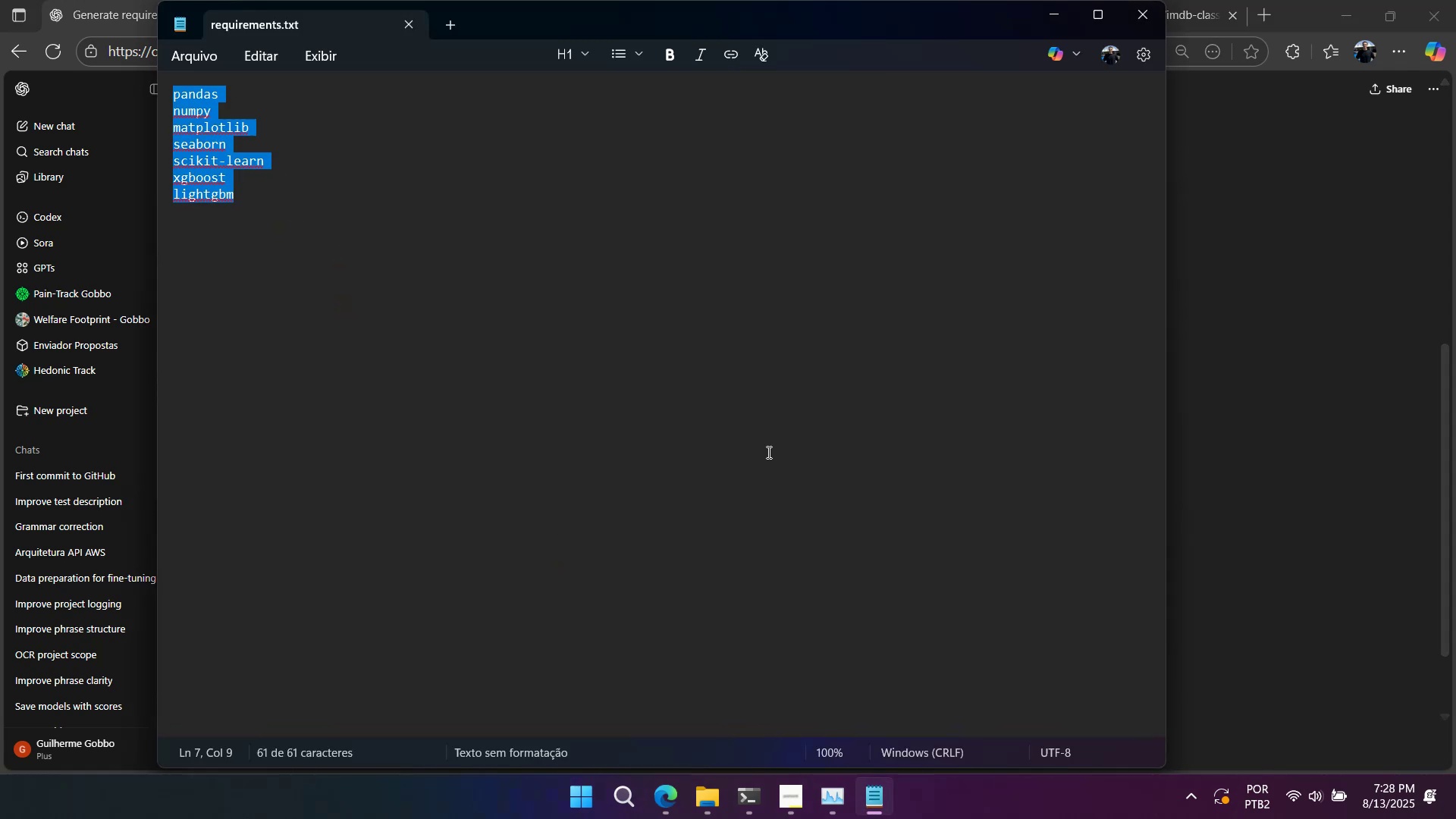 
key(Control+V)
 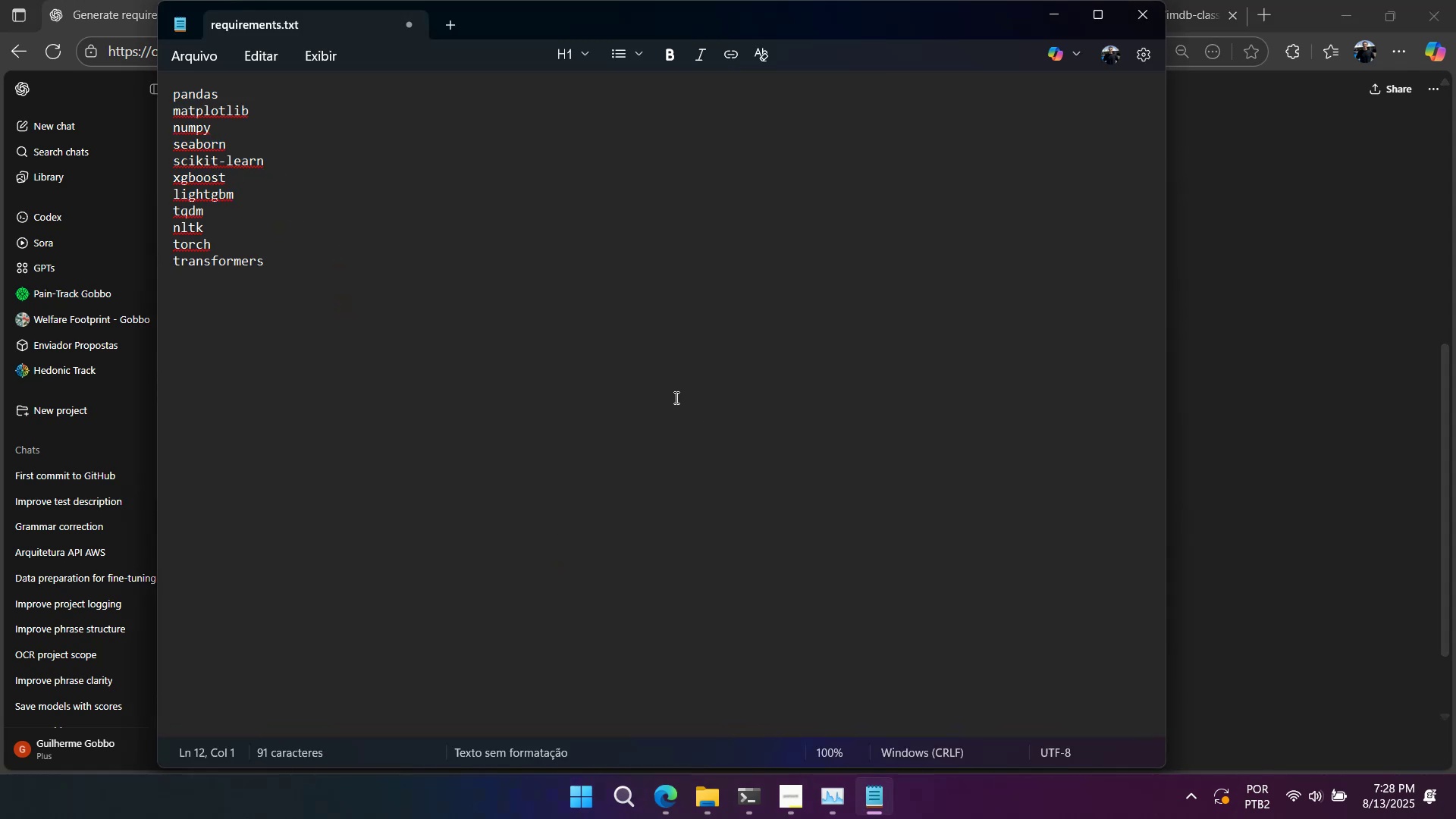 
key(Backspace)
 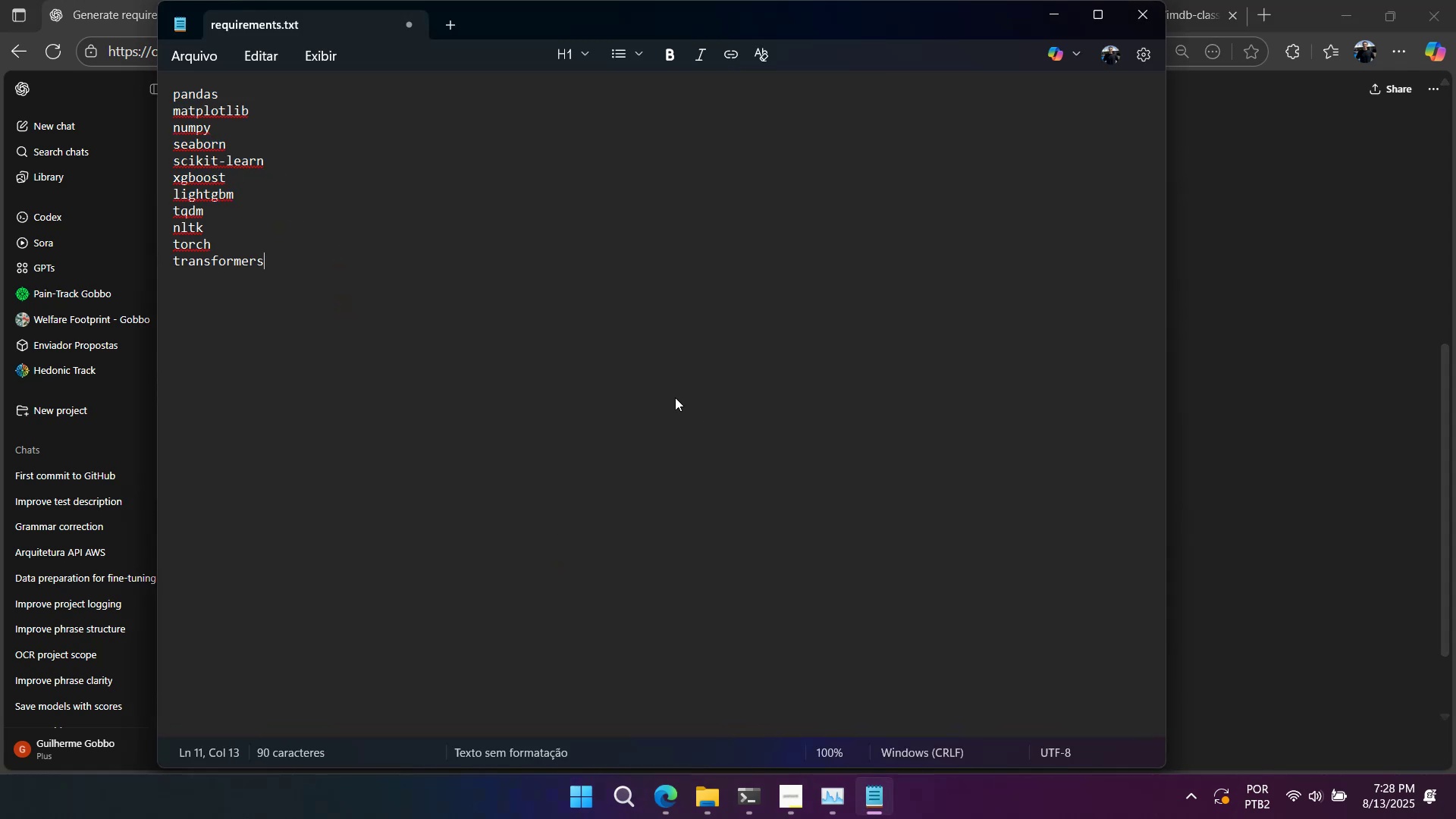 
key(Control+S)
 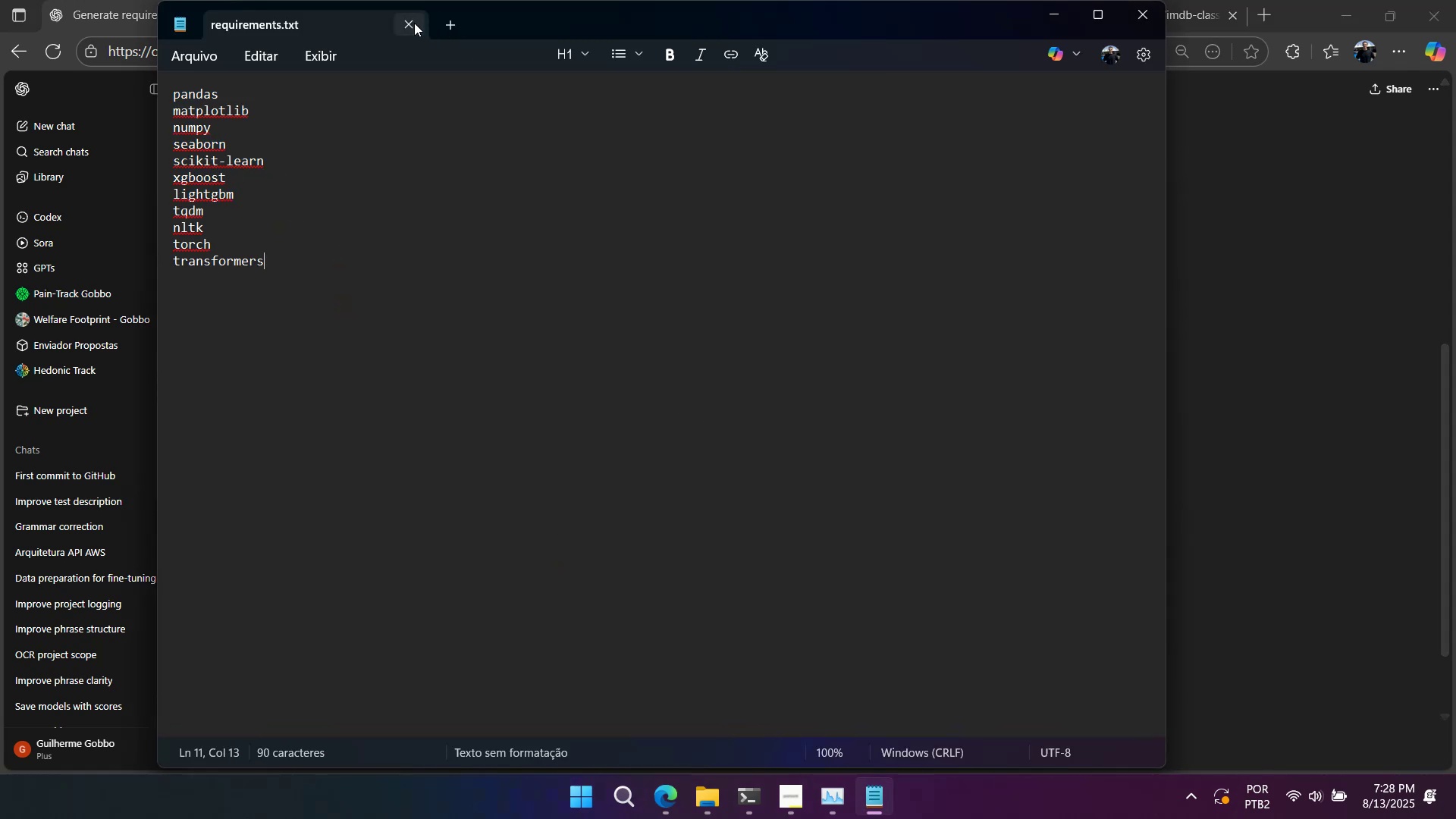 
left_click([413, 23])
 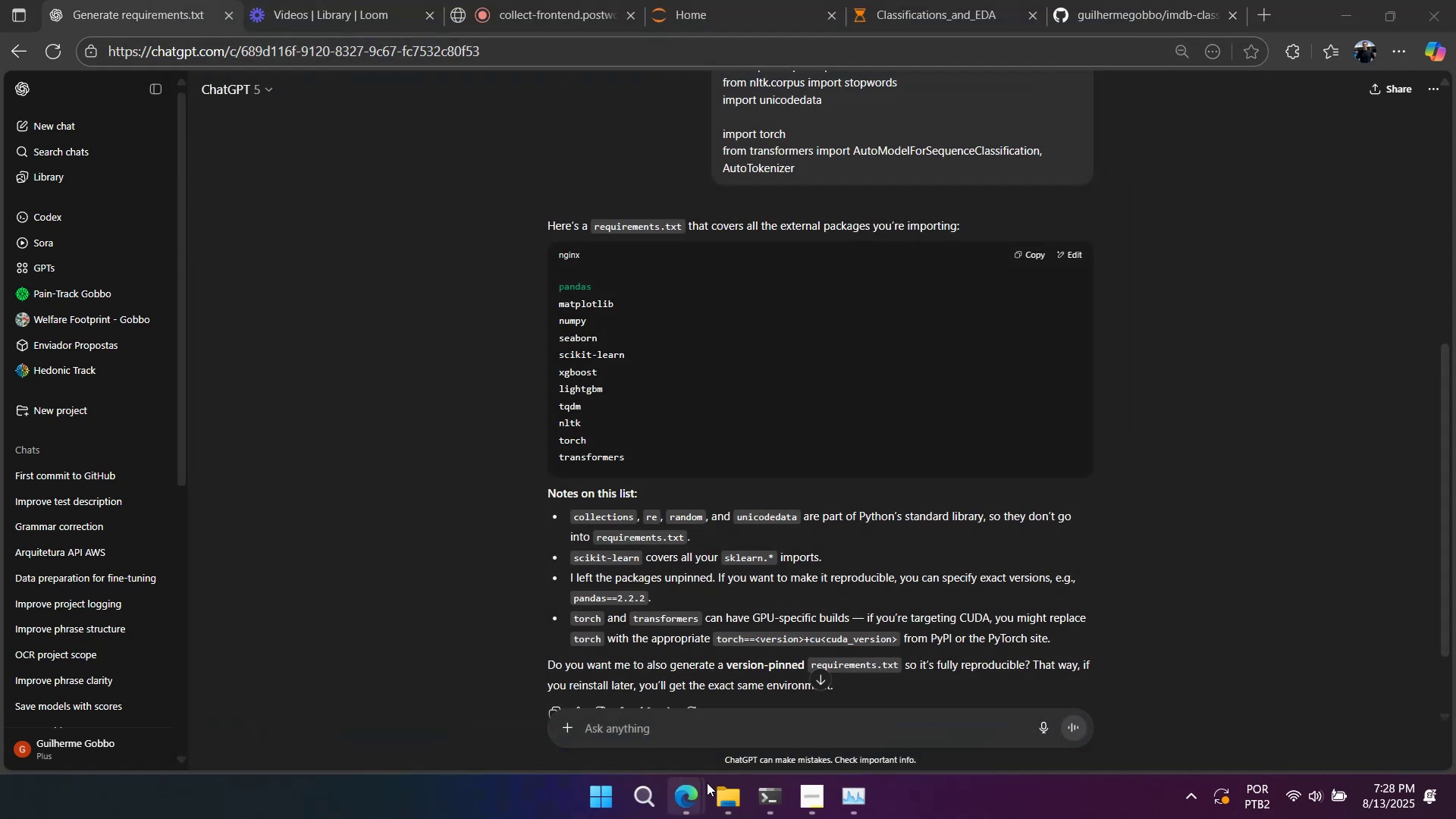 
left_click([723, 791])
 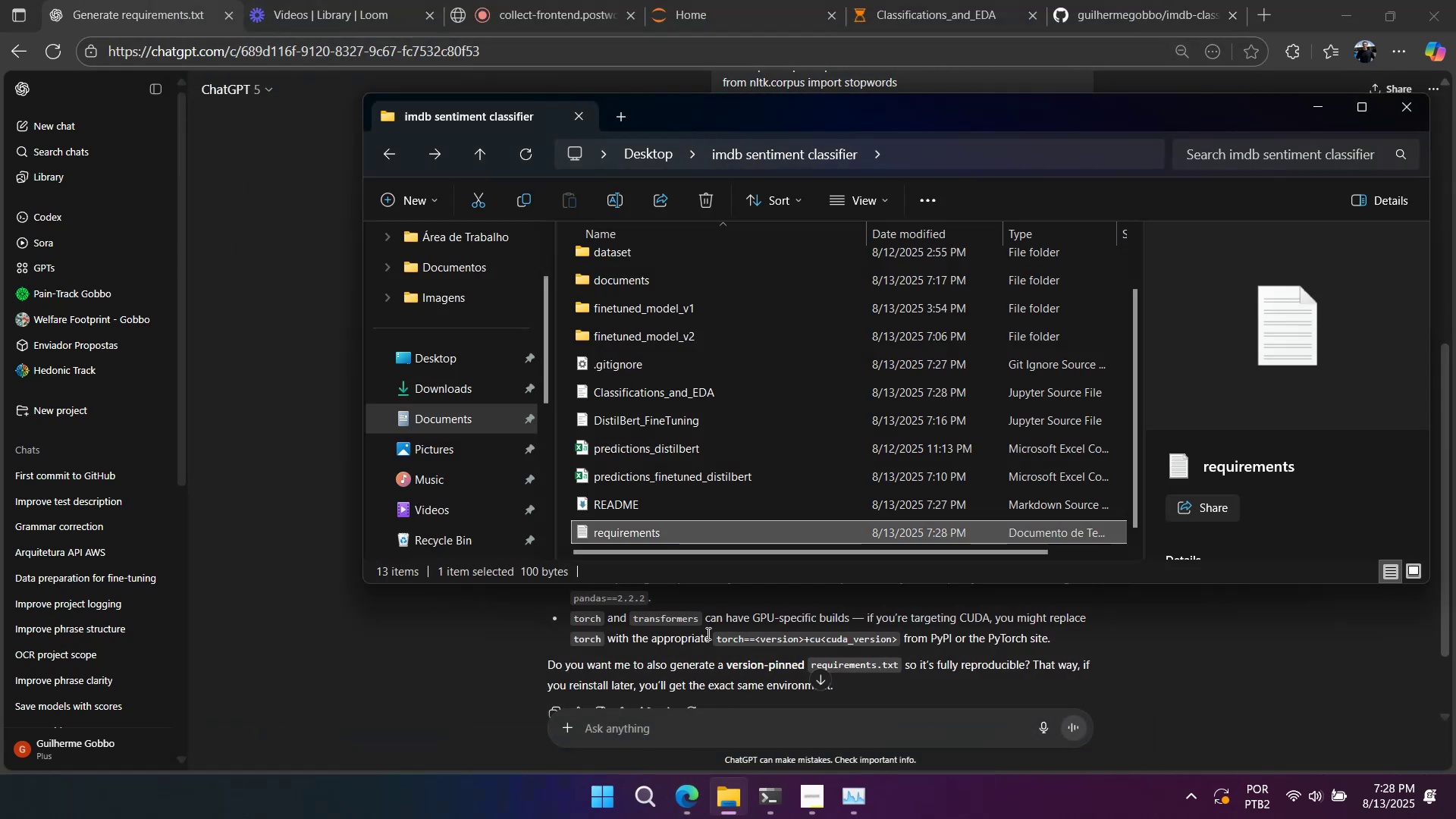 
scroll: coordinate [733, 504], scroll_direction: down, amount: 8.0
 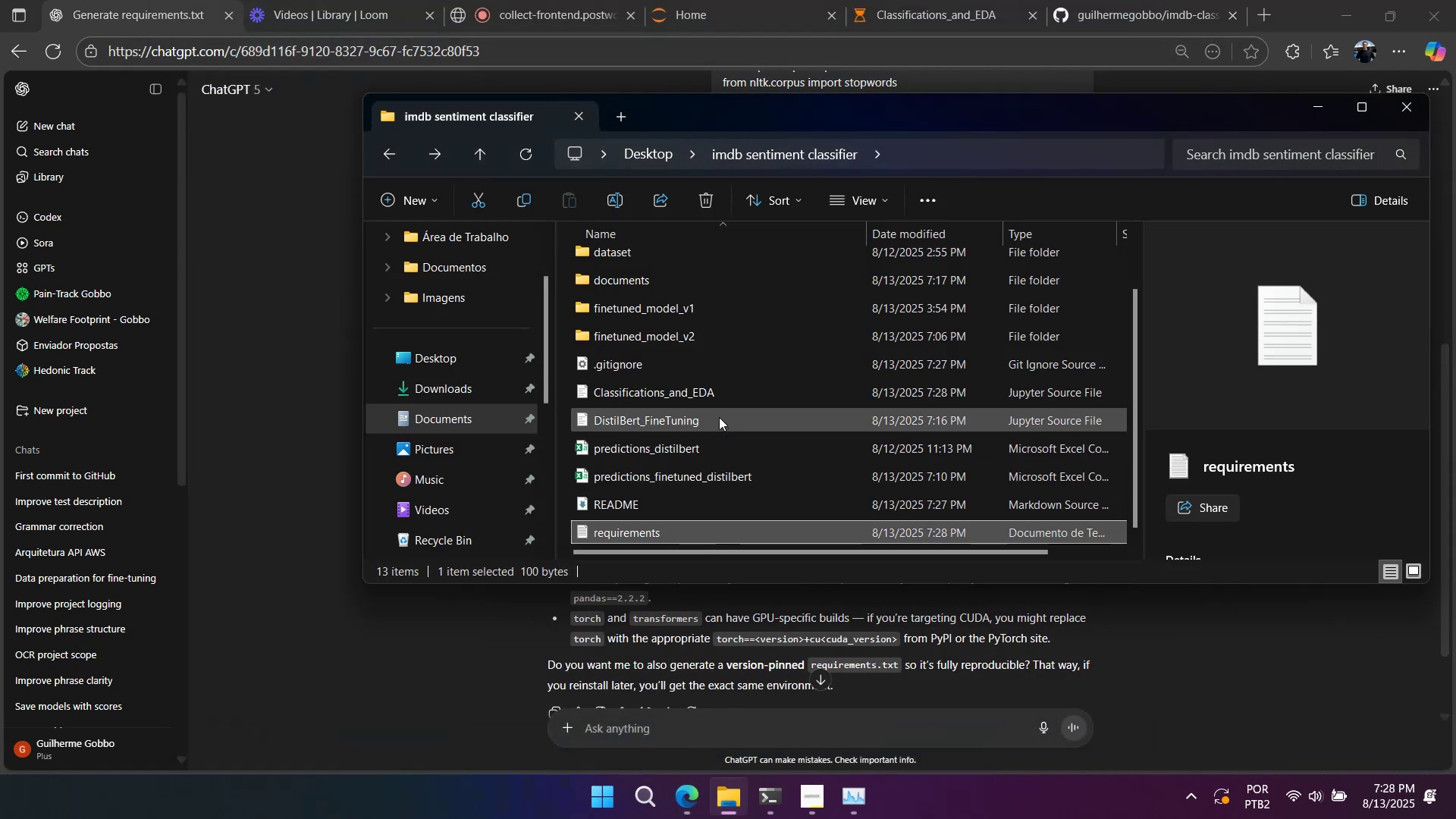 
double_click([714, 391])
 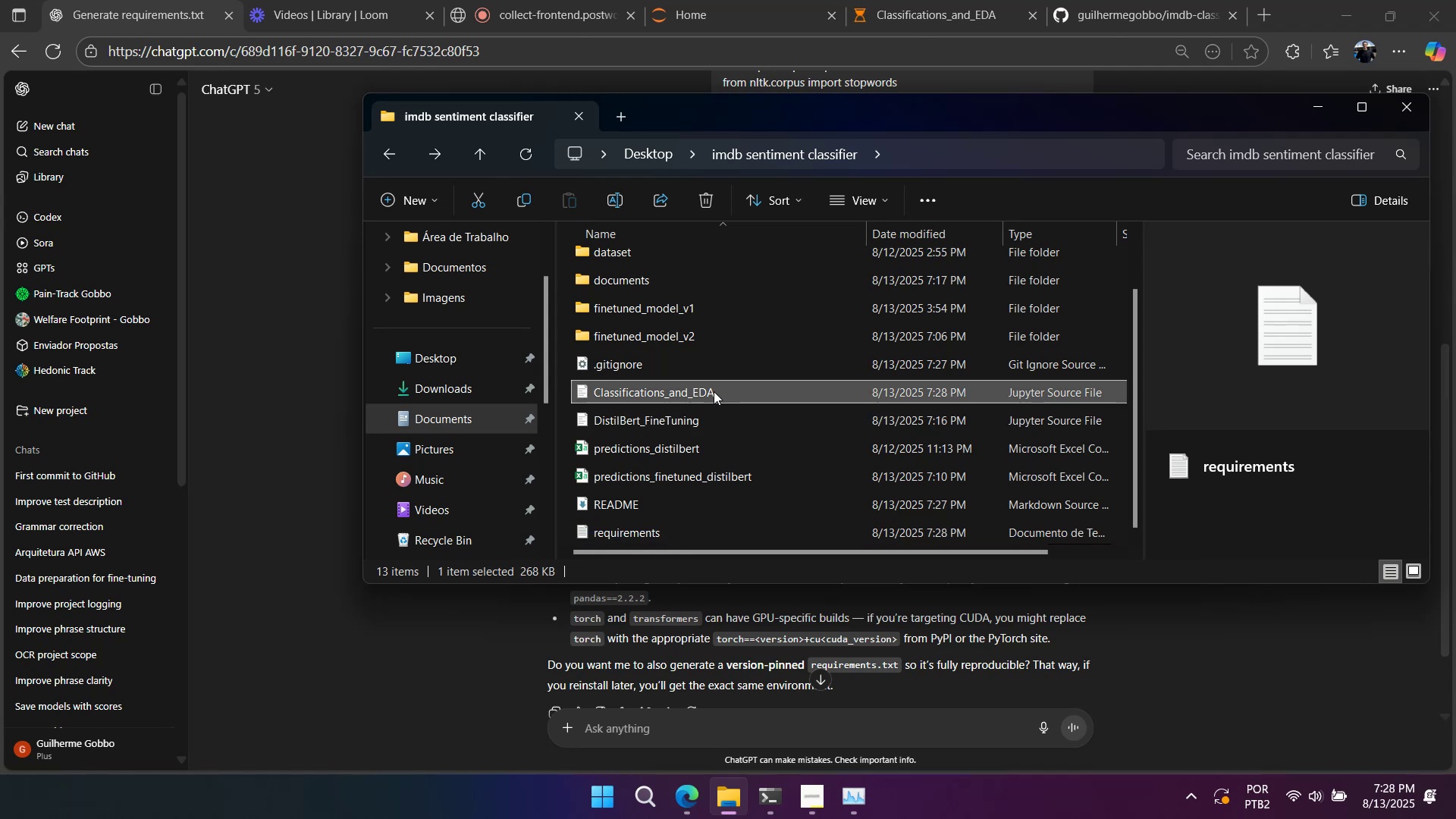 
scroll: coordinate [714, 391], scroll_direction: down, amount: 2.0
 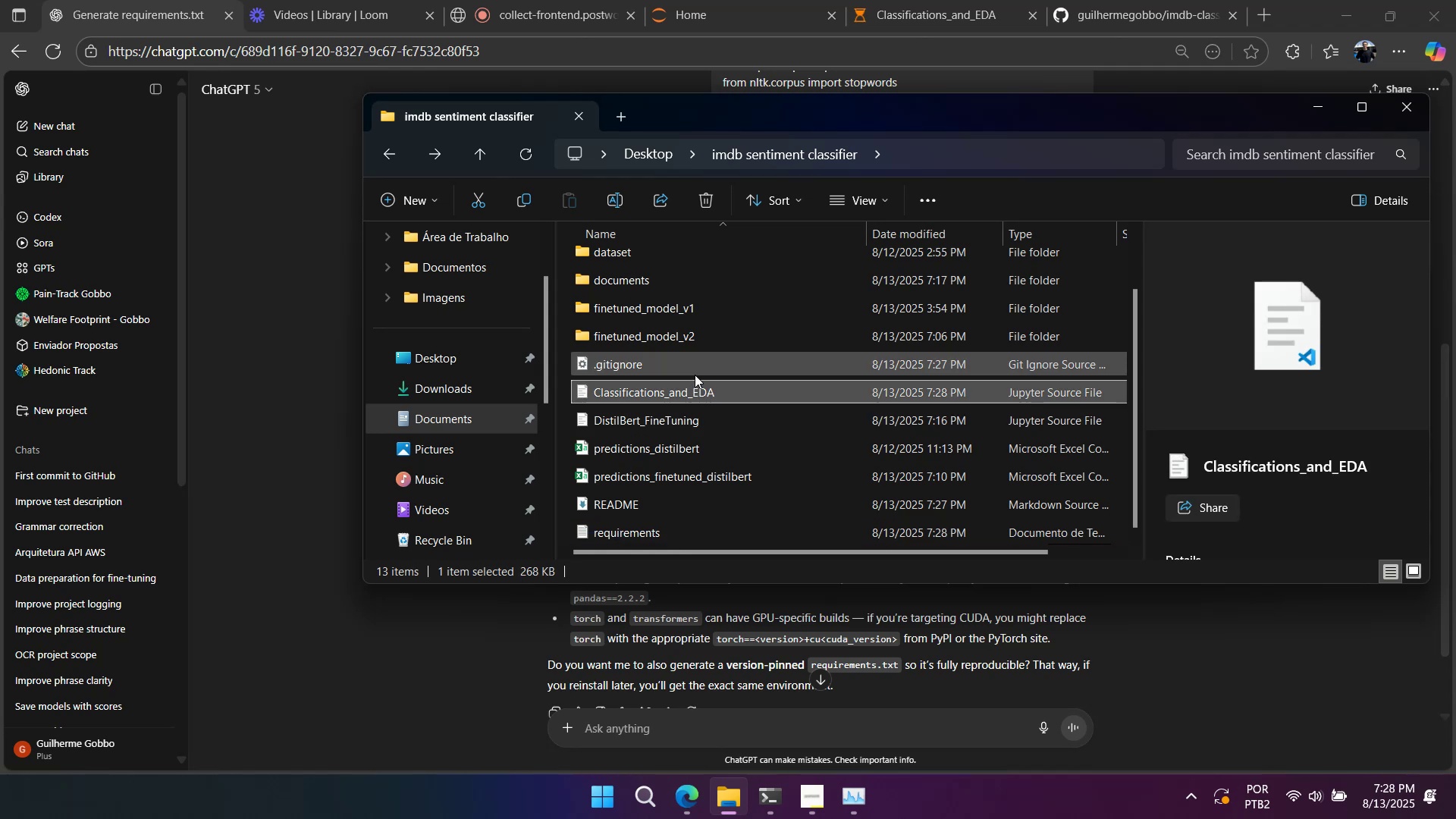 
double_click([695, 375])
 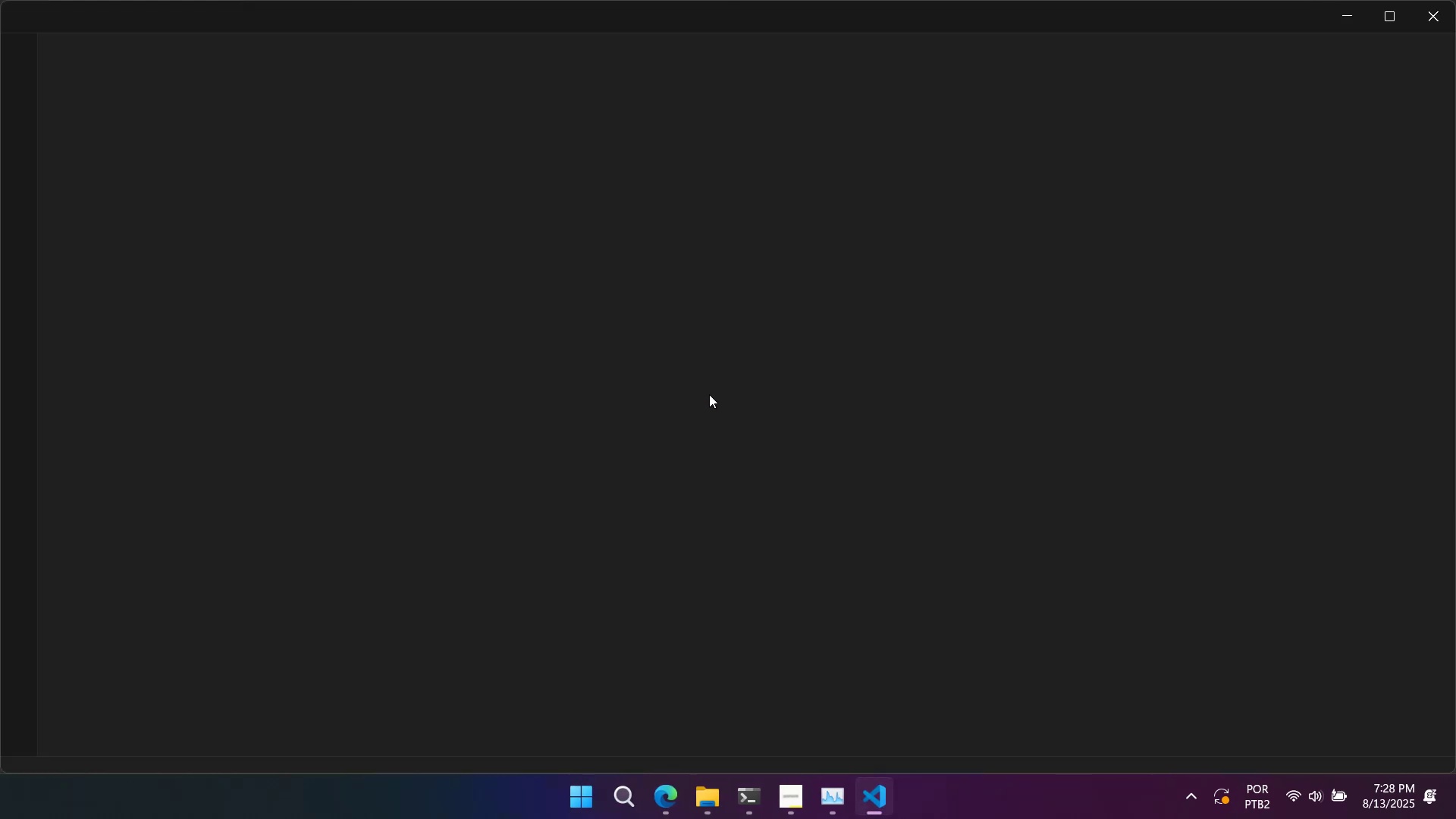 
left_click([716, 795])
 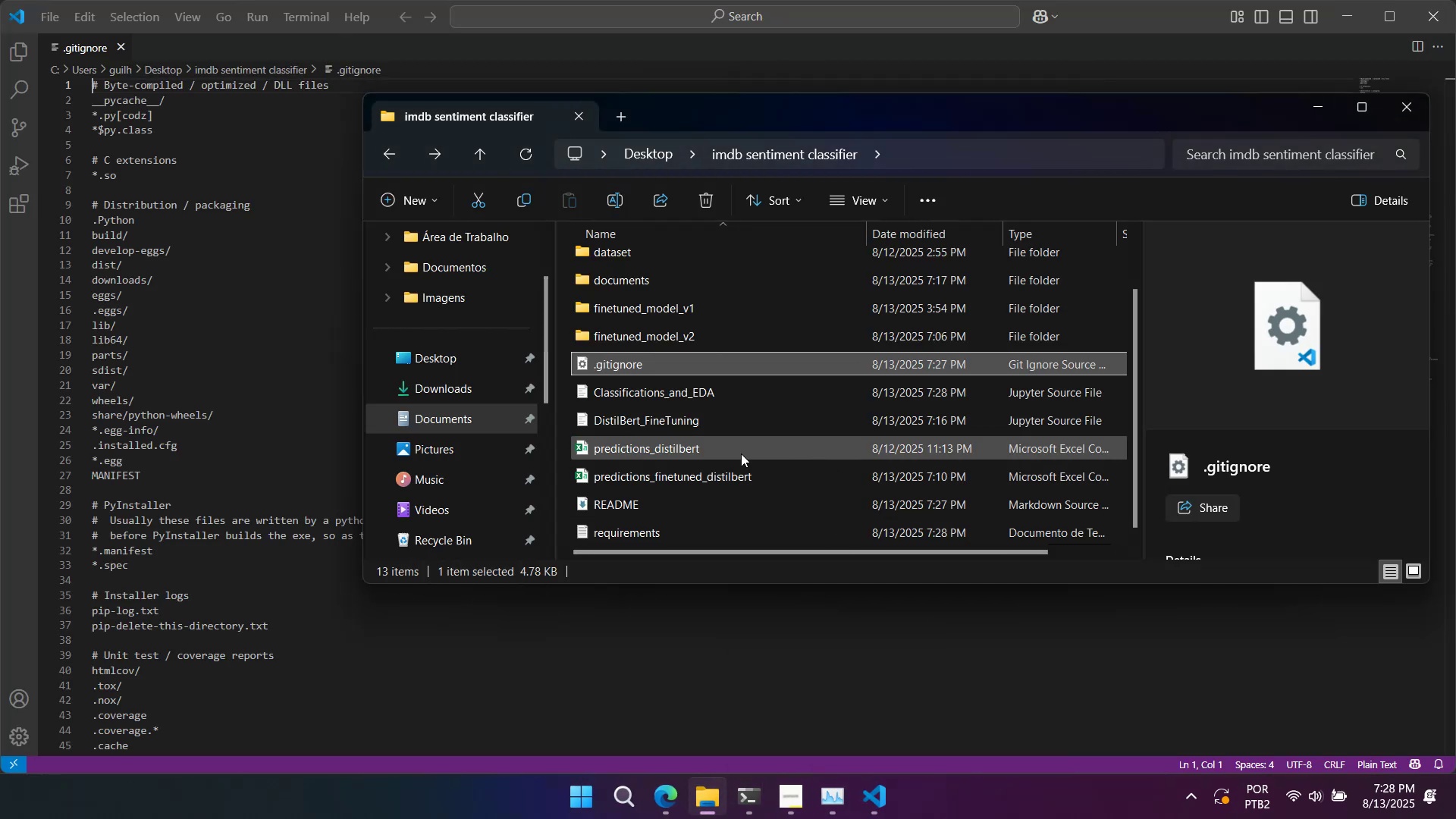 
left_click([317, 355])
 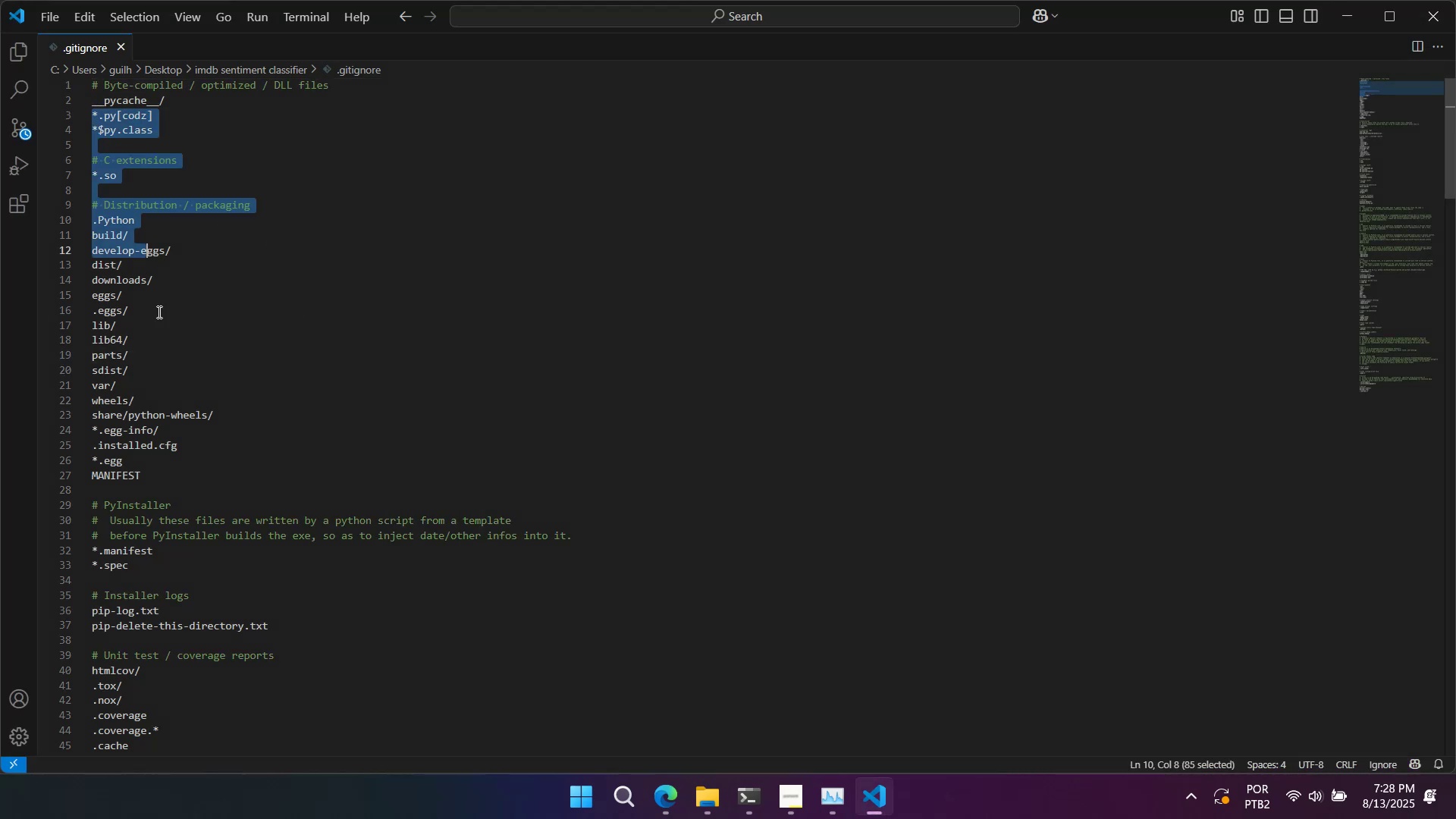 
scroll: coordinate [229, 638], scroll_direction: down, amount: 30.0
 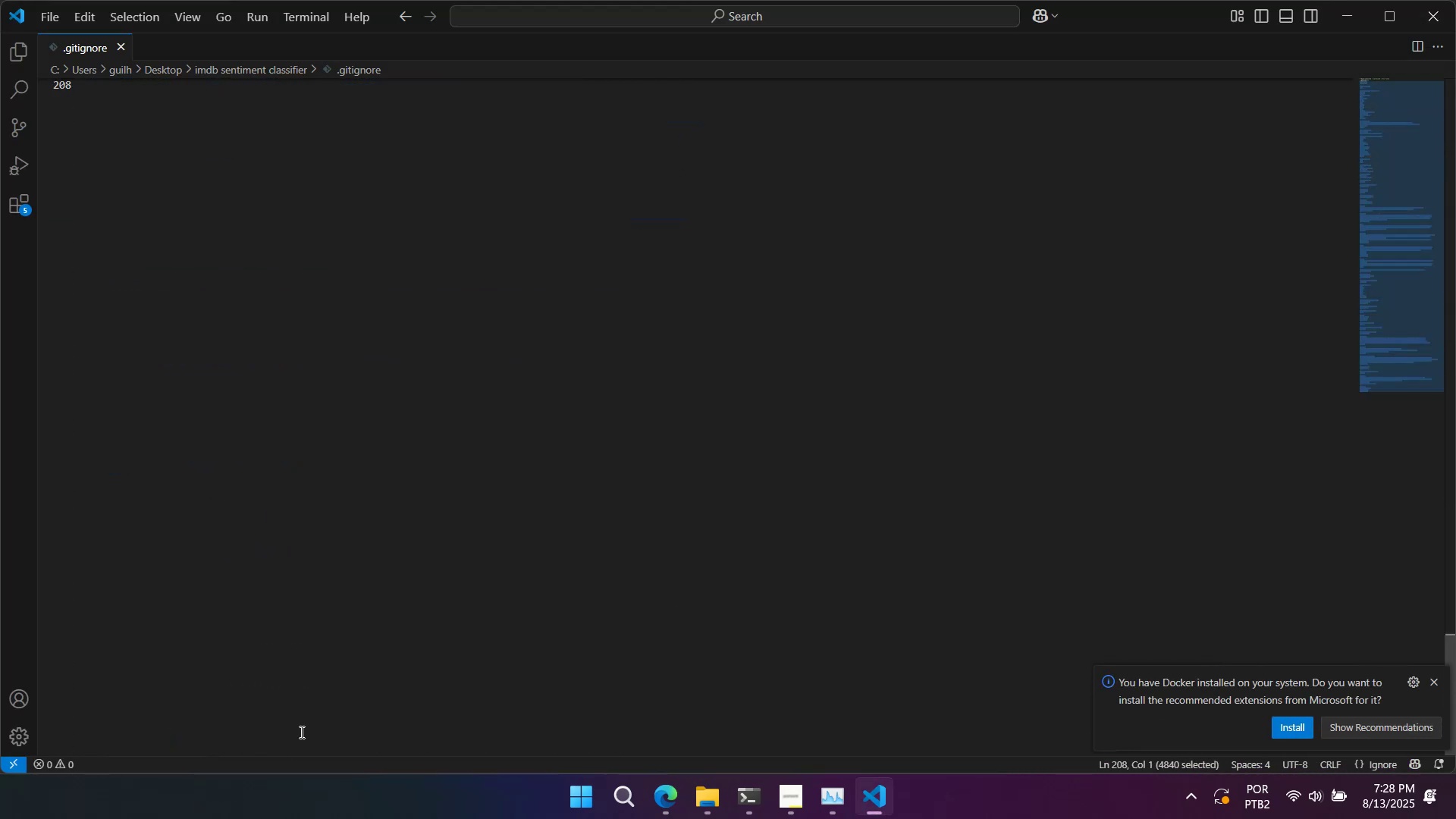 
key(Backspace)
 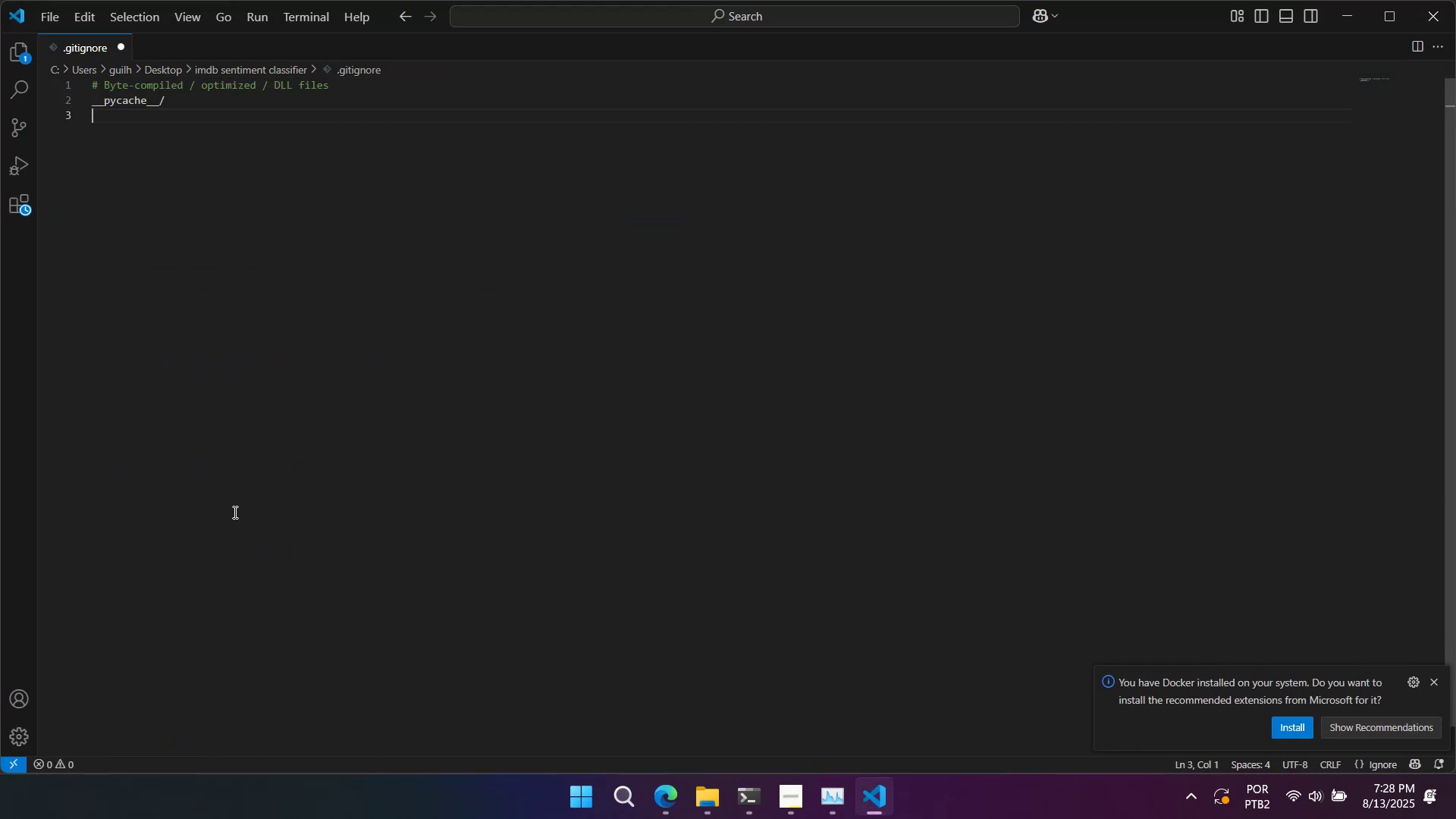 
scroll: coordinate [203, 432], scroll_direction: up, amount: 6.0
 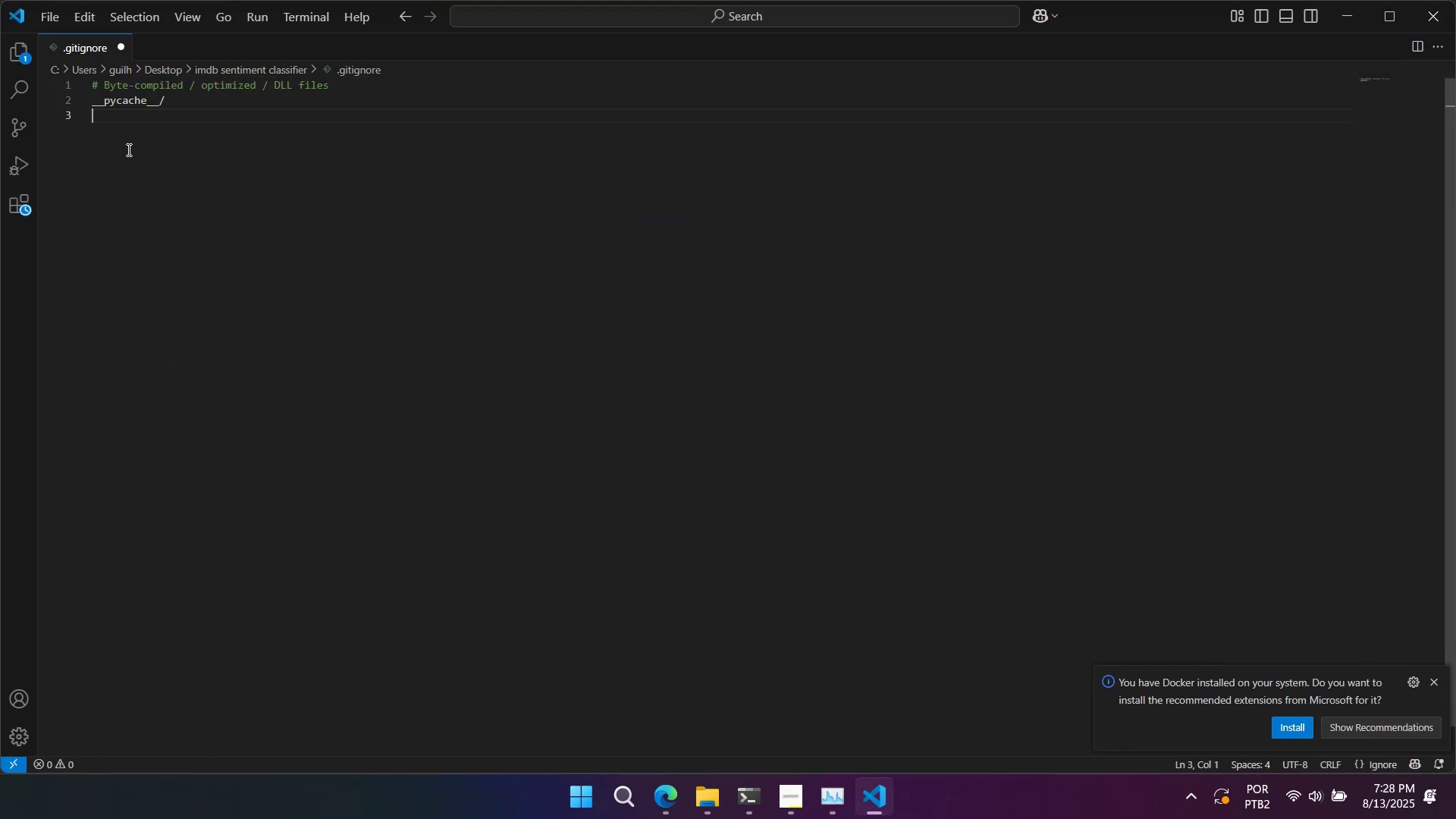 
key(Backspace)
 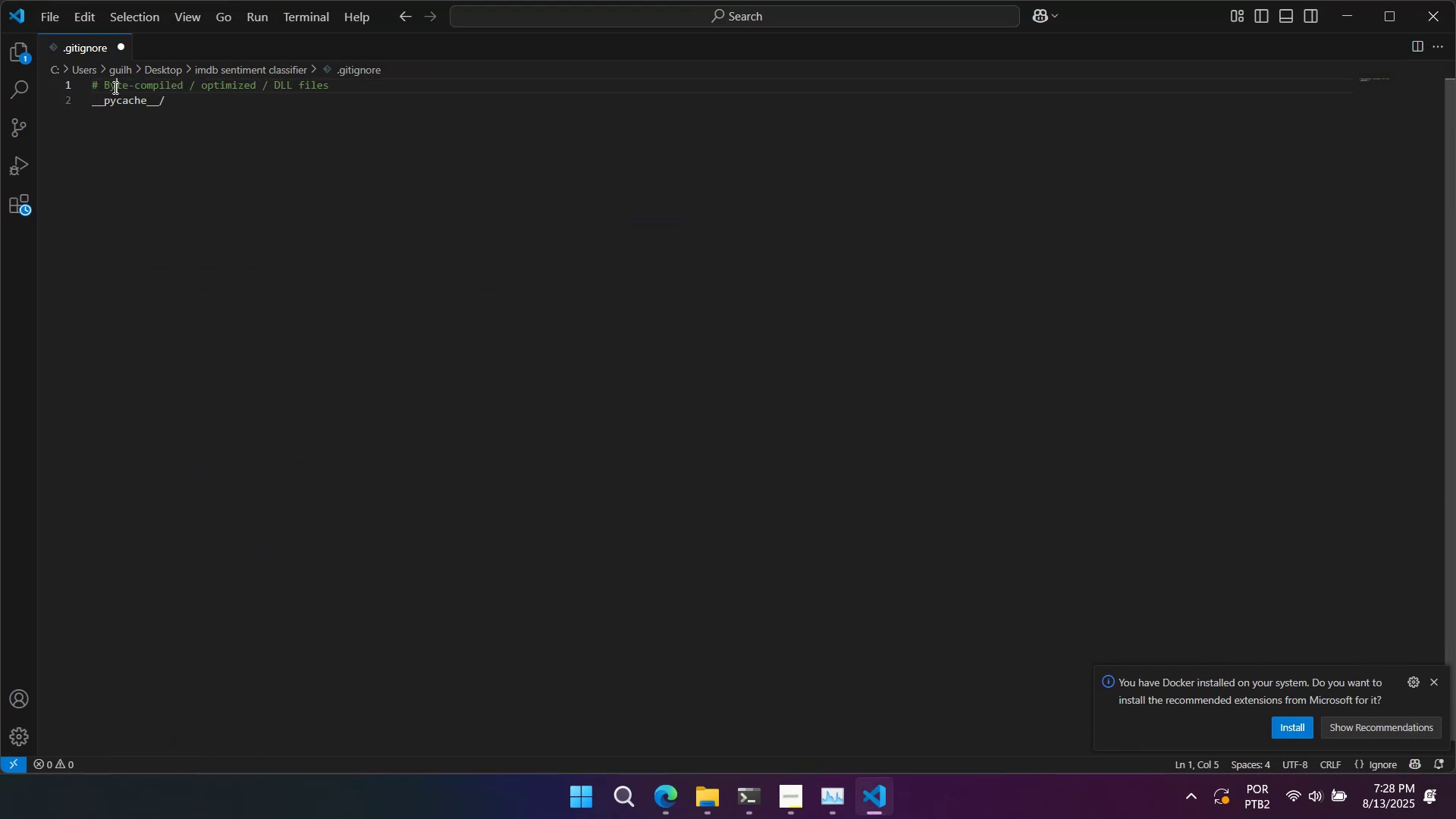 
double_click([114, 87])
 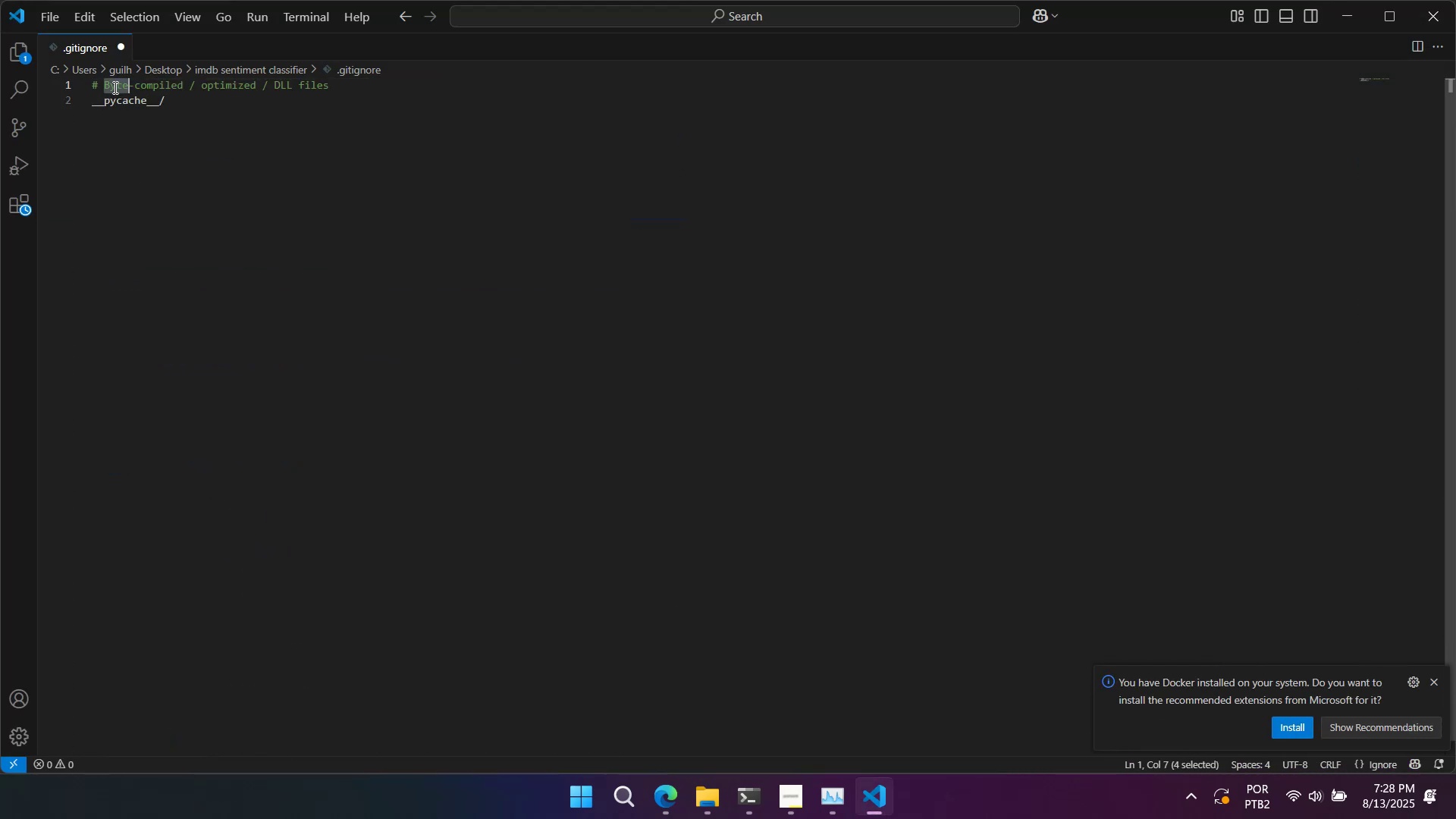 
triple_click([114, 87])
 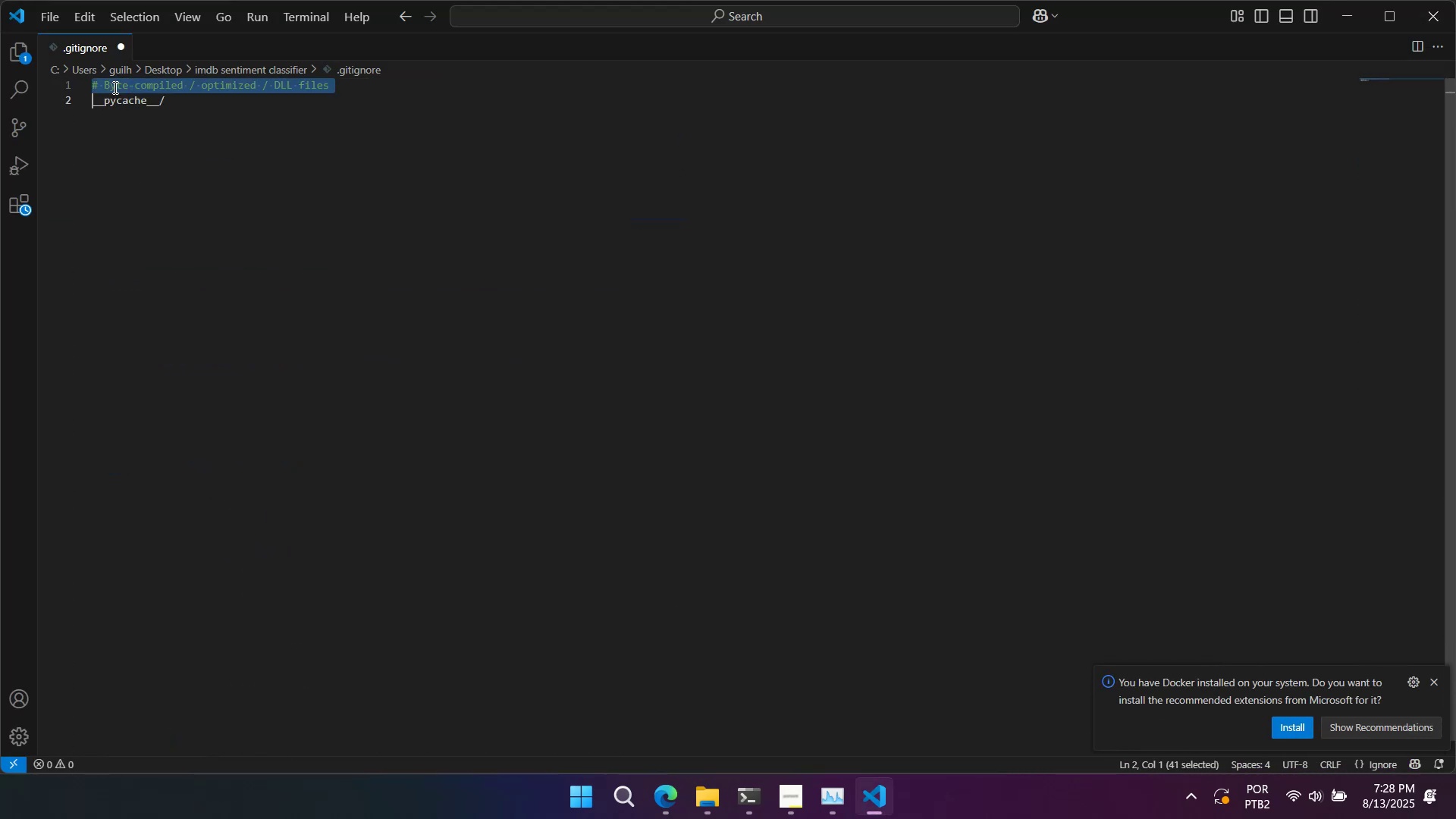 
key(Backspace)
 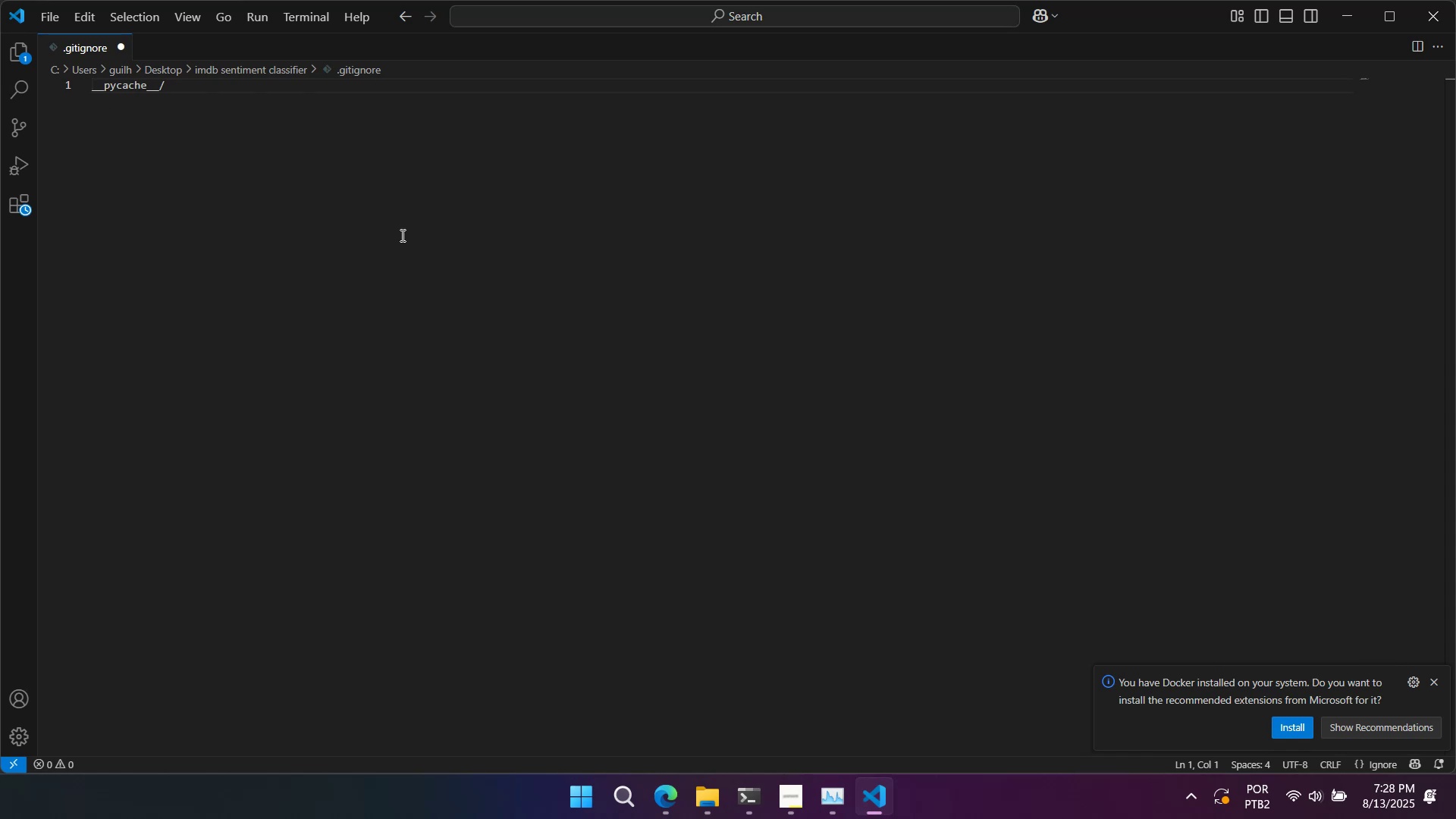 
right_click([410, 236])
 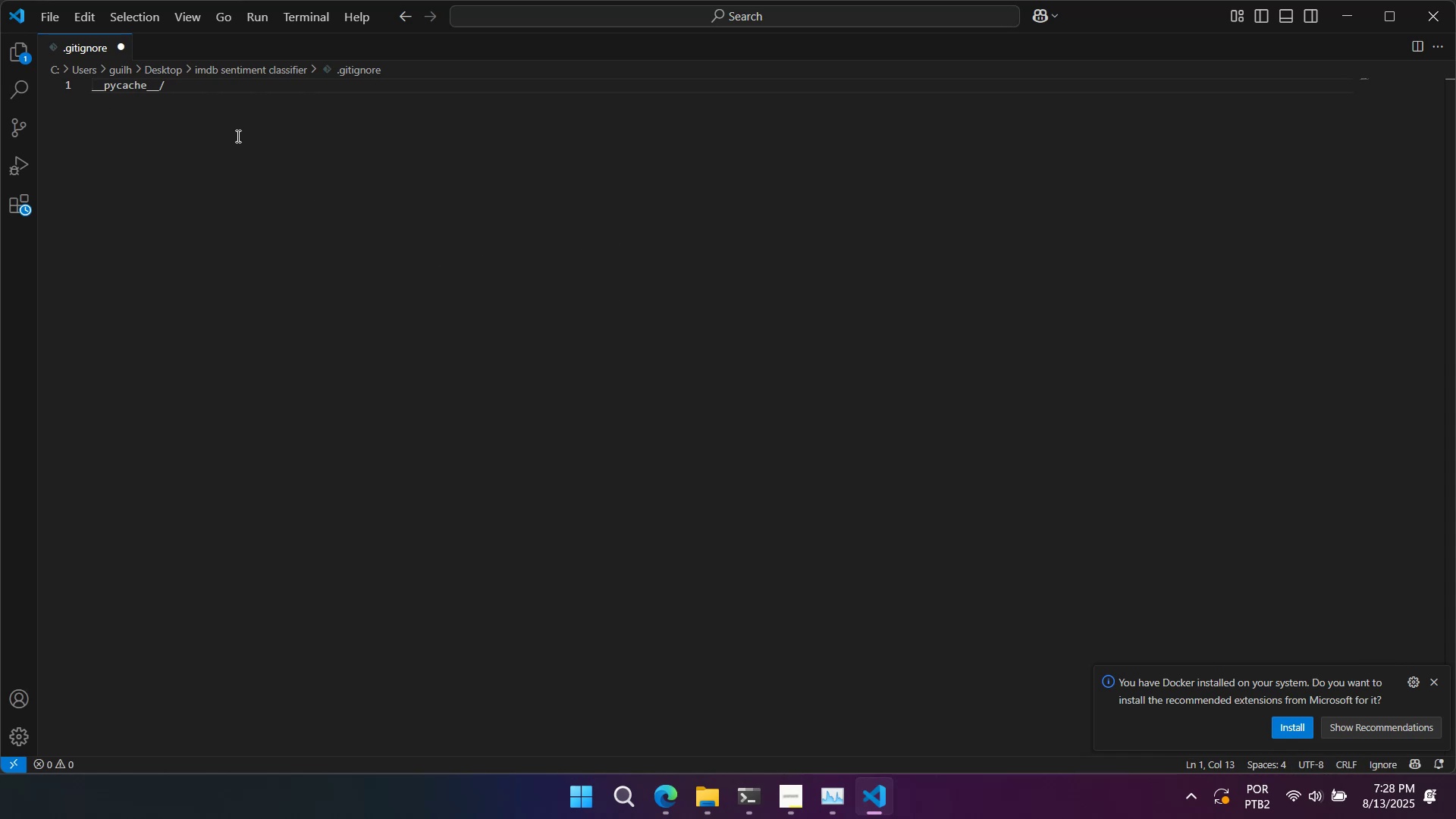 
double_click([243, 130])
 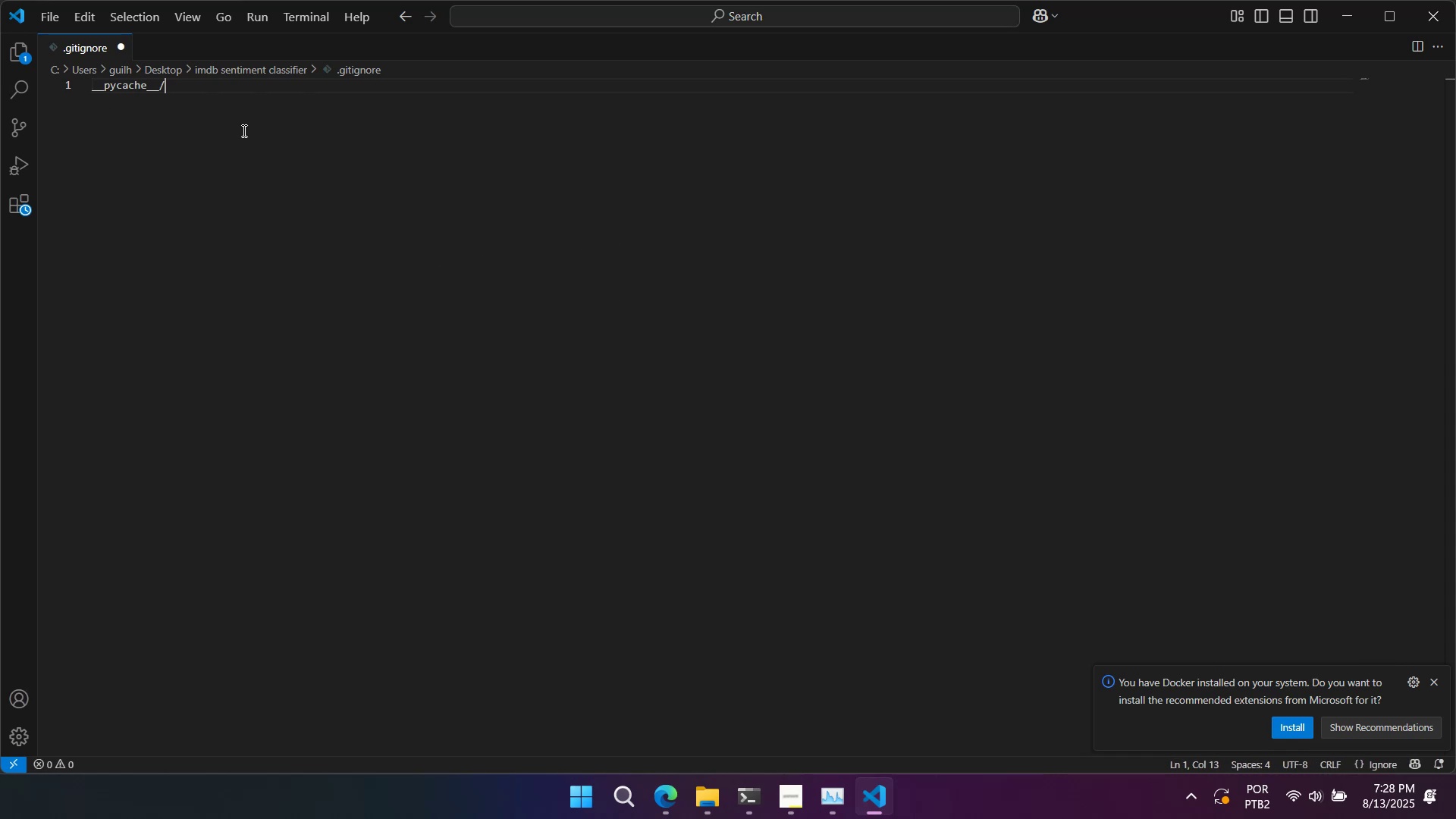 
triple_click([243, 130])
 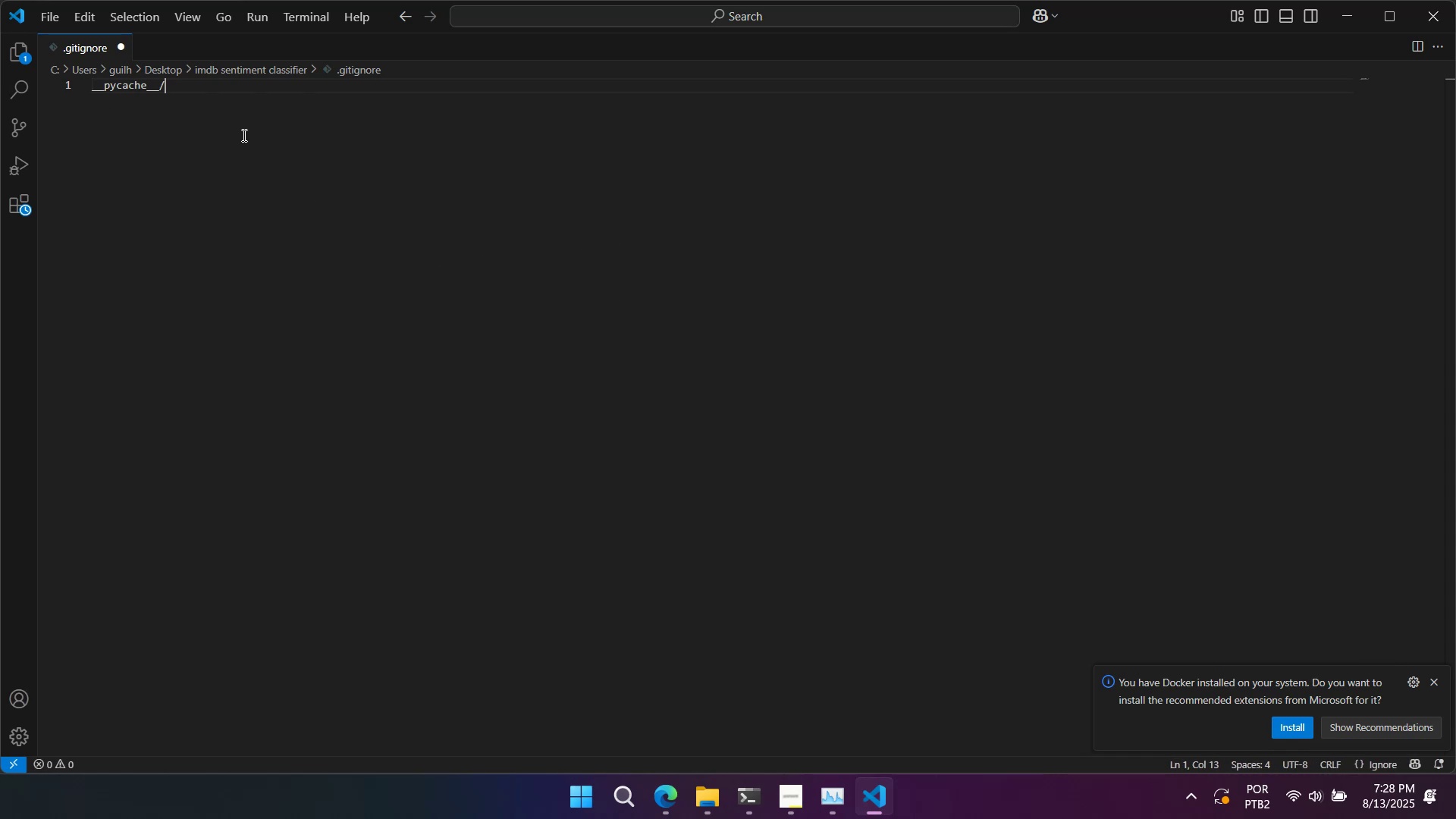 
key(Control+S)
 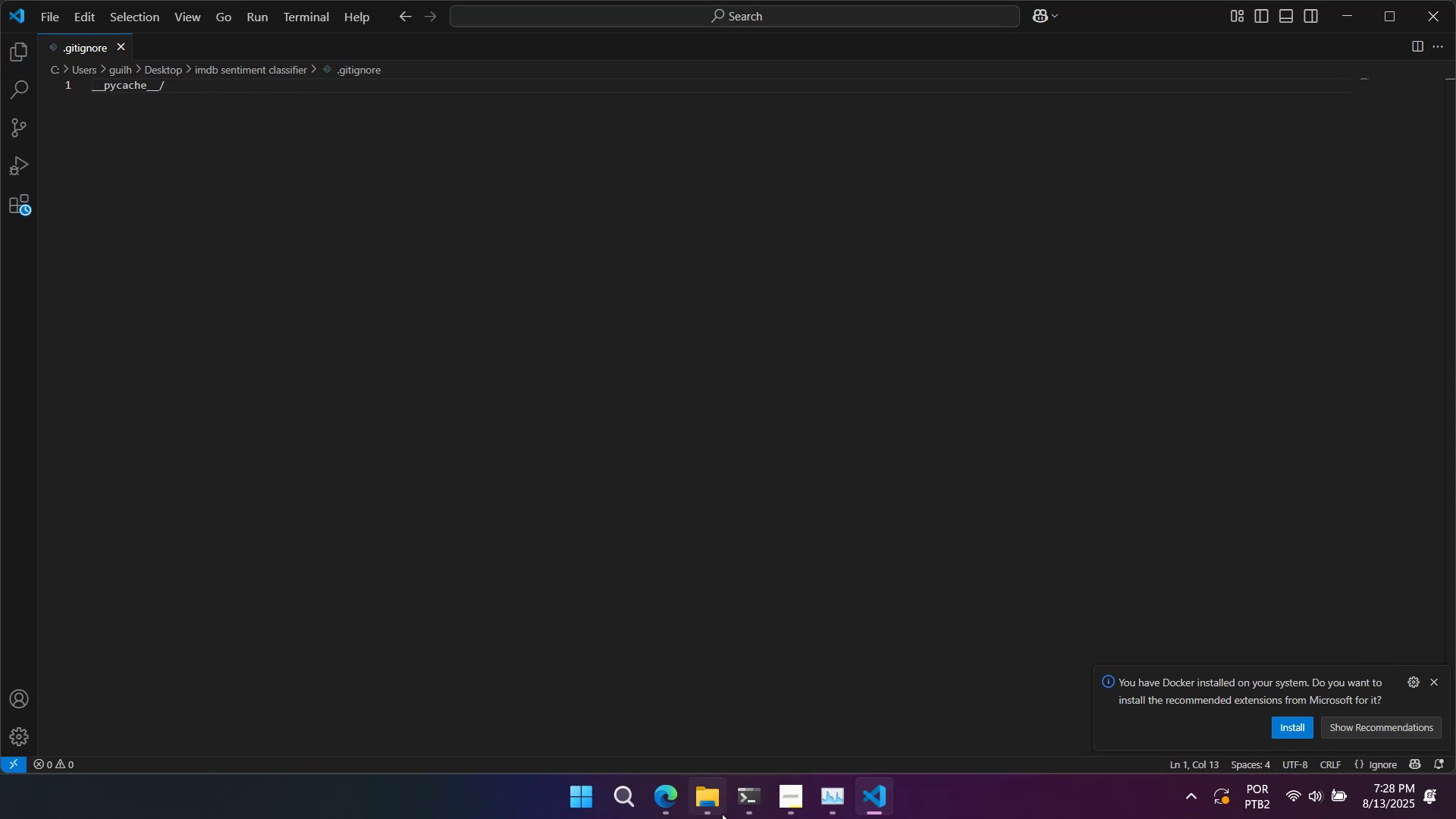 
left_click([715, 808])
 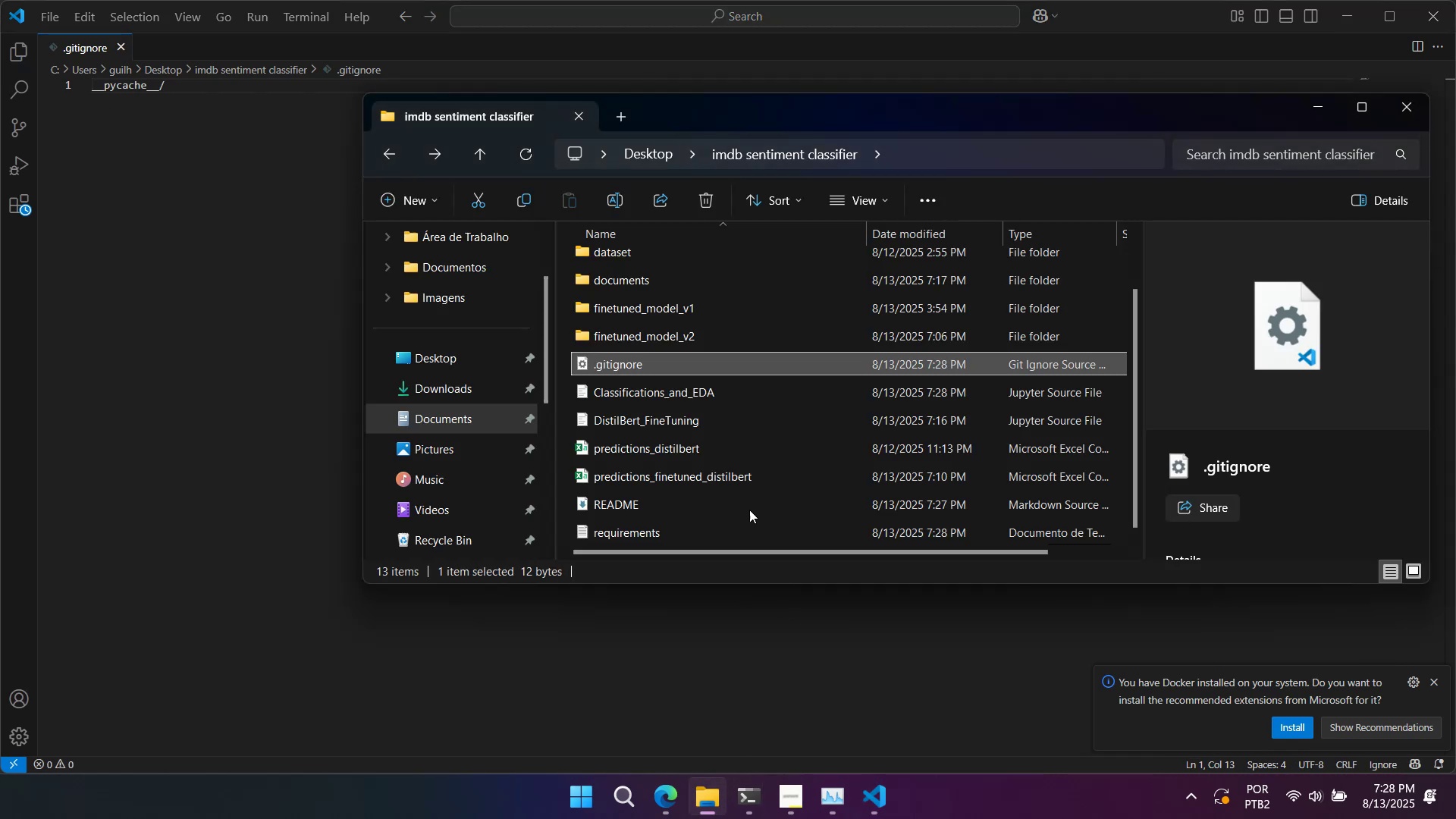 
scroll: coordinate [752, 499], scroll_direction: up, amount: 5.0
 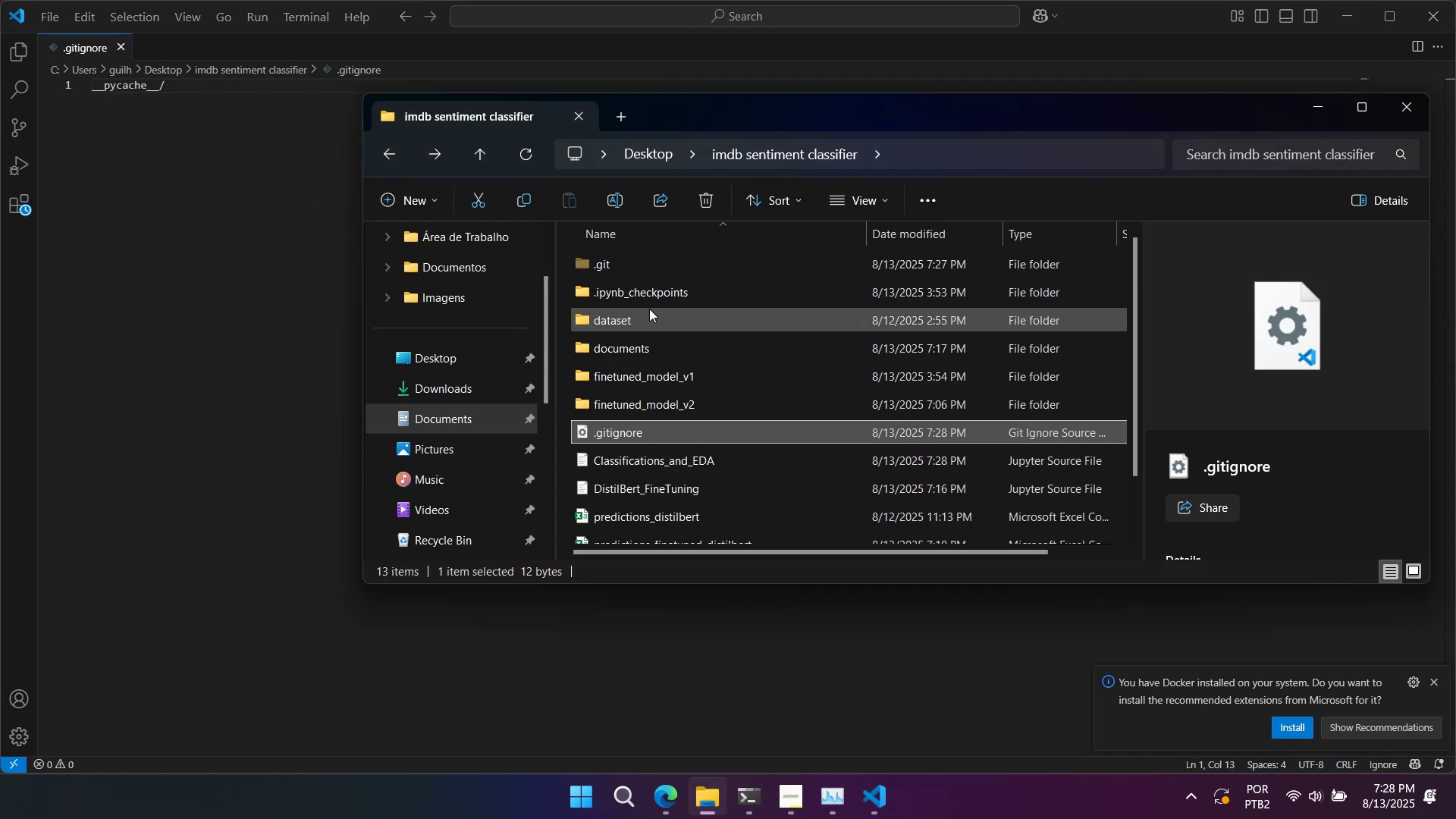 
left_click([651, 289])
 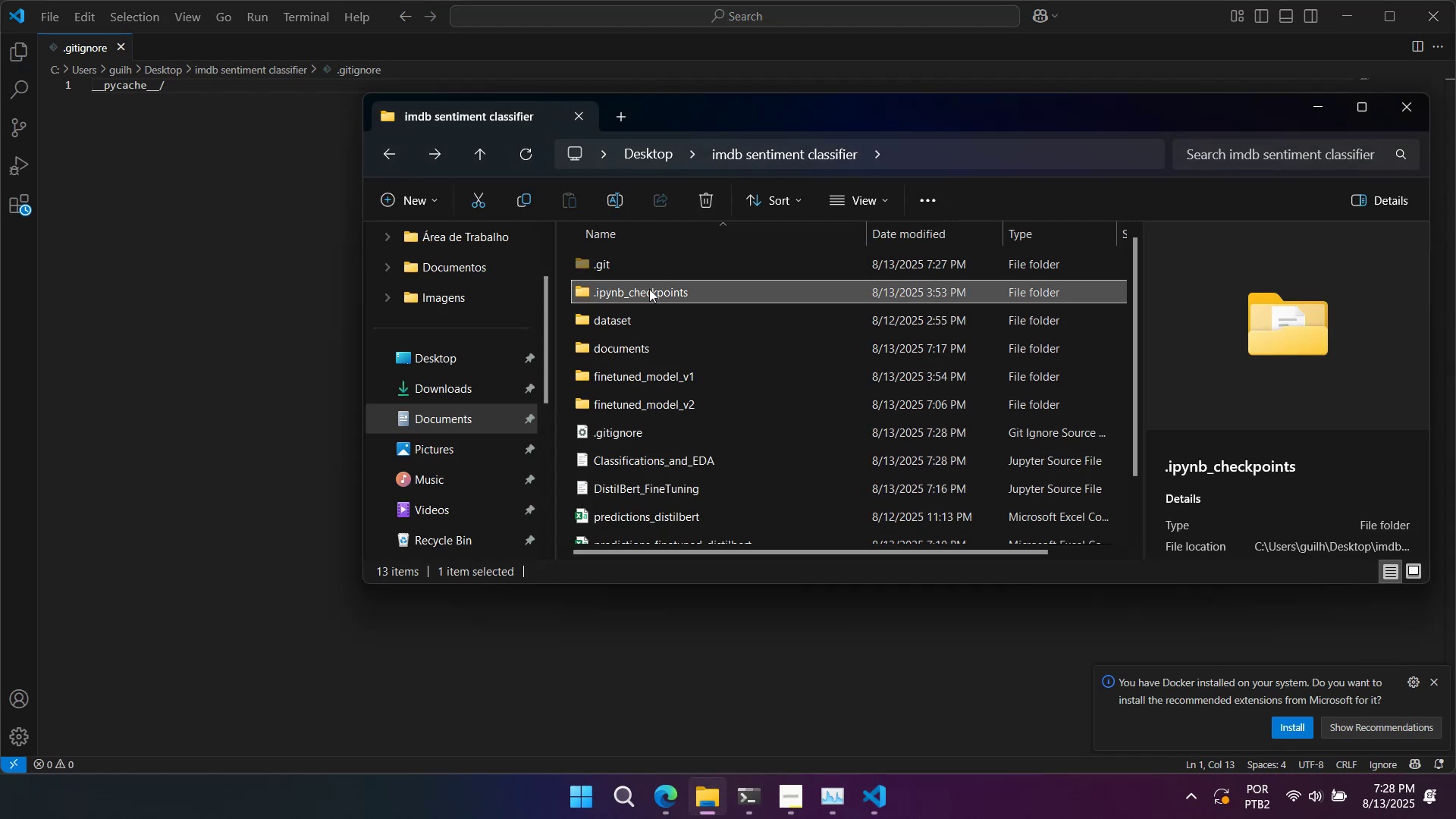 
key(F2)
 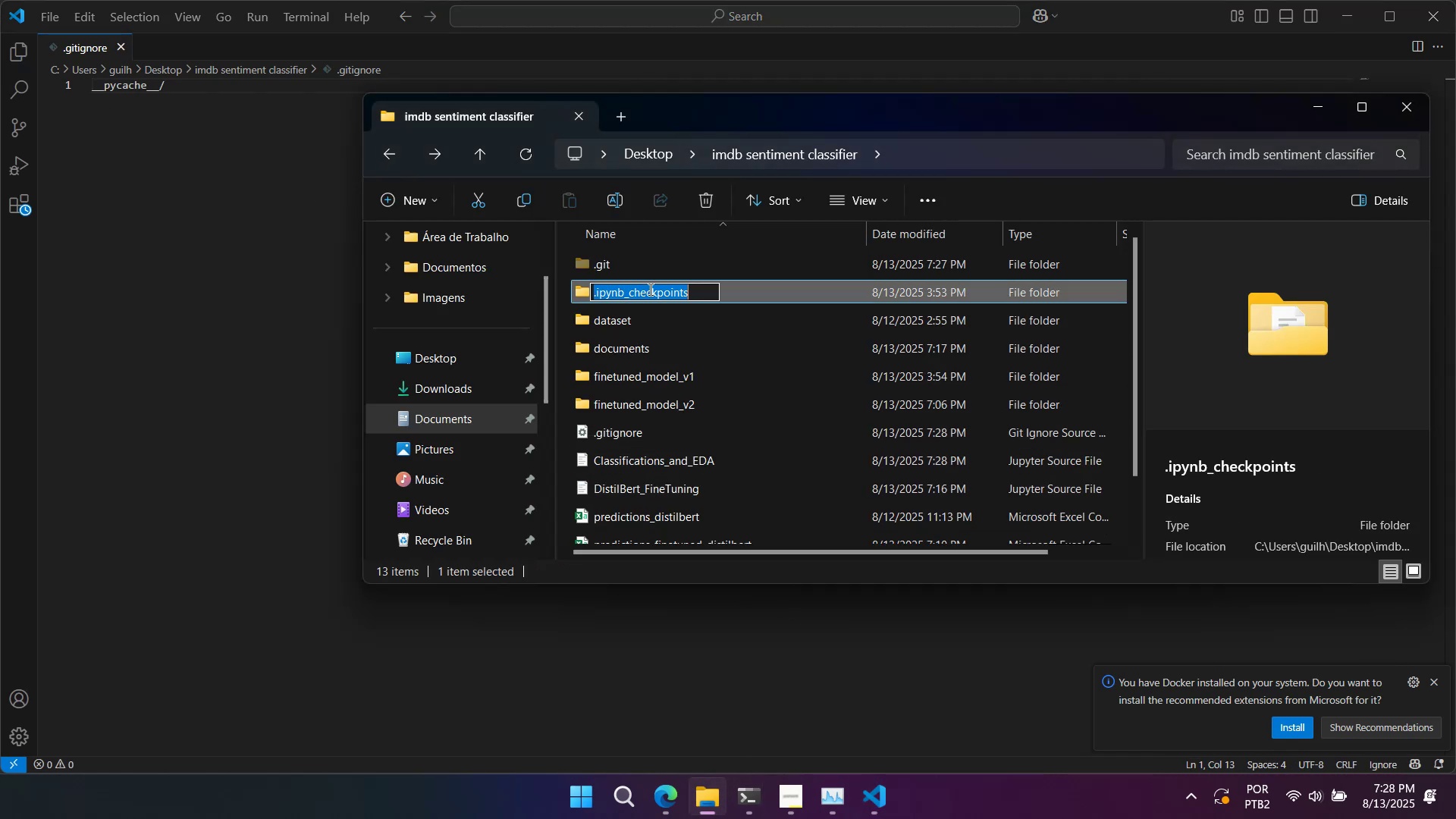 
key(Control+C)
 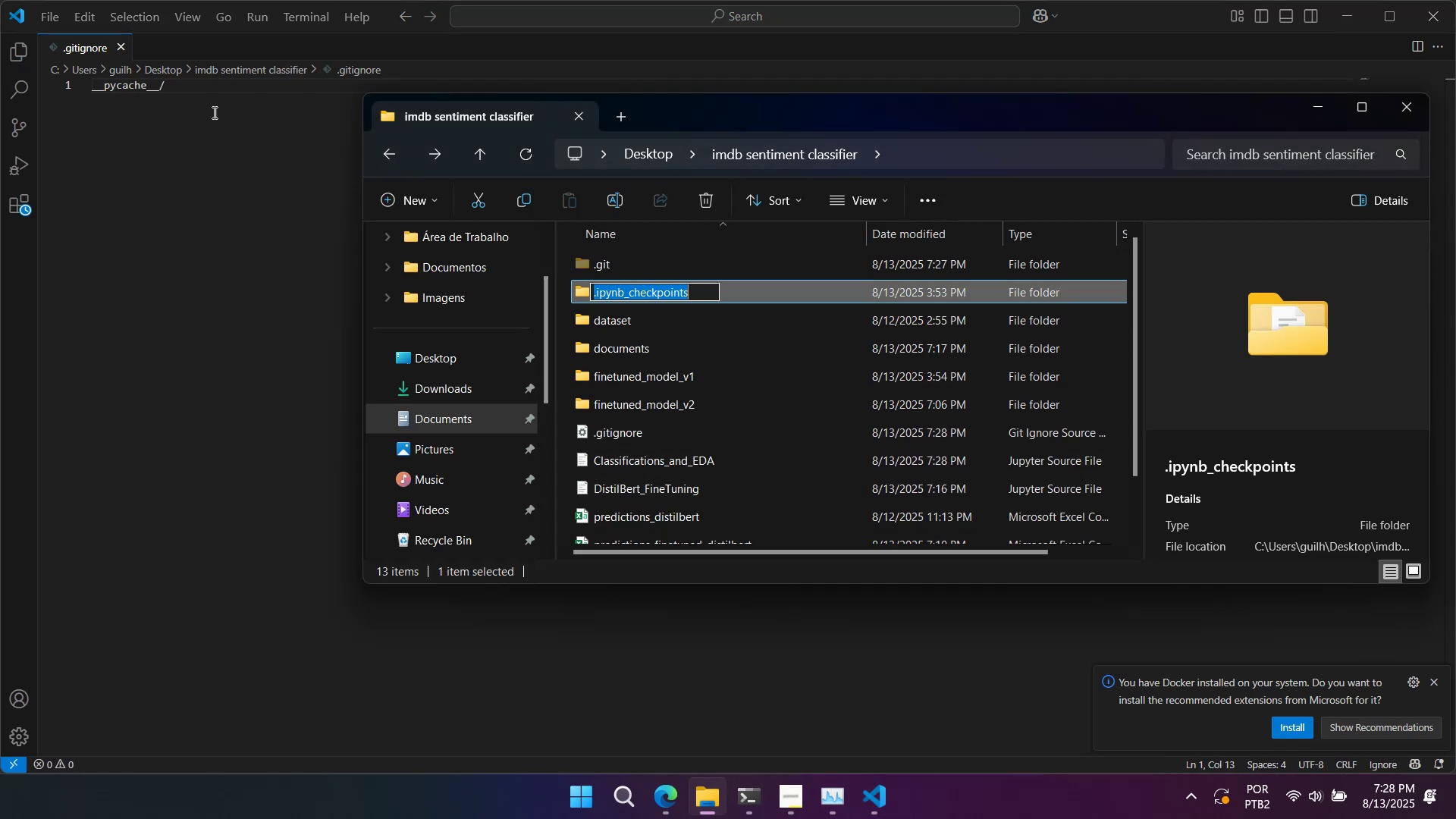 
left_click([211, 112])
 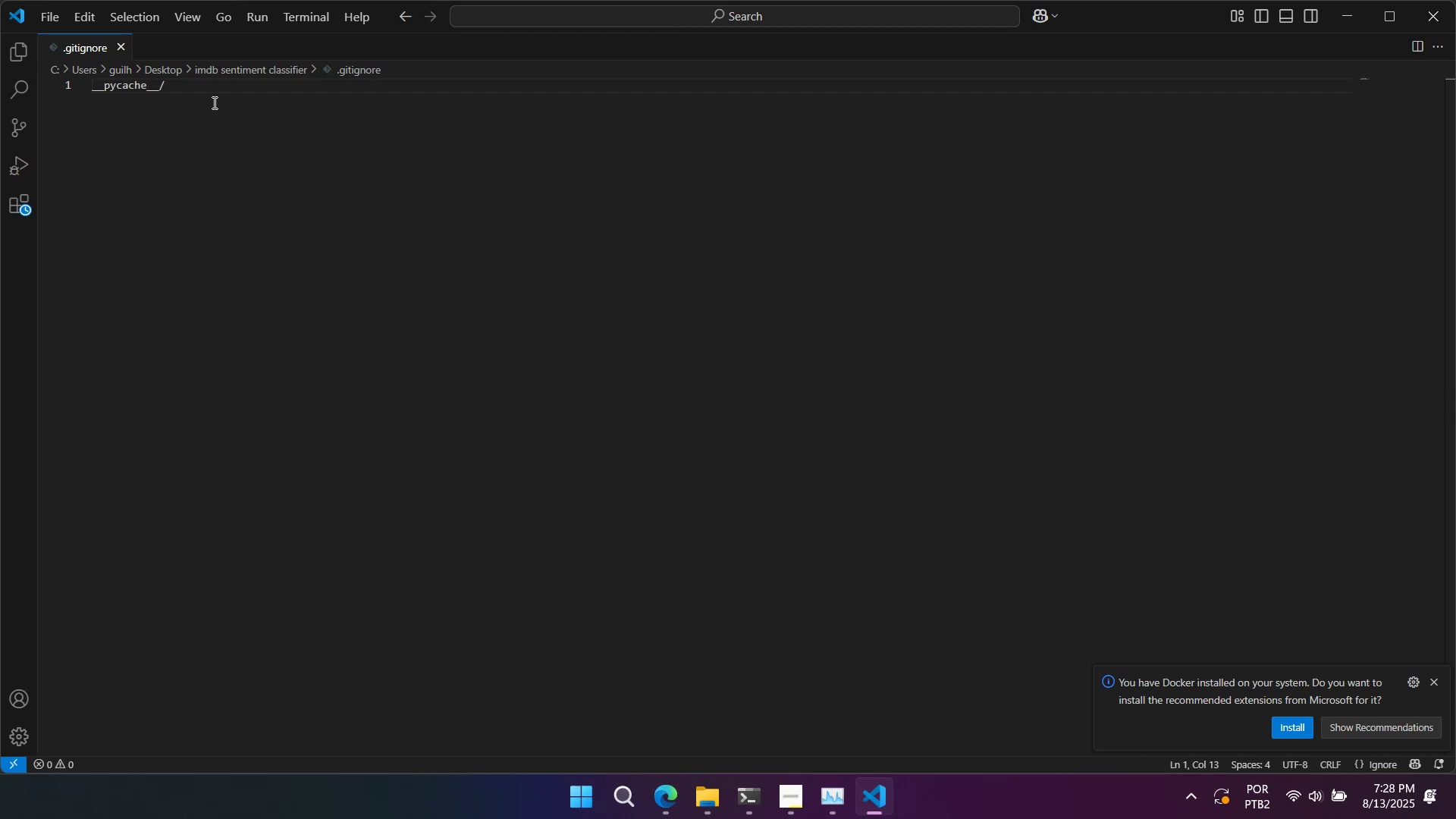 
hold_key(key=Enter, duration=6.49)
 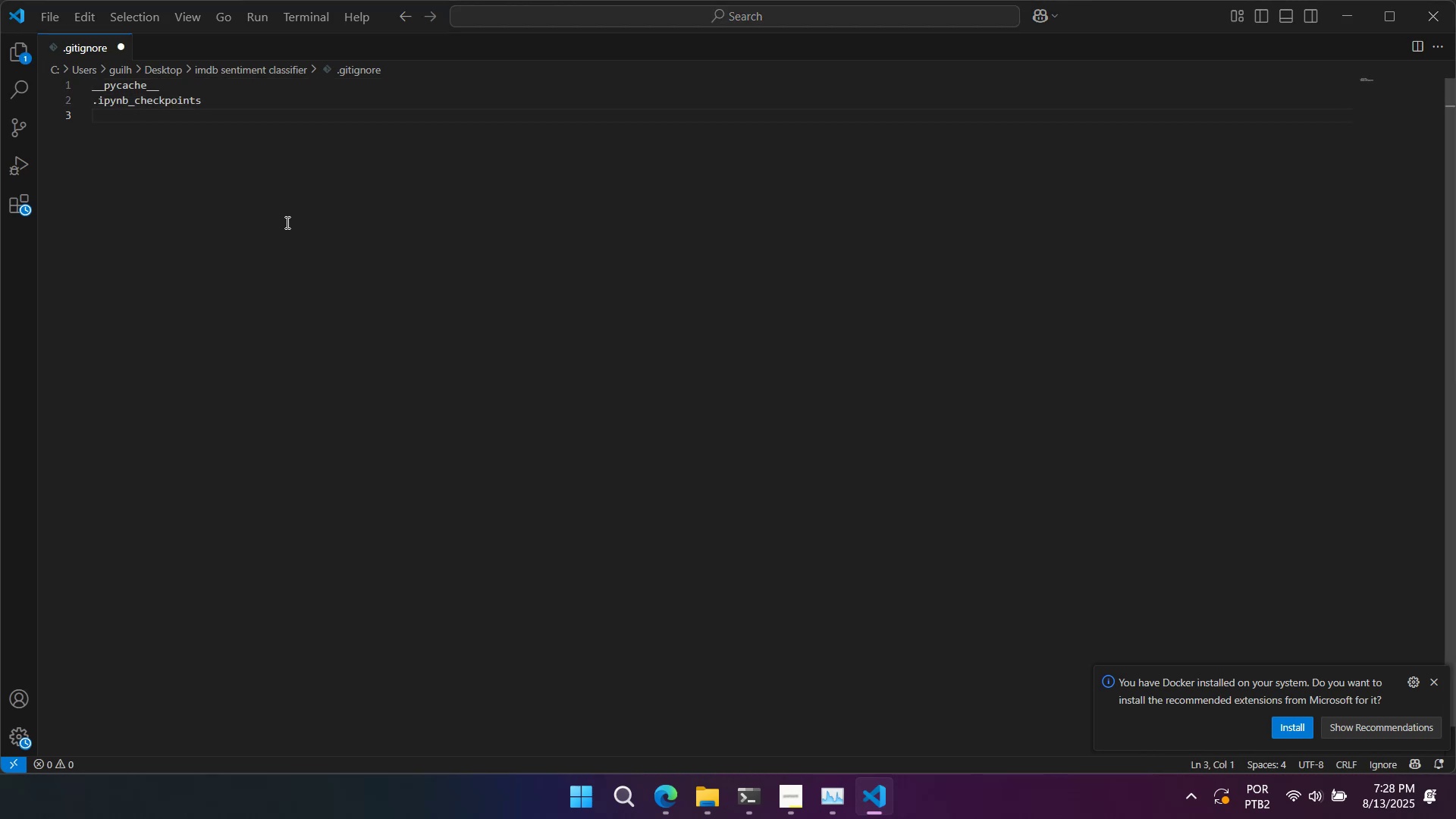 
key(Control+V)
 